 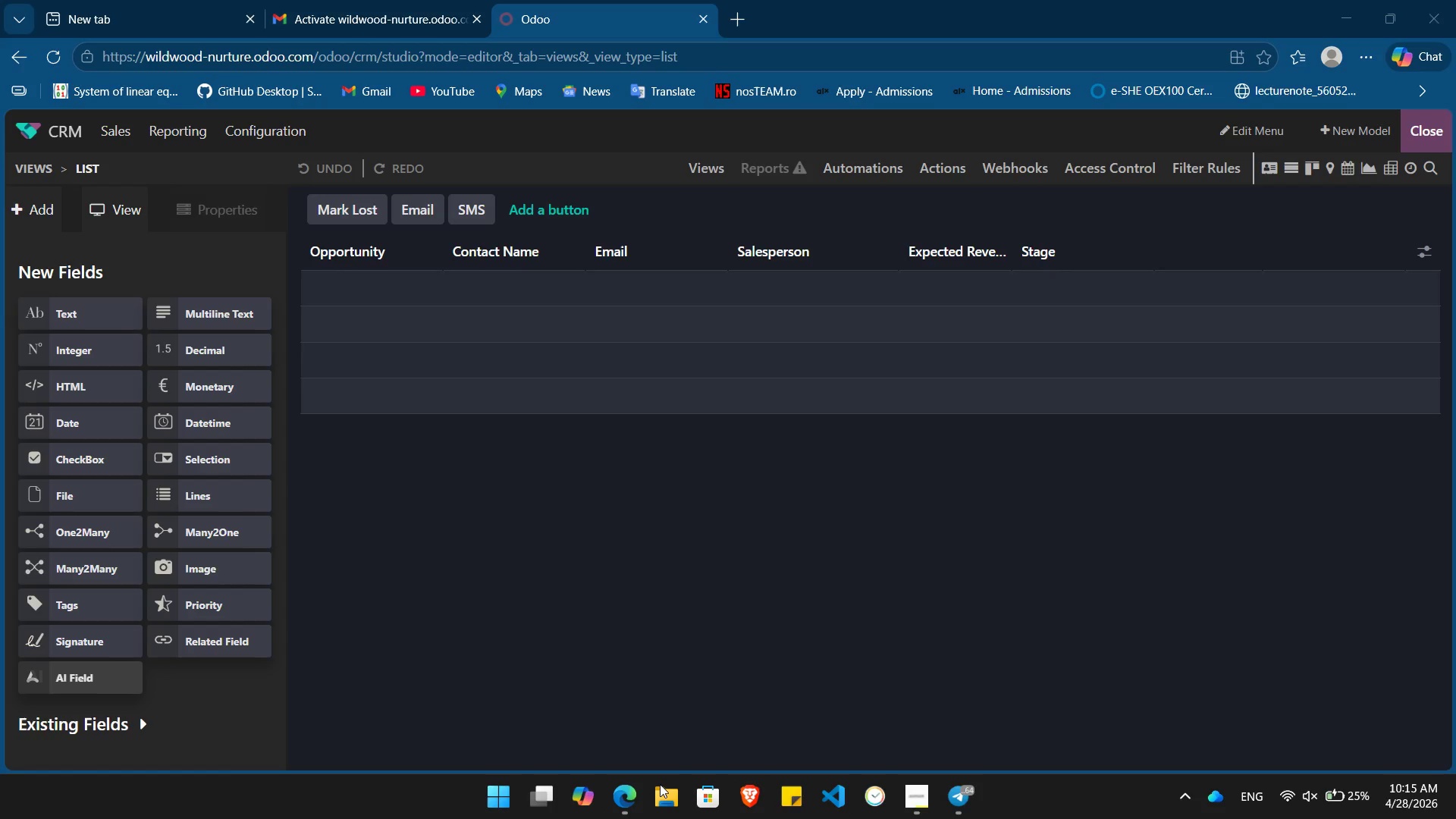 
left_click([95, 294])
 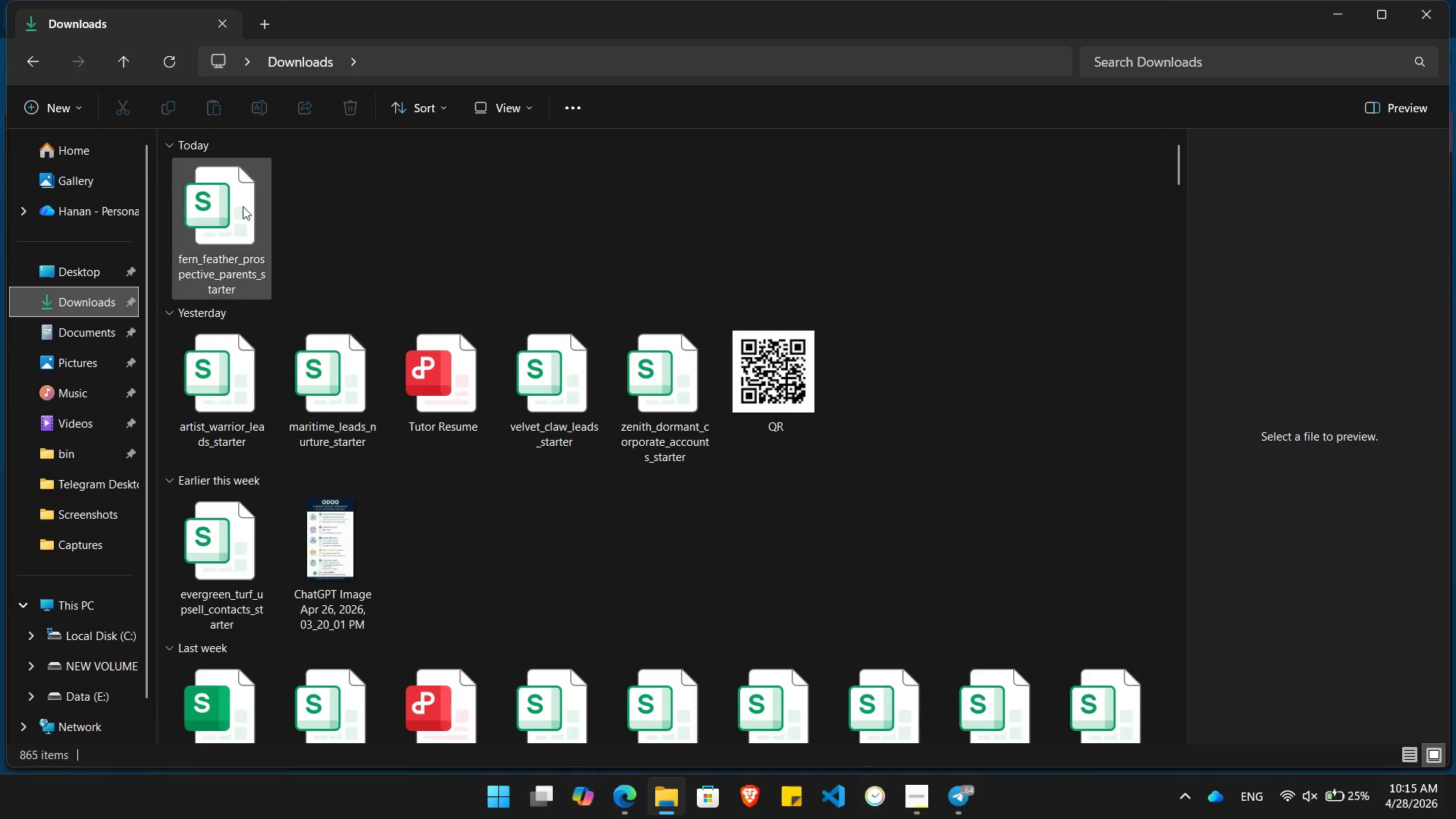 
double_click([235, 206])
 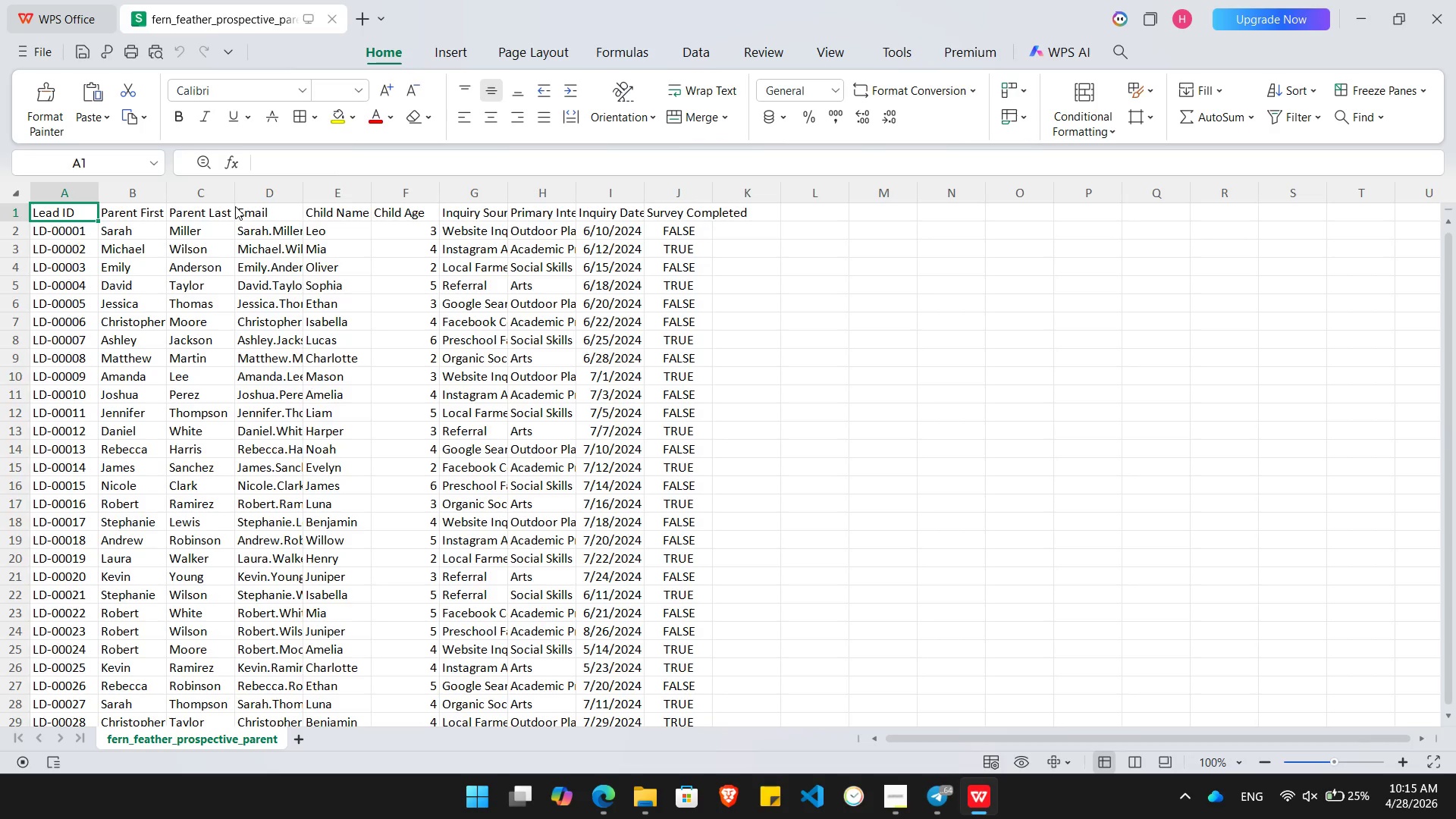 
key(Alt+AltLeft)
 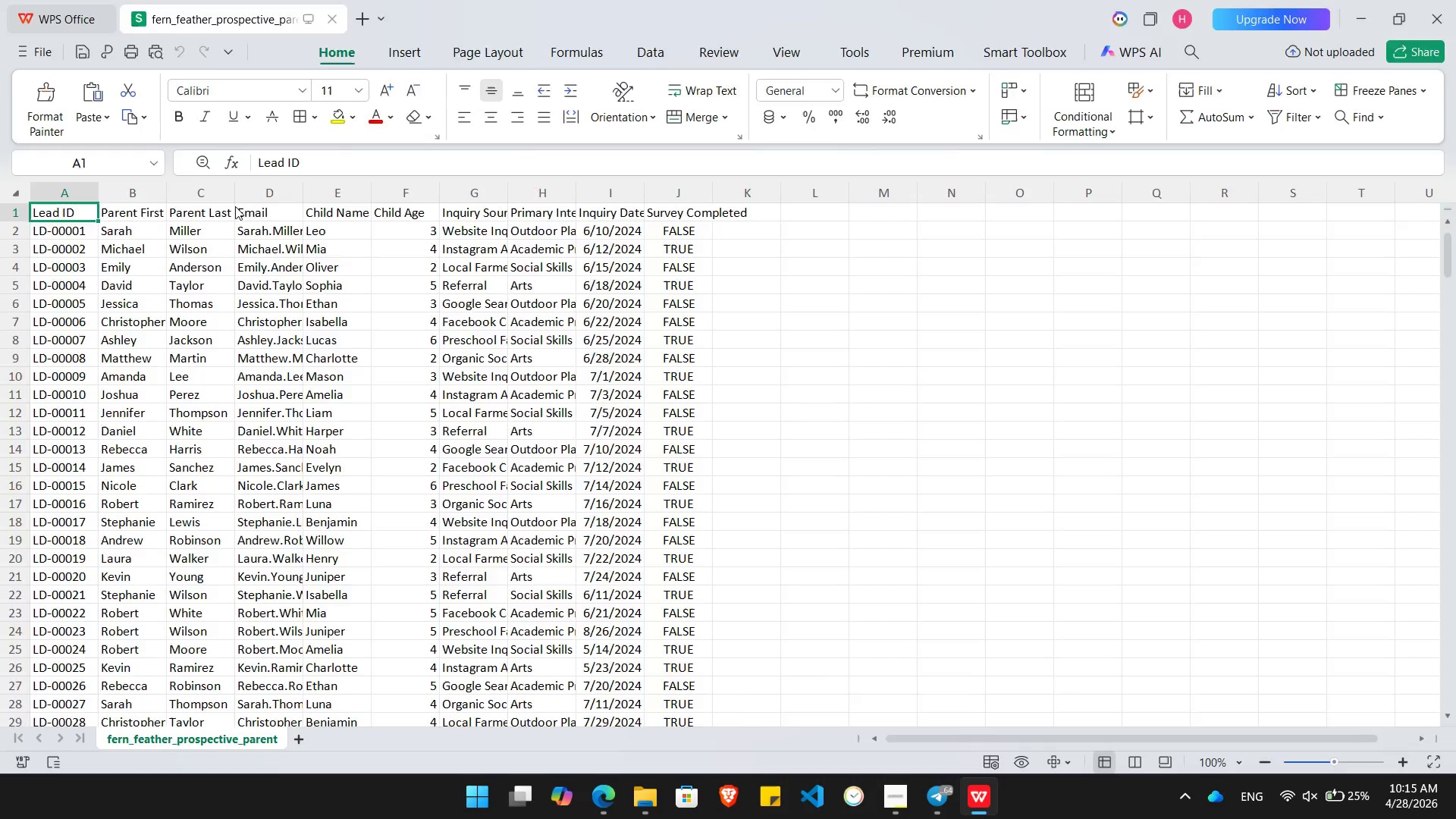 
key(Alt+Tab)
 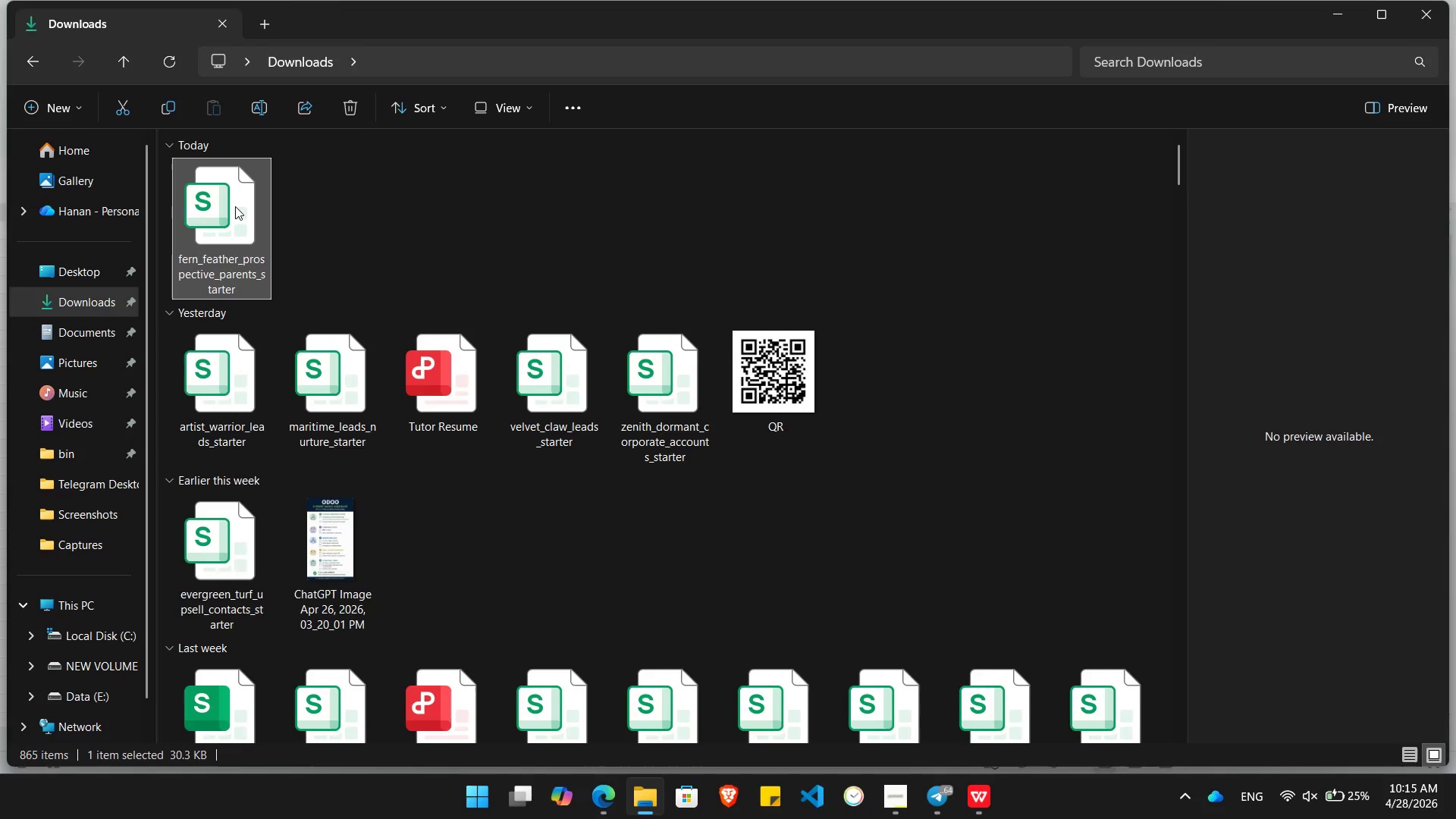 
key(Alt+AltLeft)
 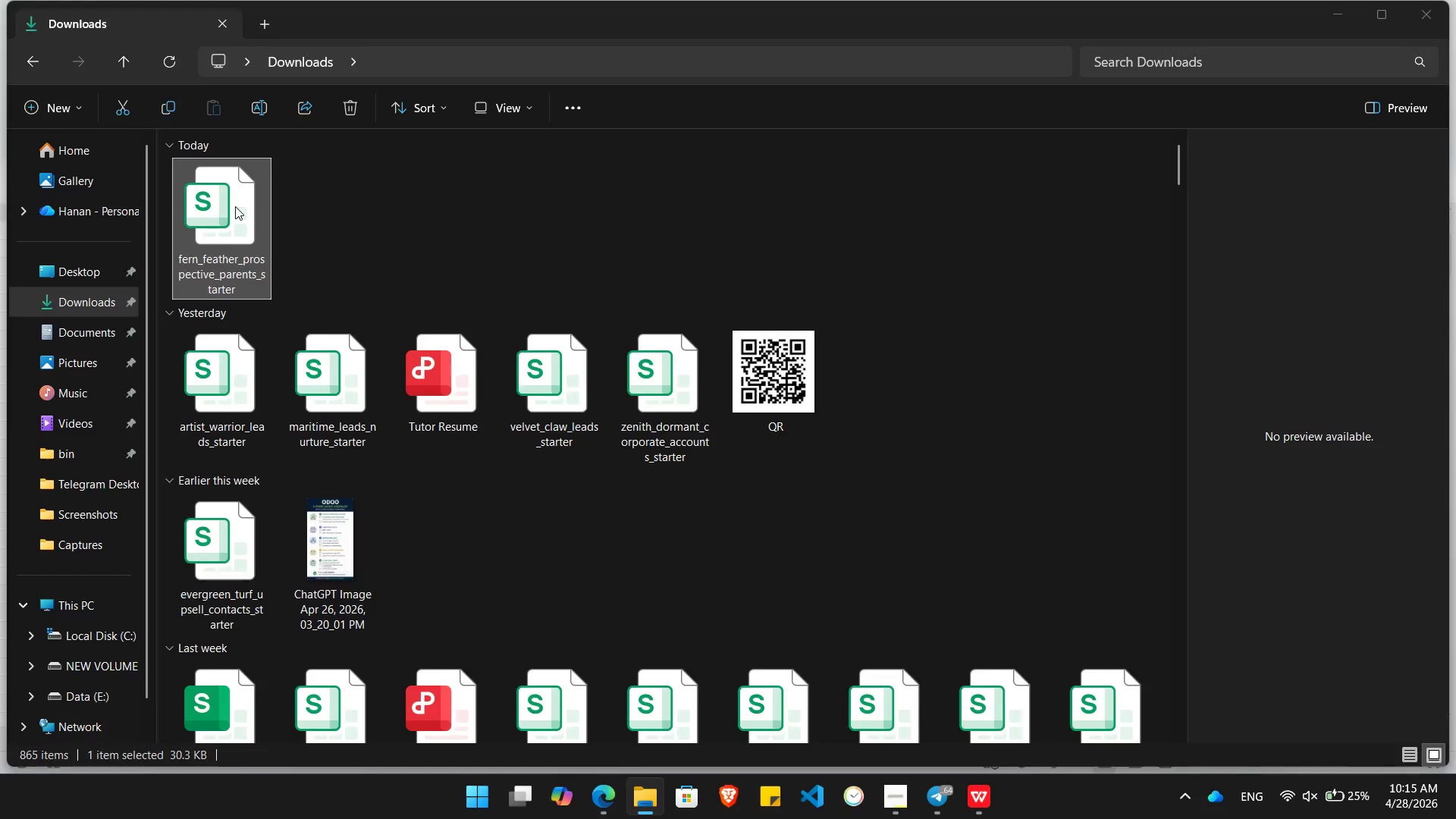 
key(Alt+Tab)
 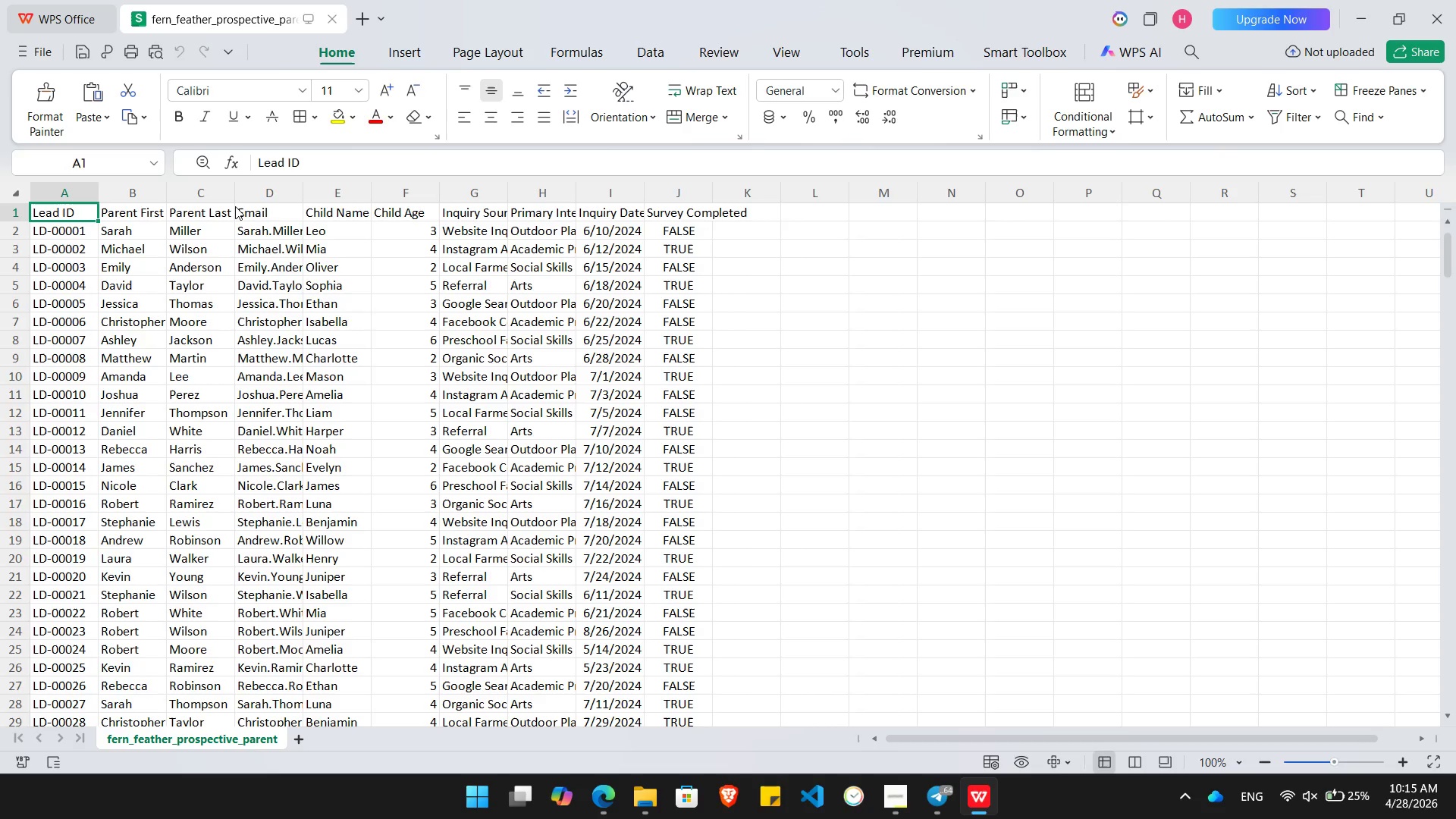 
key(Alt+Tab)
 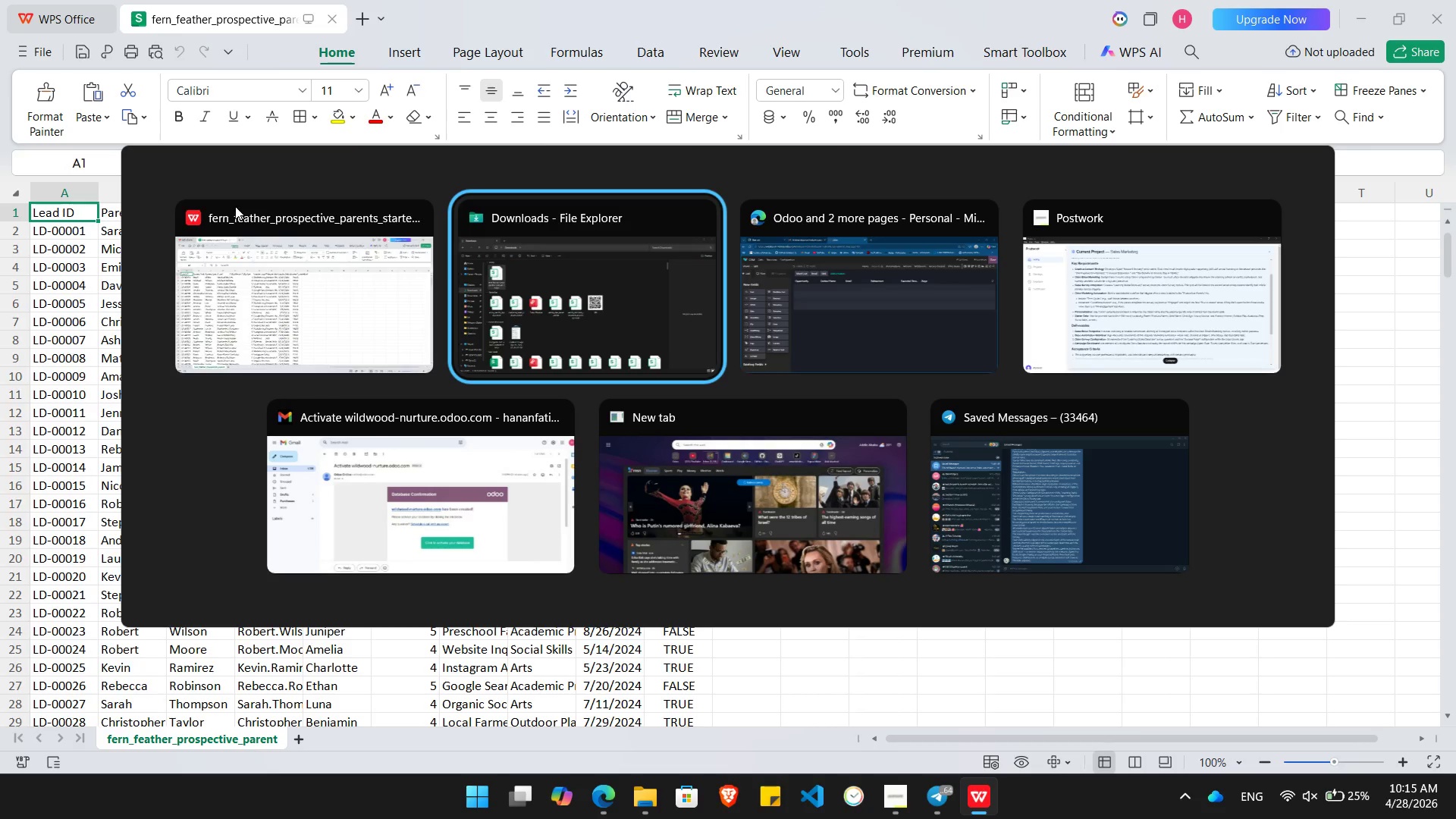 
key(Alt+Tab)
 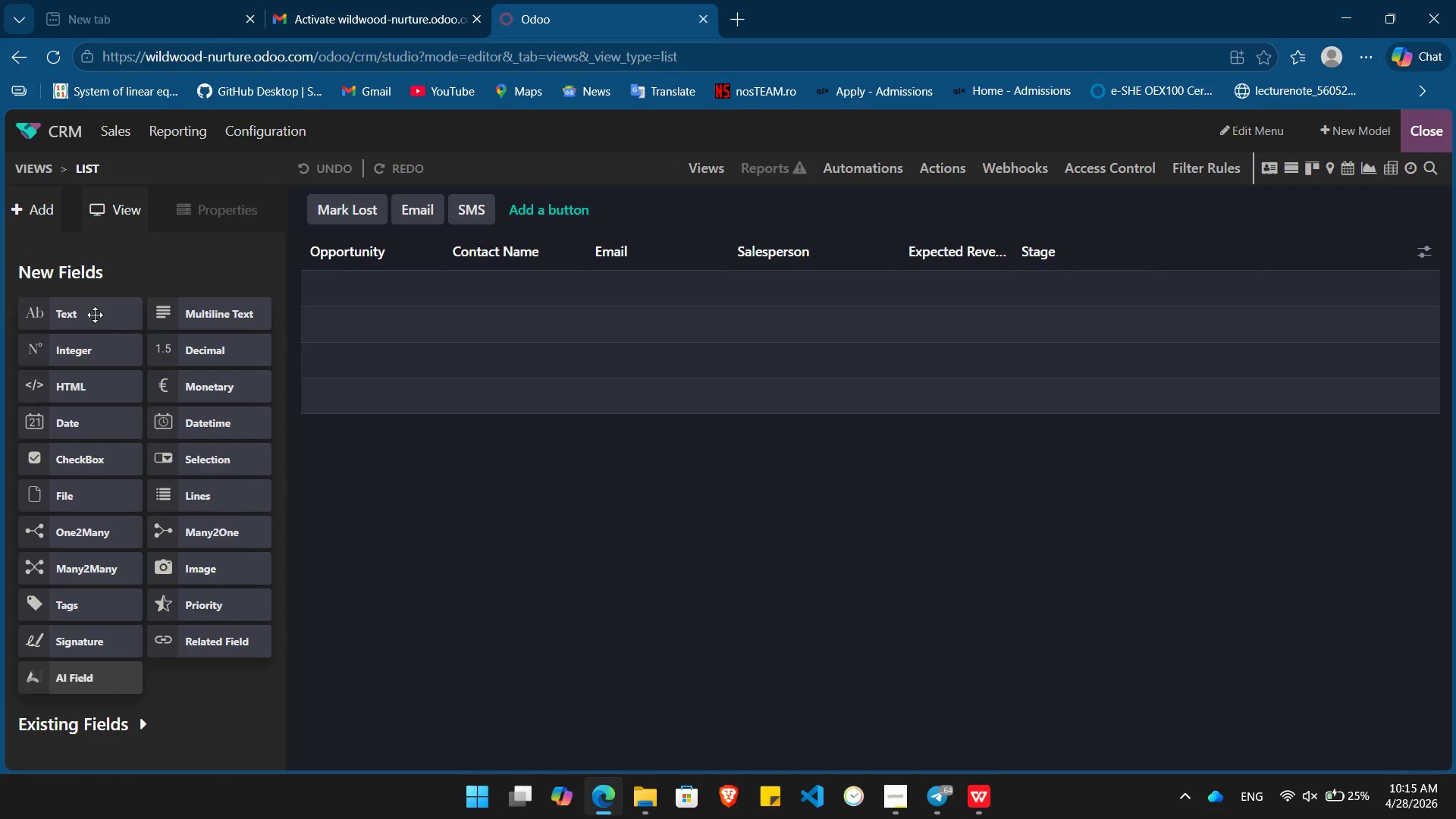 
key(Alt+AltLeft)
 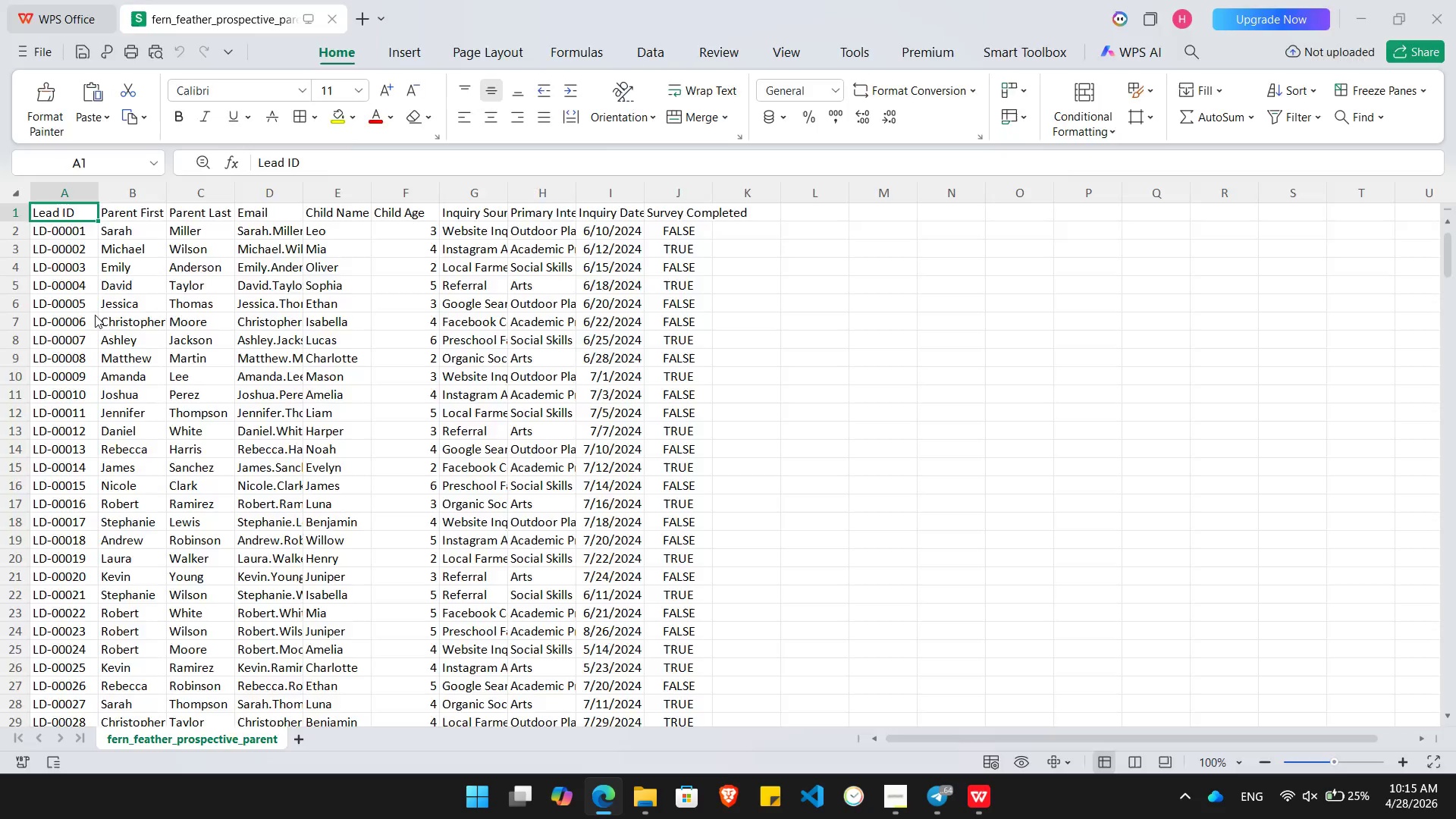 
key(Alt+Tab)
 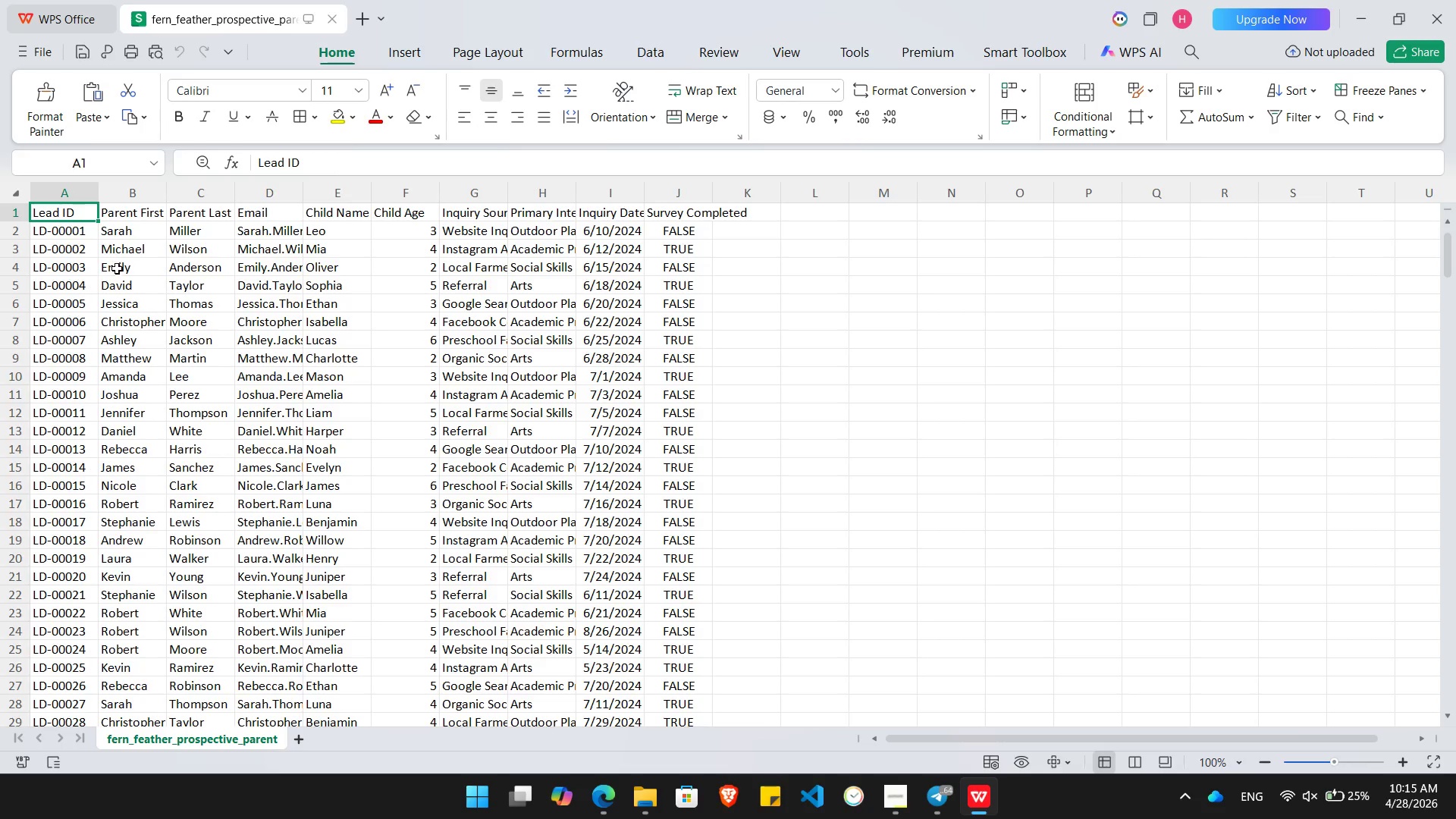 
key(Alt+AltLeft)
 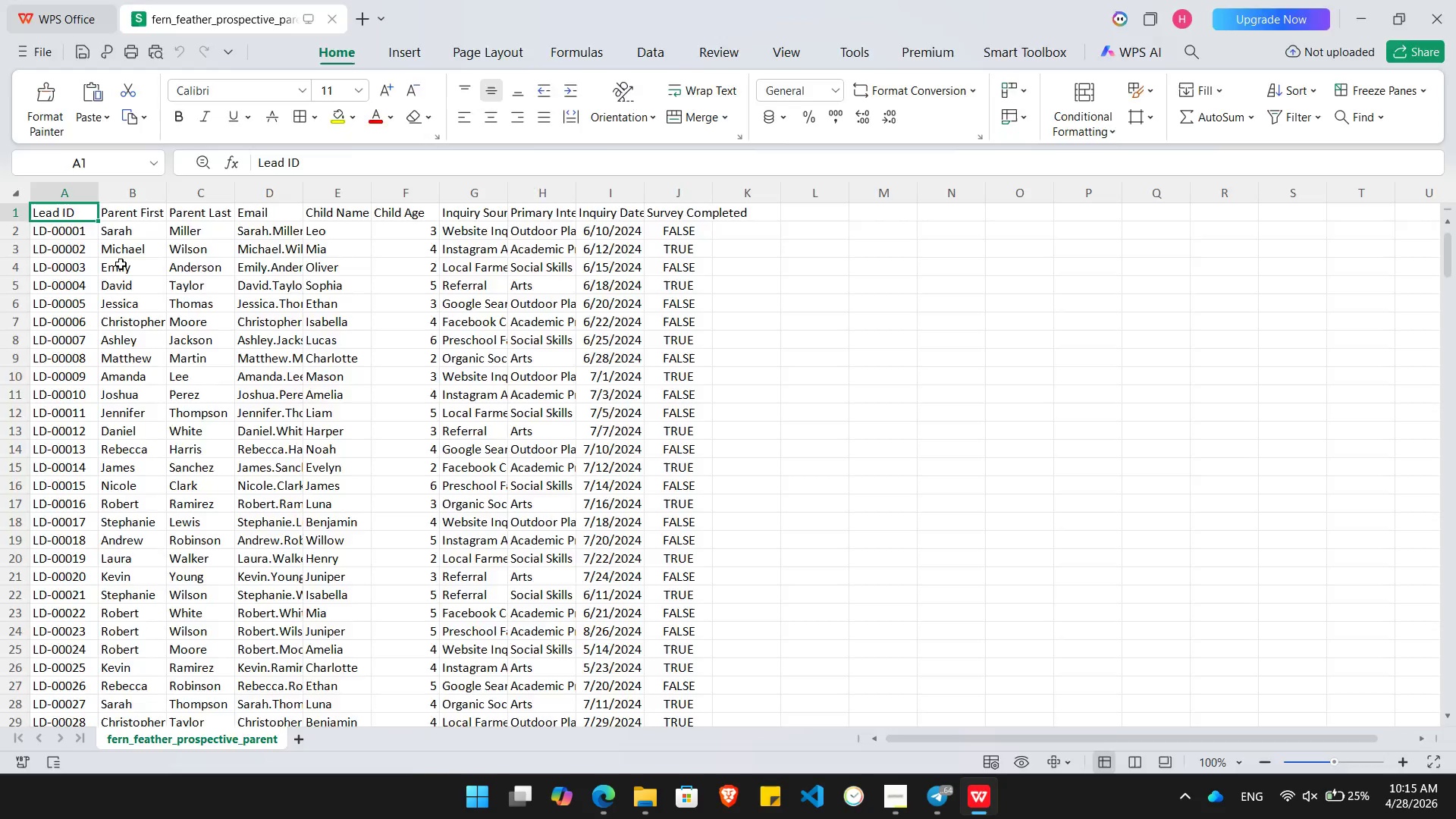 
key(Alt+Tab)
 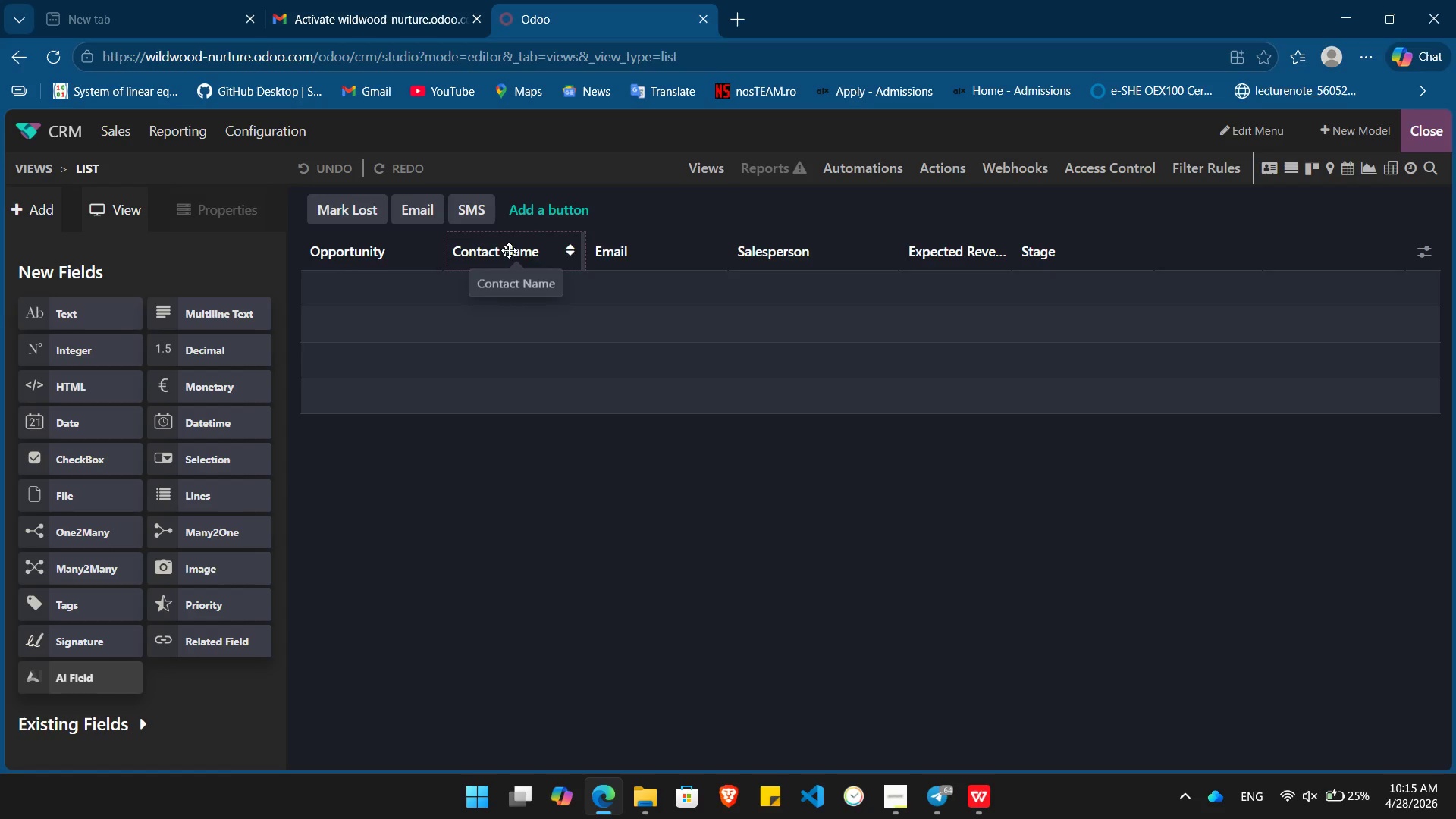 
key(Alt+AltLeft)
 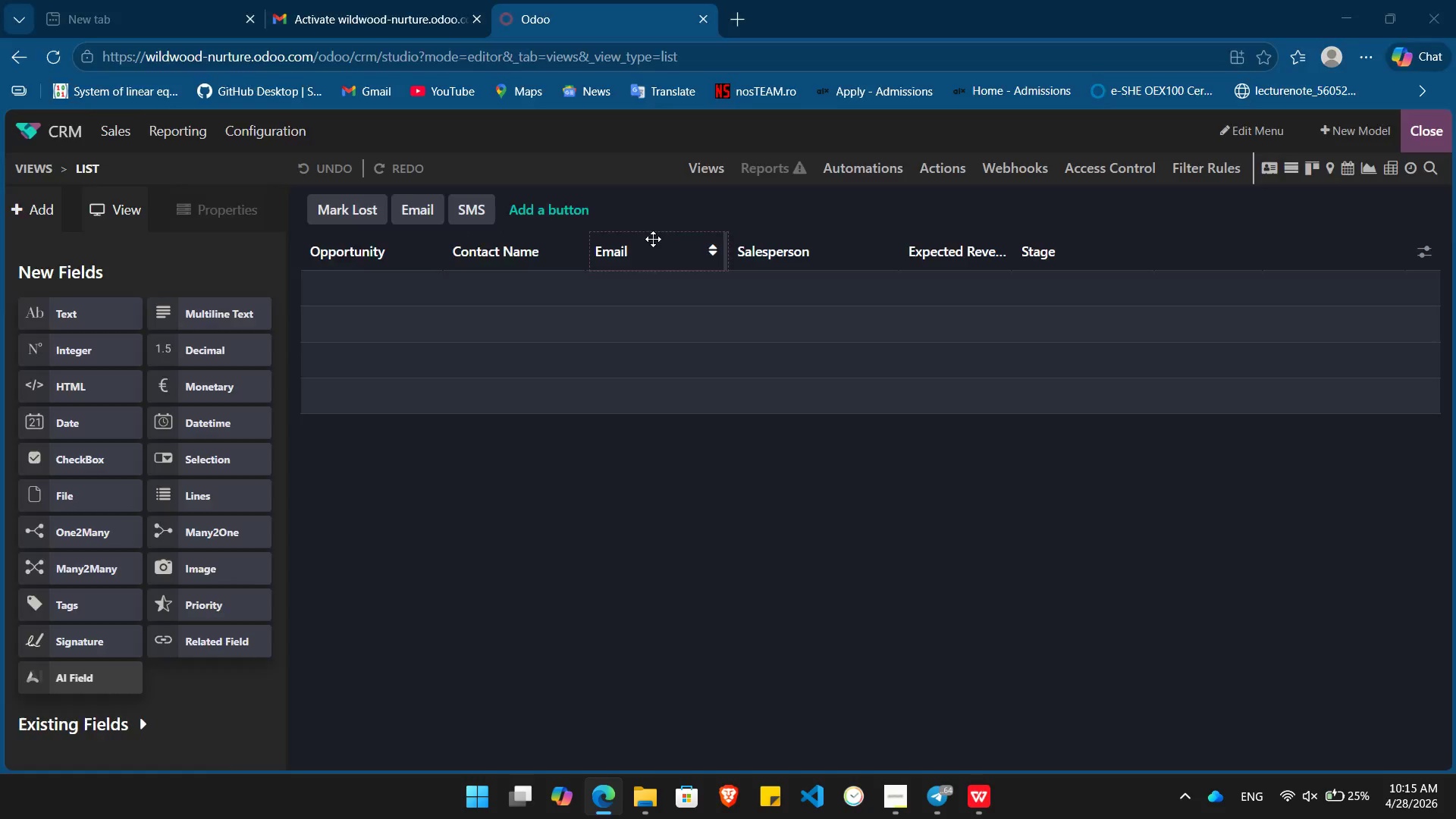 
key(Alt+Tab)
 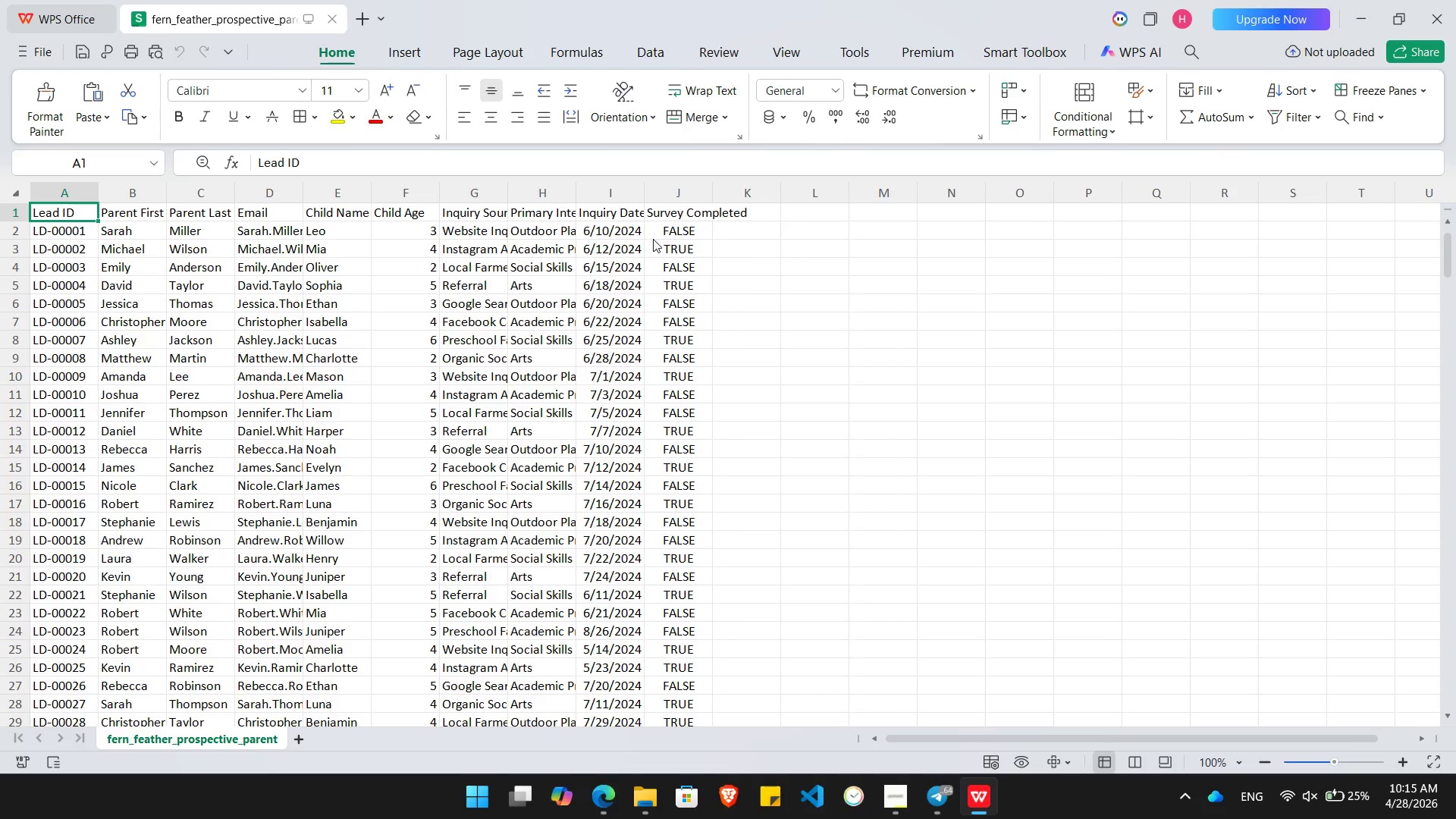 
key(Alt+AltLeft)
 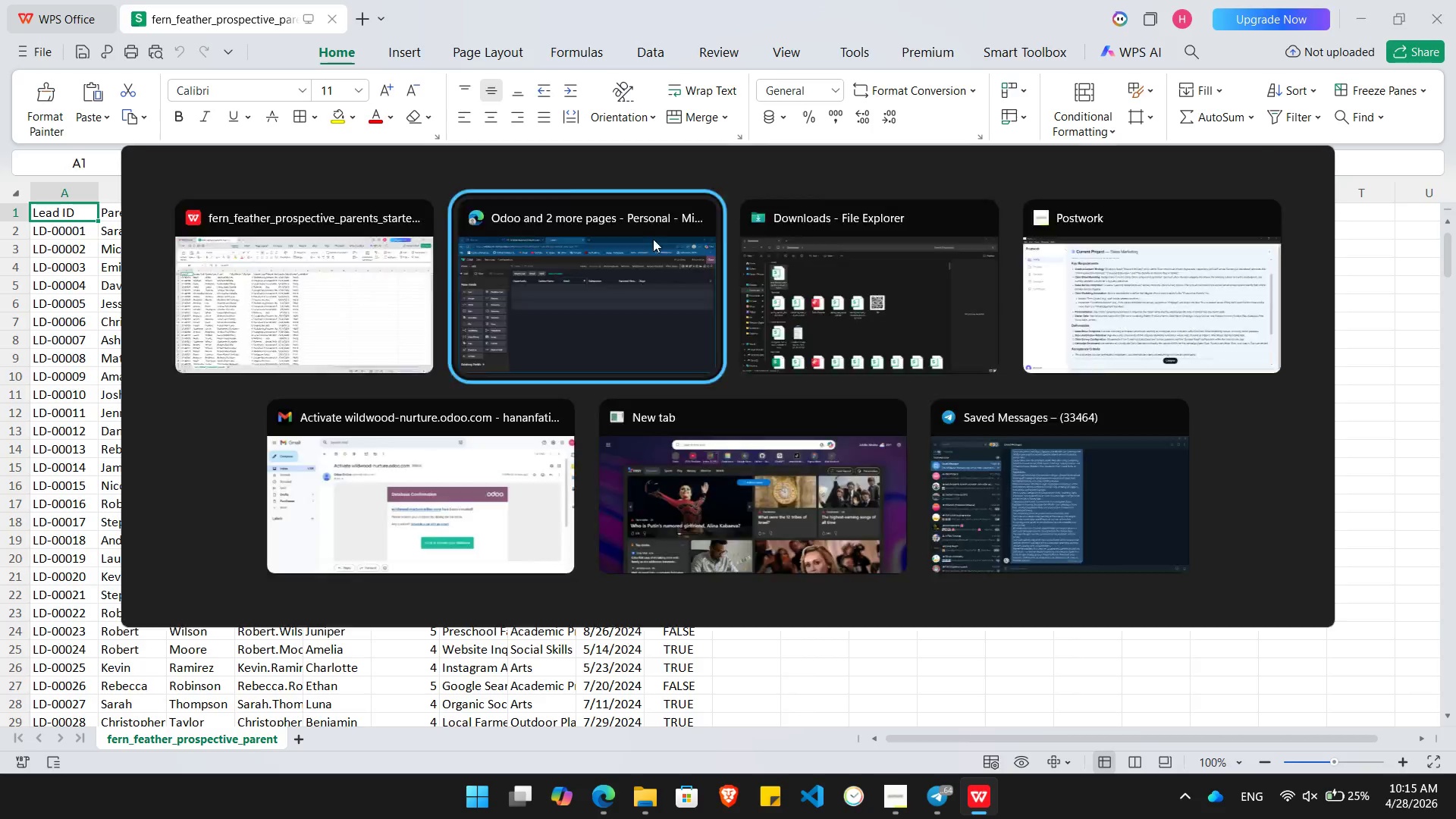 
key(Alt+Tab)
 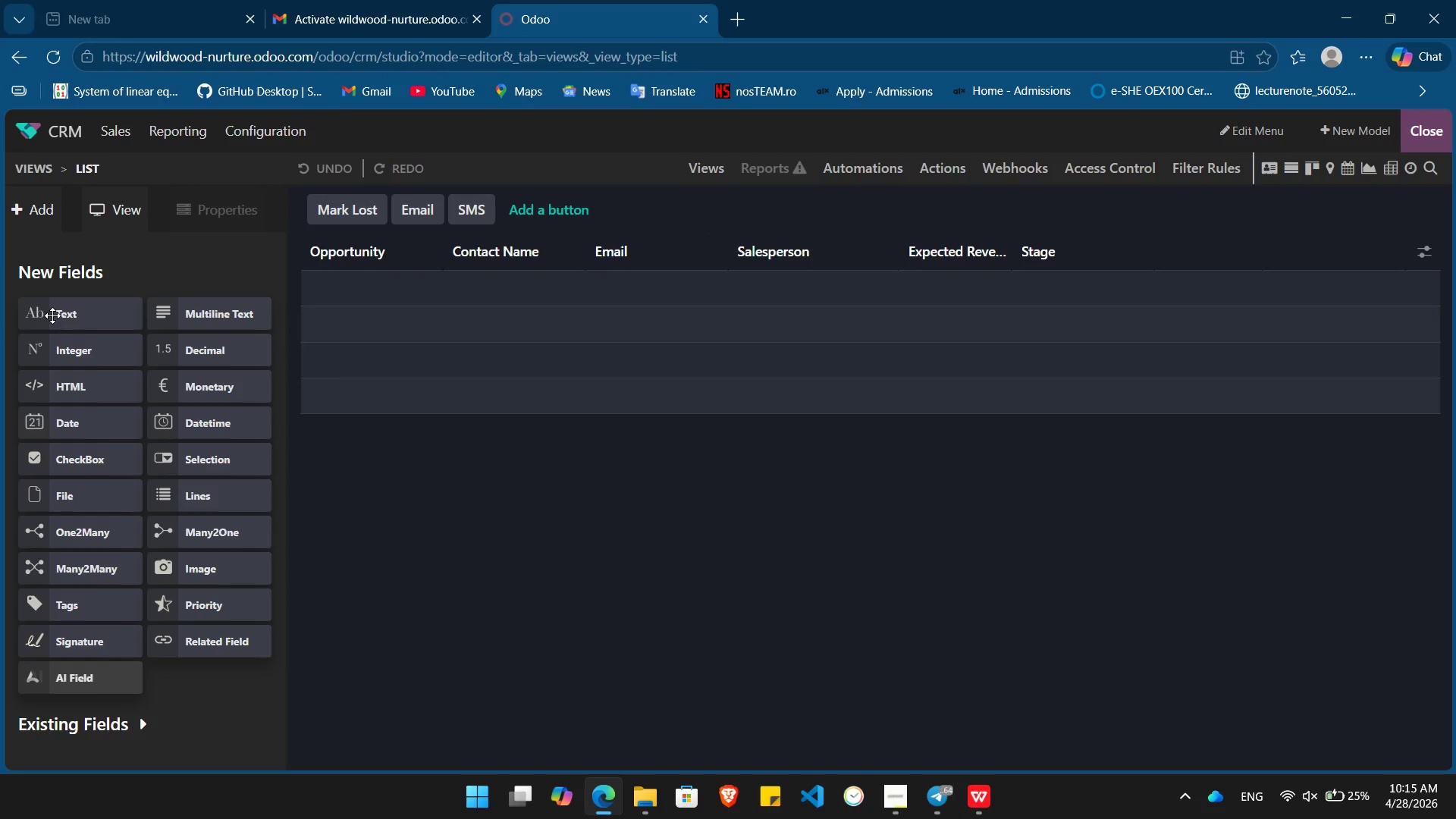 
left_click_drag(start_coordinate=[52, 315], to_coordinate=[558, 238])
 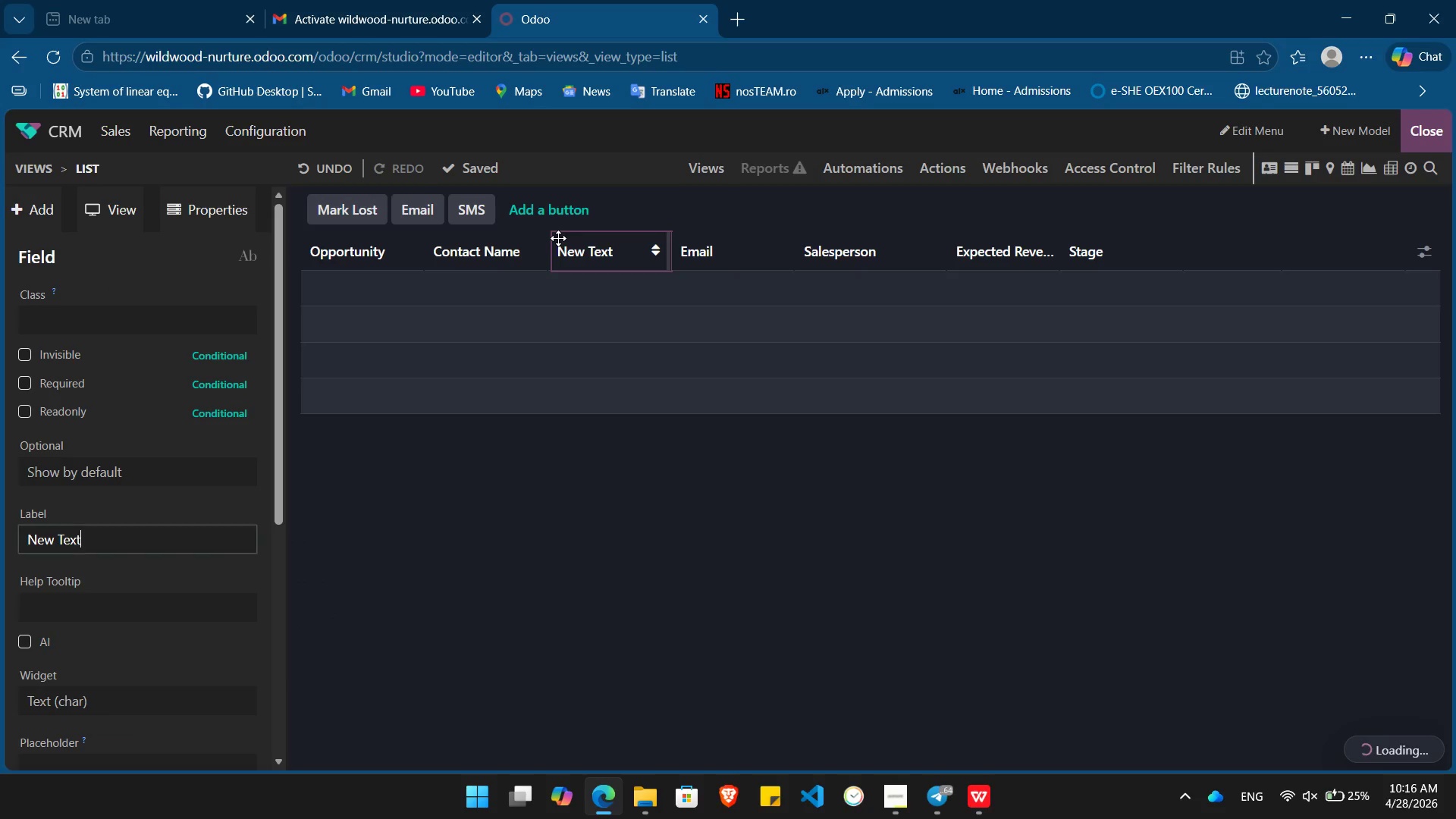 
hold_key(key=Backspace, duration=0.84)
 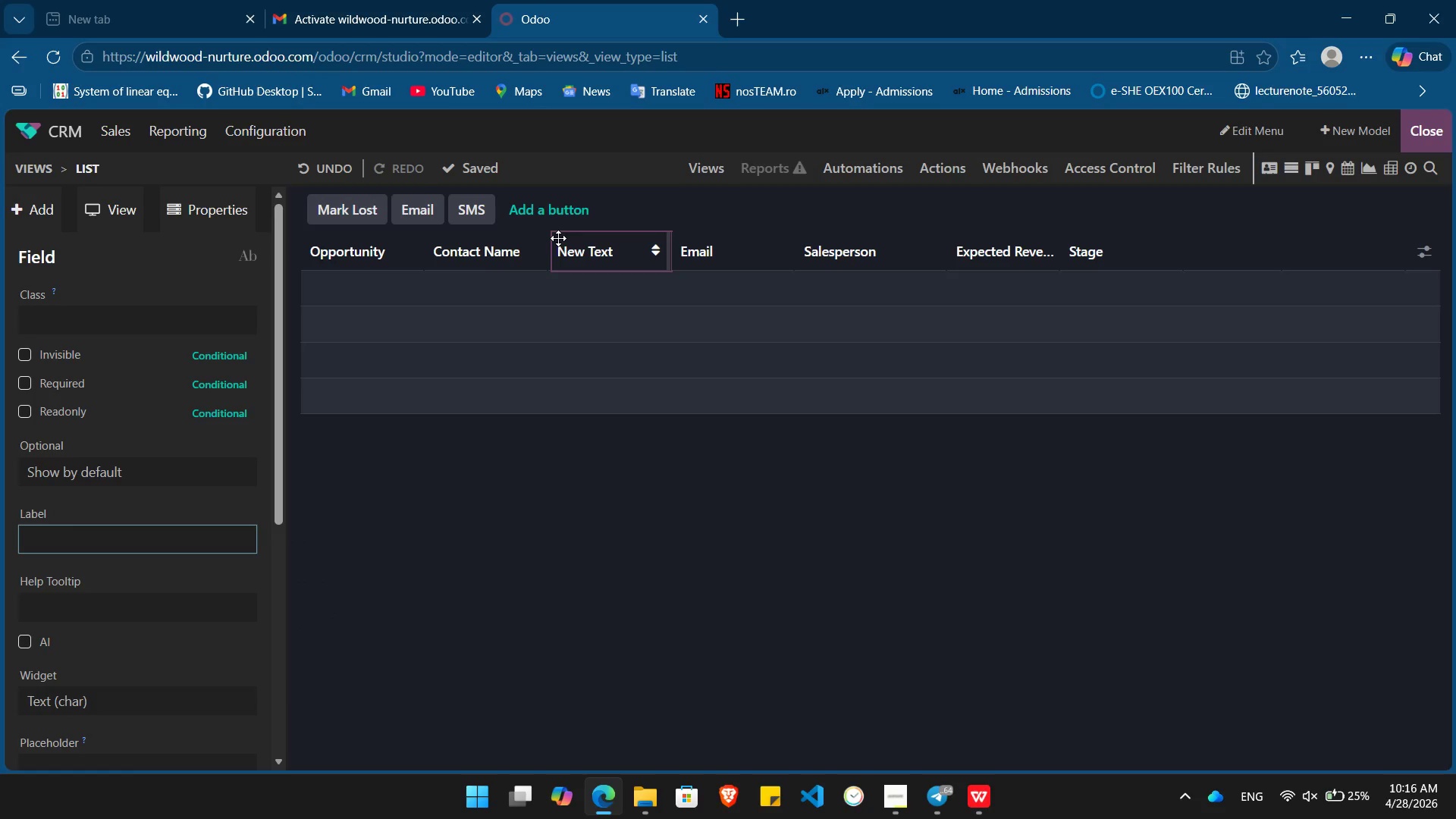 
type(Parent Last )
key(Backspace)
 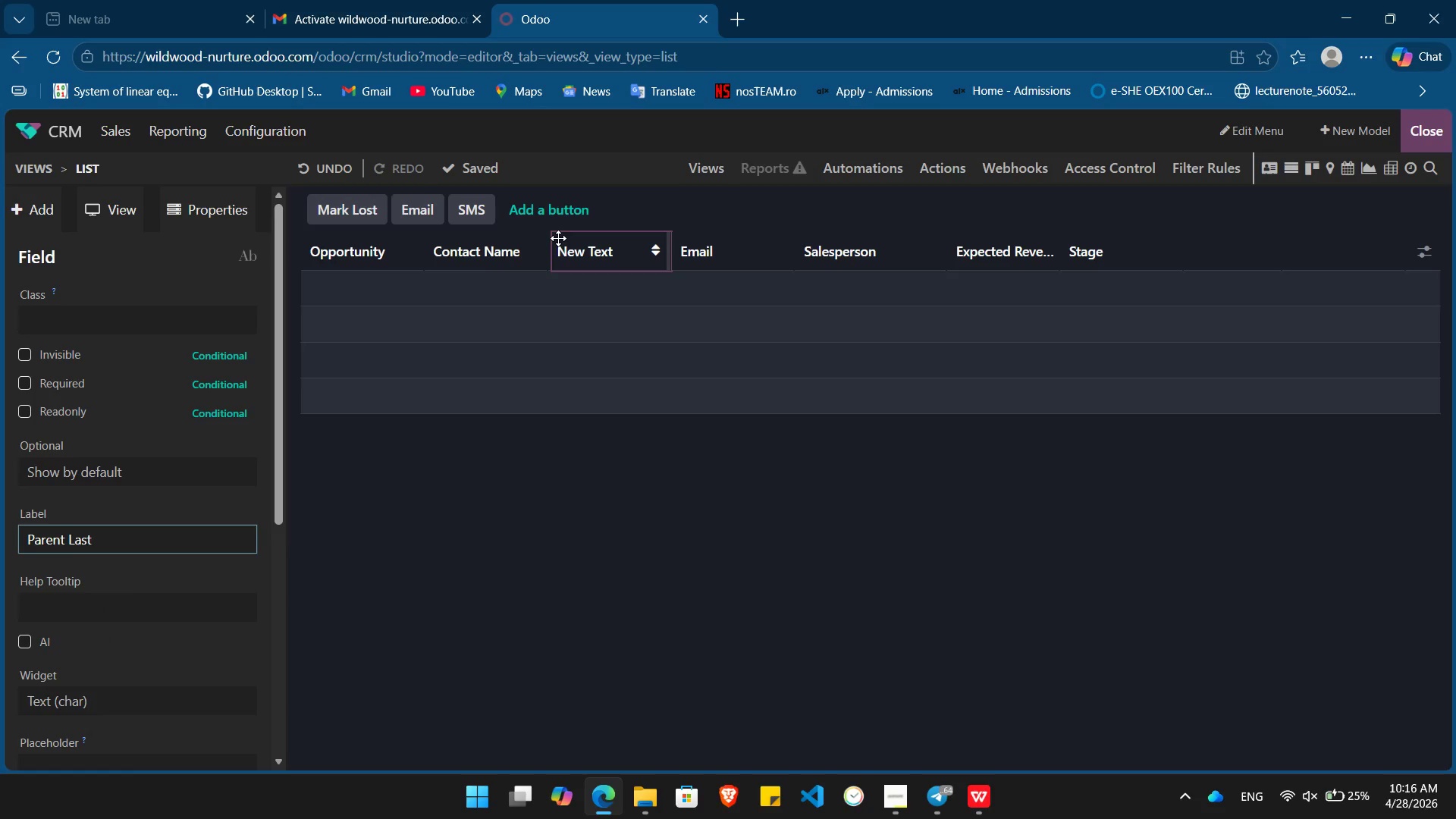 
key(Alt+AltLeft)
 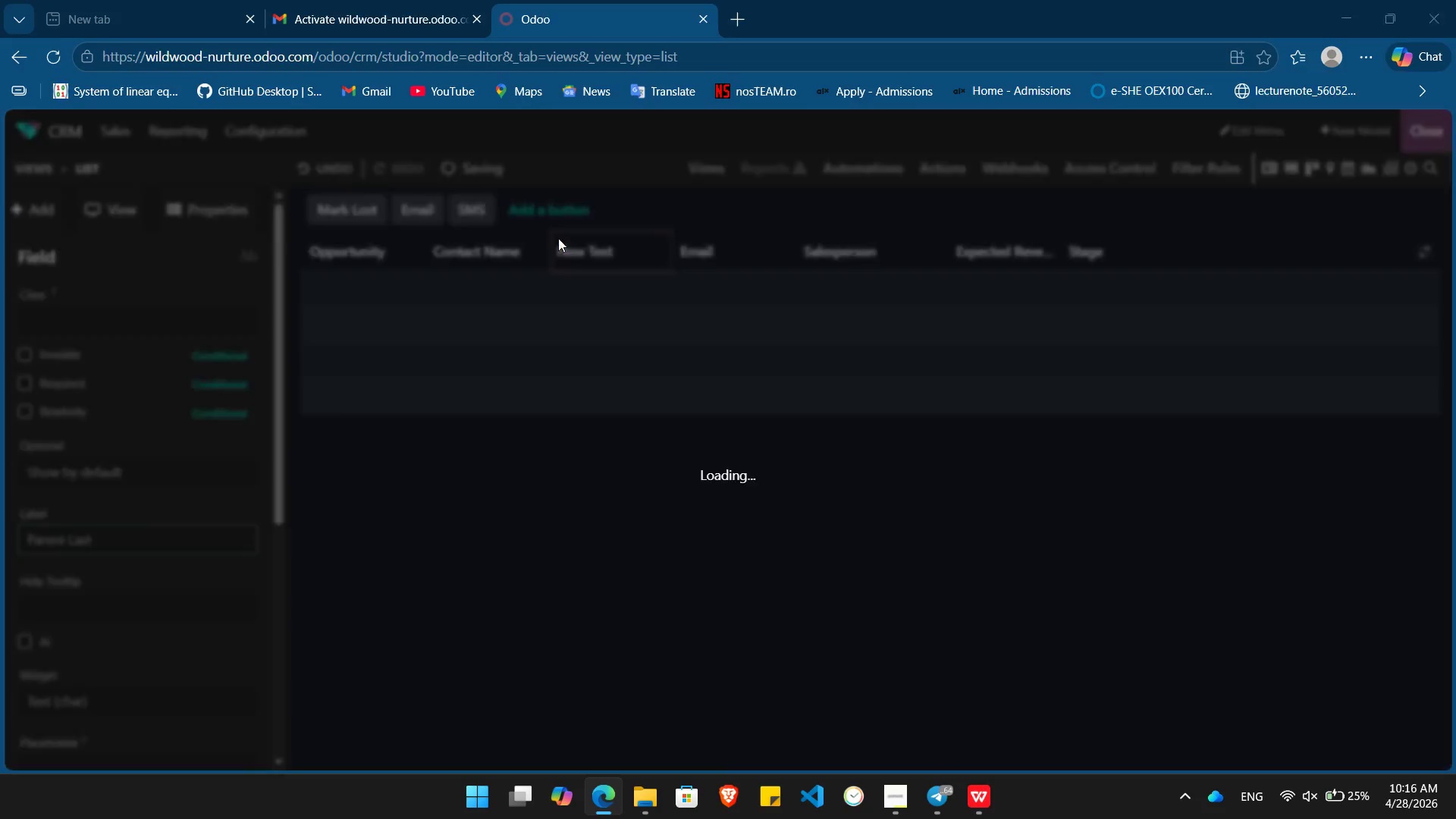 
key(Alt+Tab)
 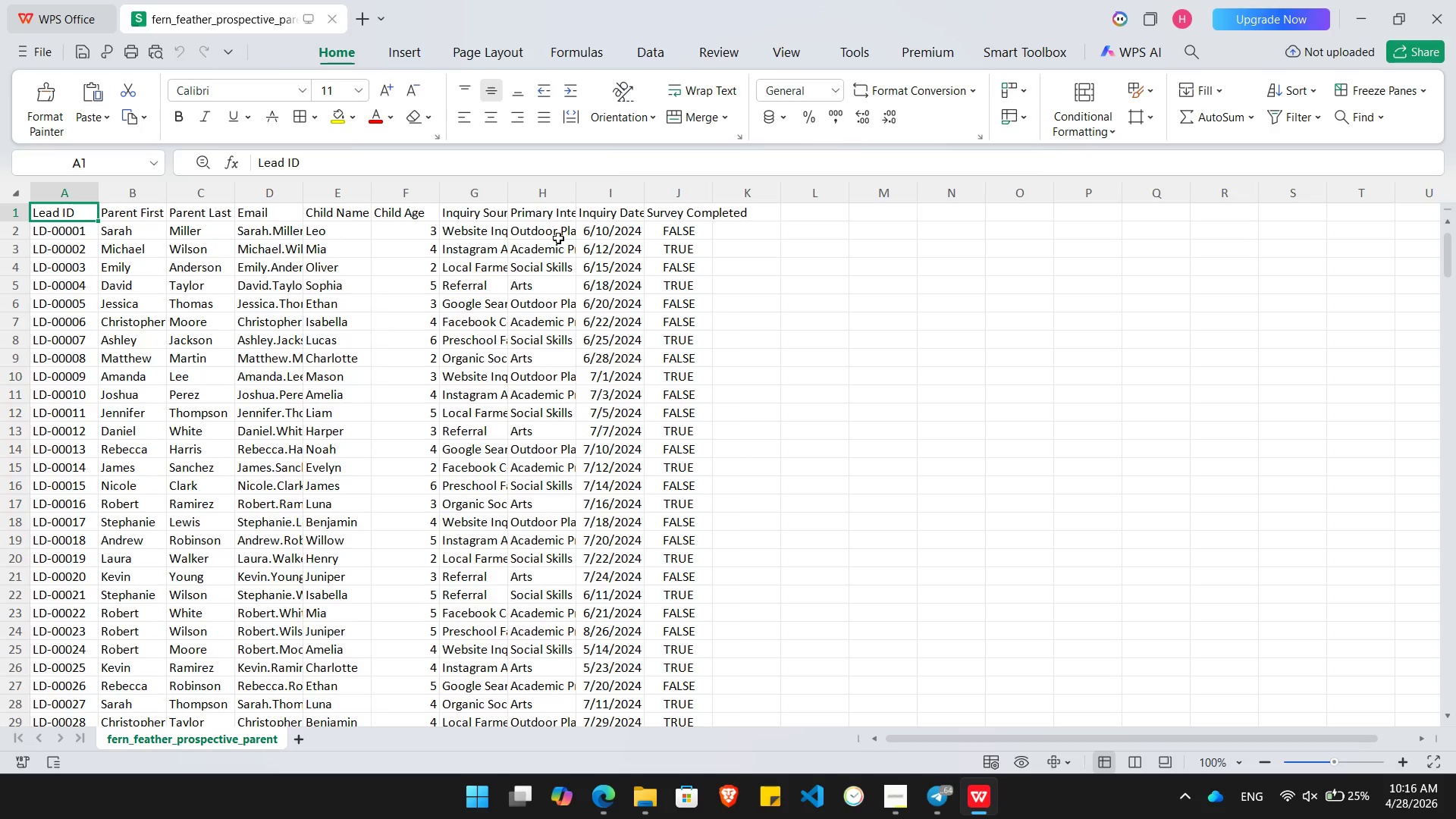 
key(ArrowRight)
 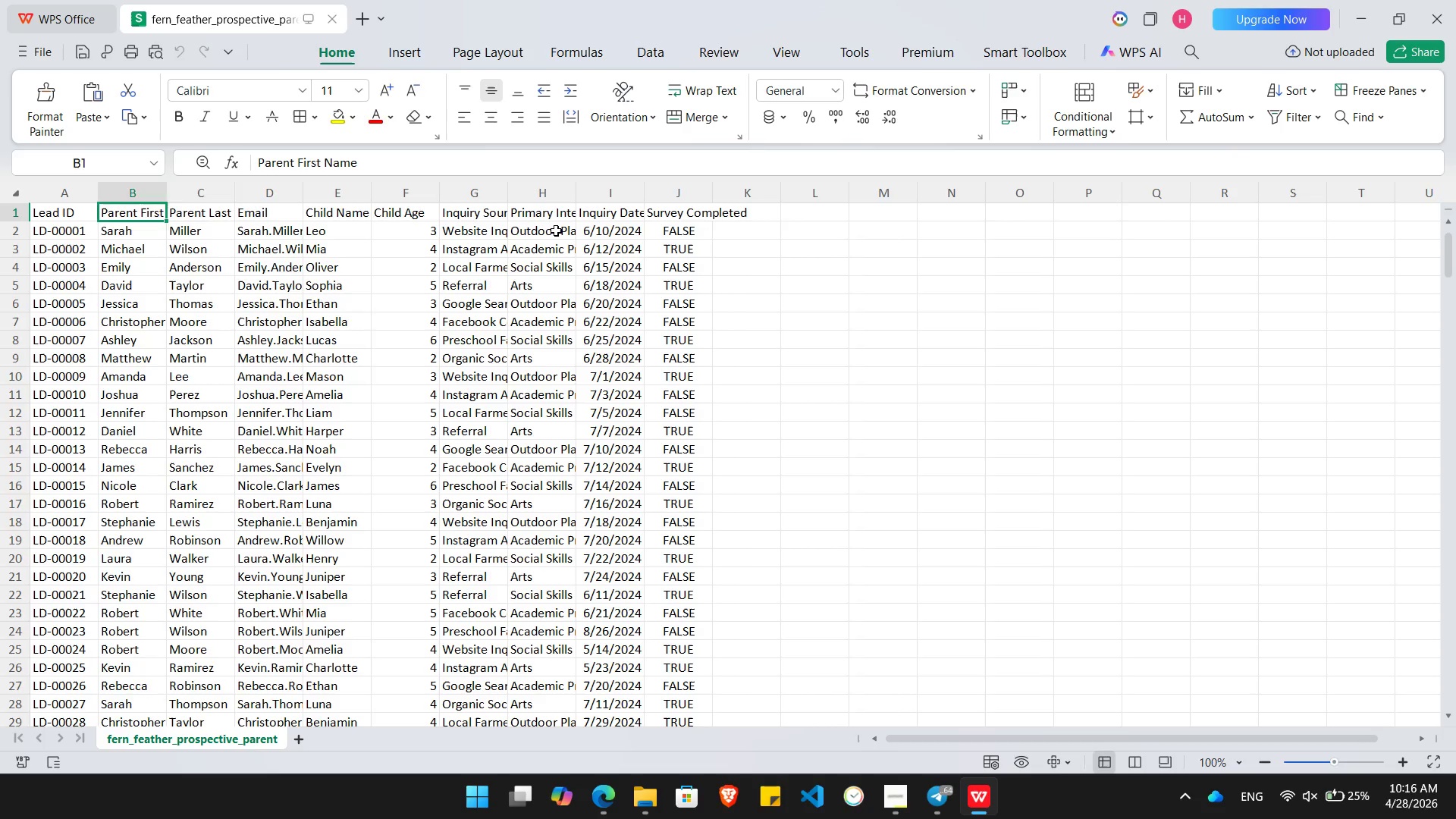 
key(ArrowRight)
 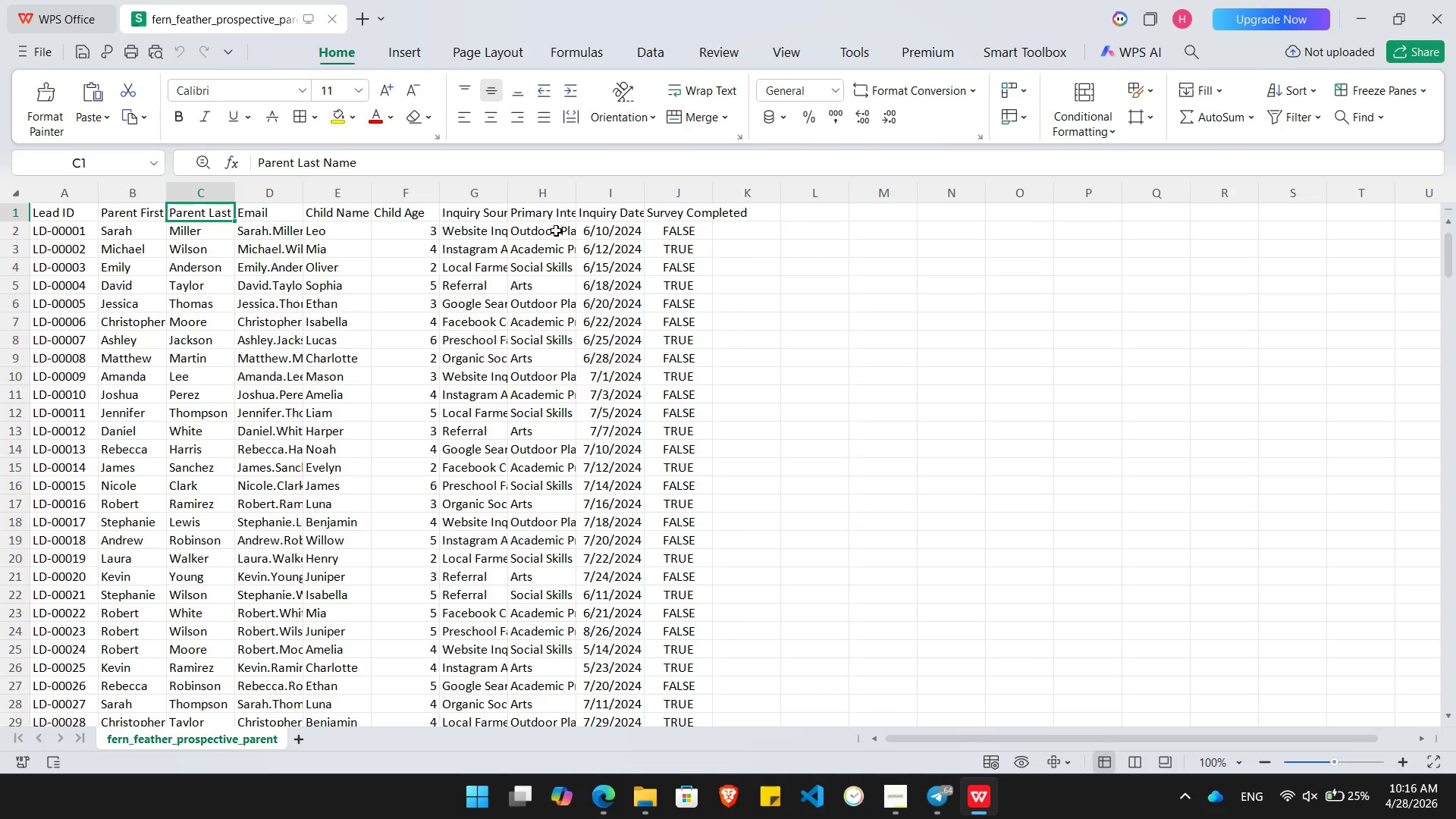 
key(Alt+AltLeft)
 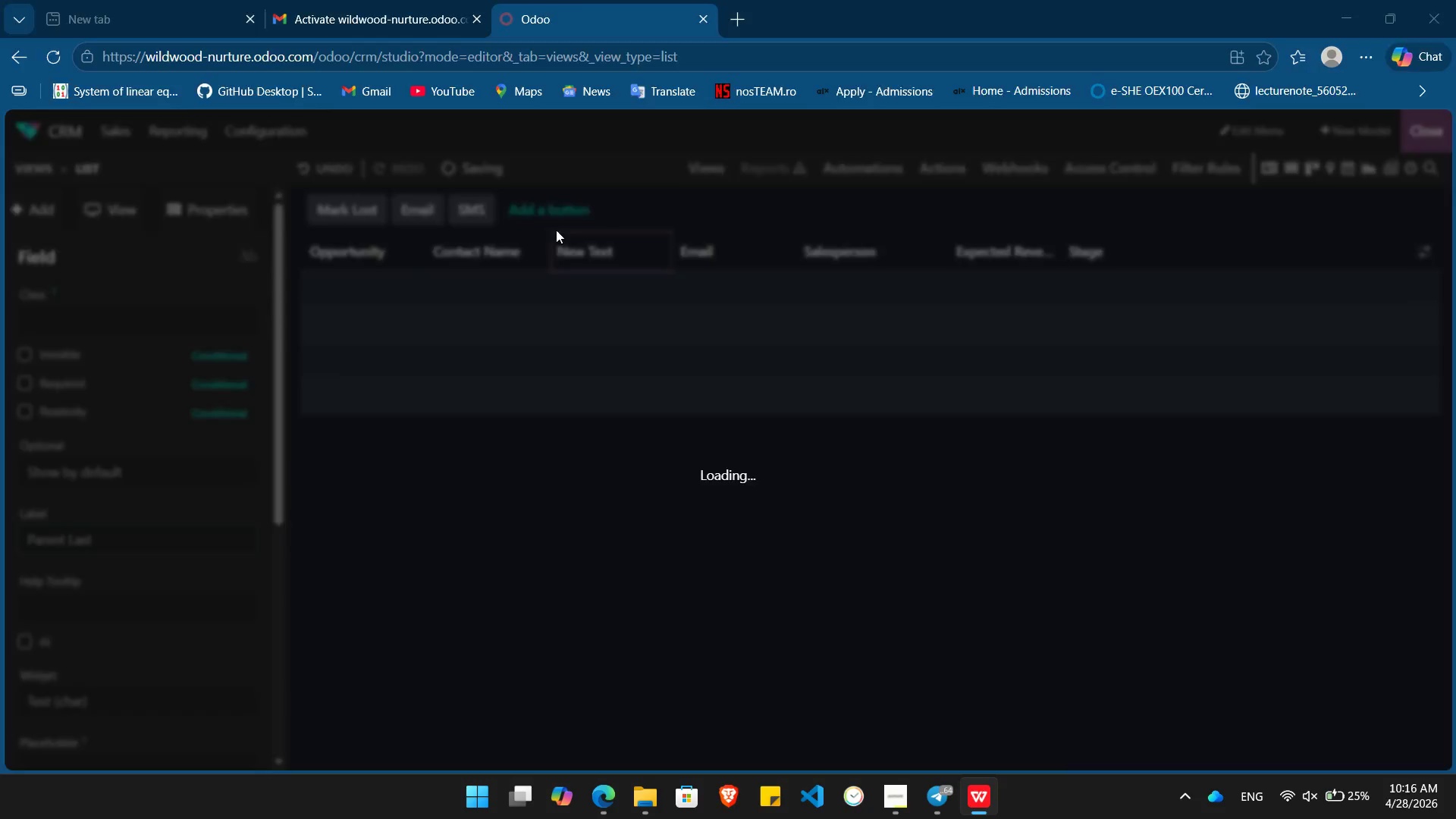 
key(Alt+Tab)
 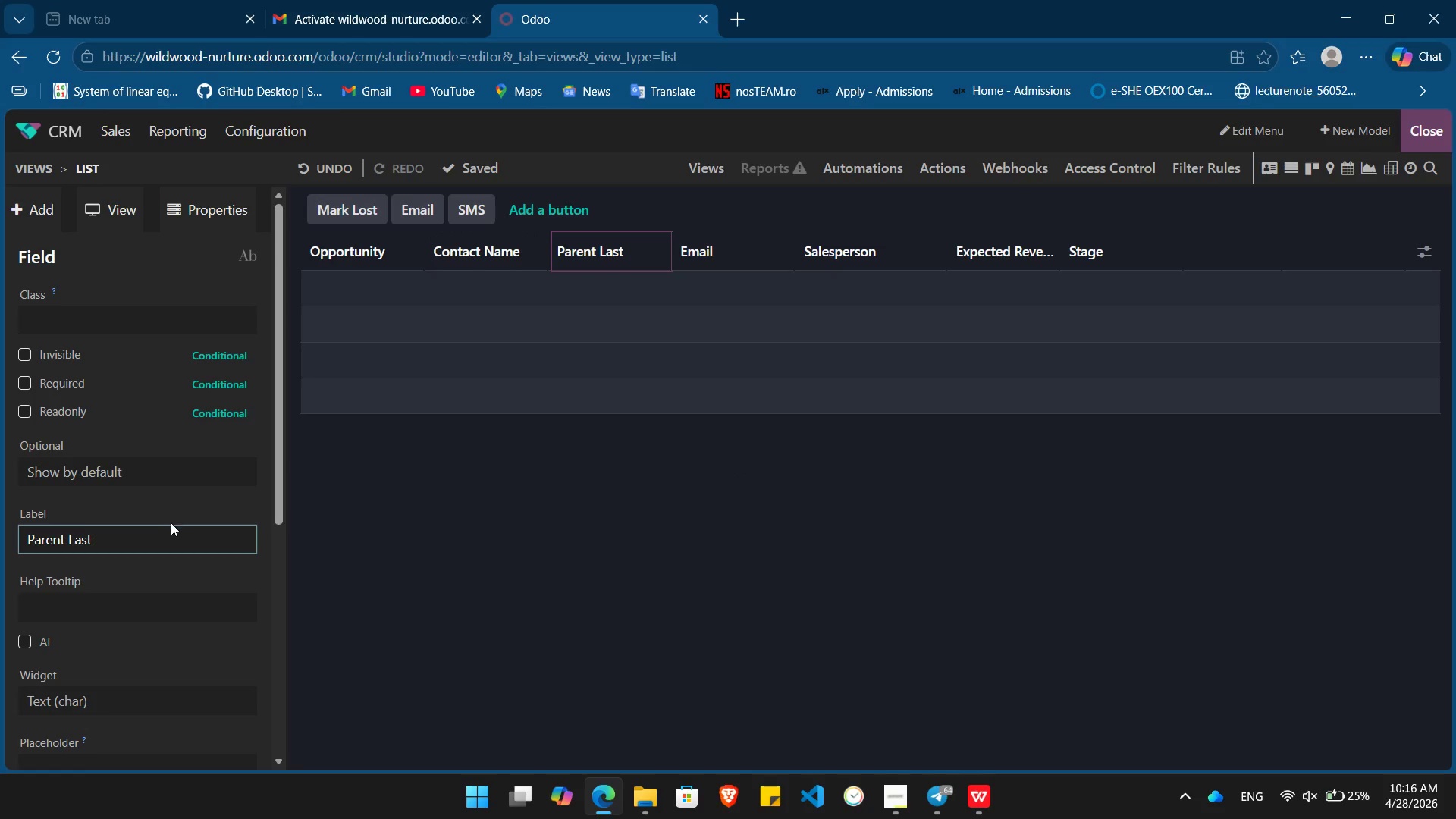 
type( An)
key(Backspace)
key(Backspace)
type(Name)
 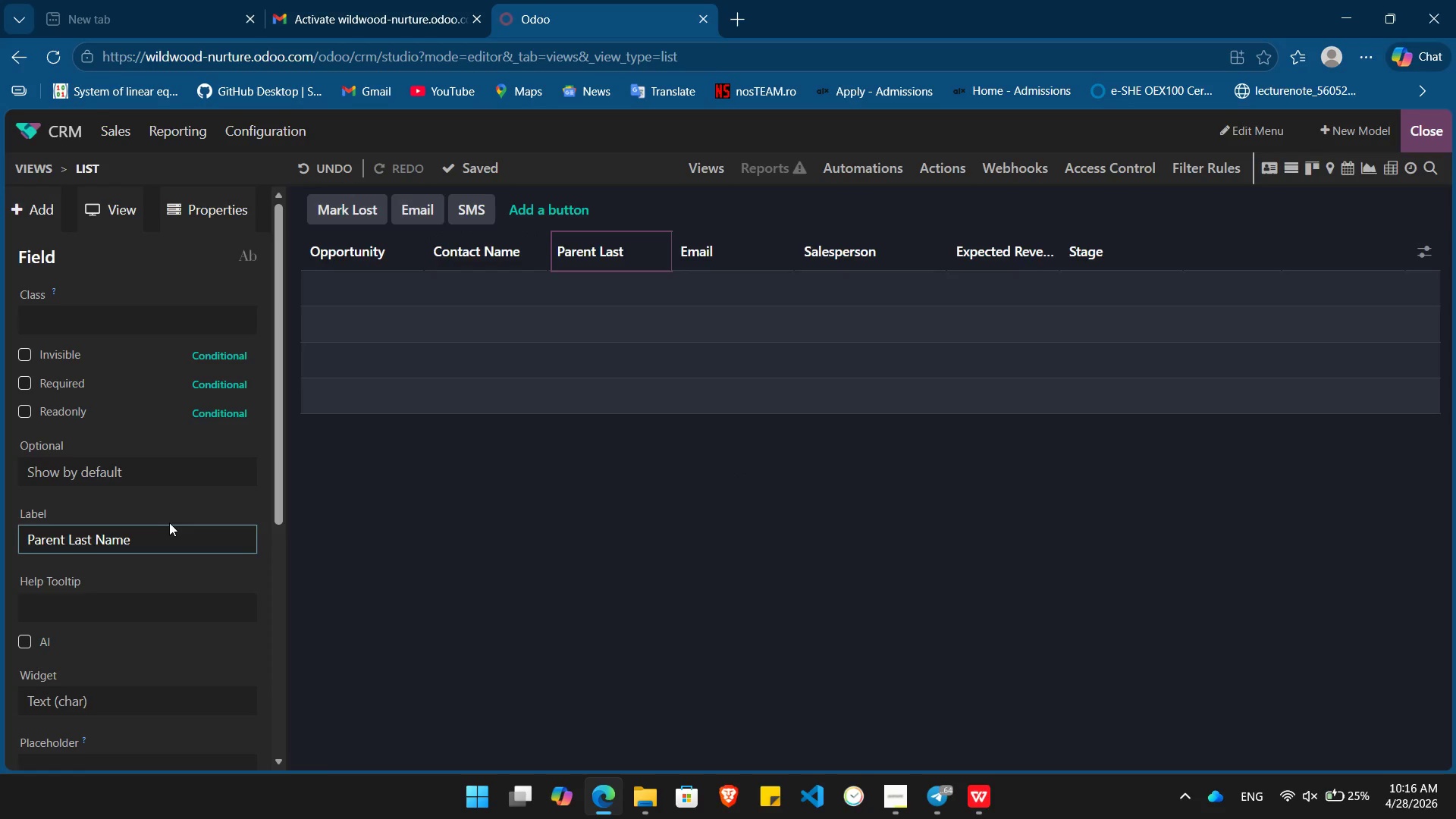 
key(Enter)
 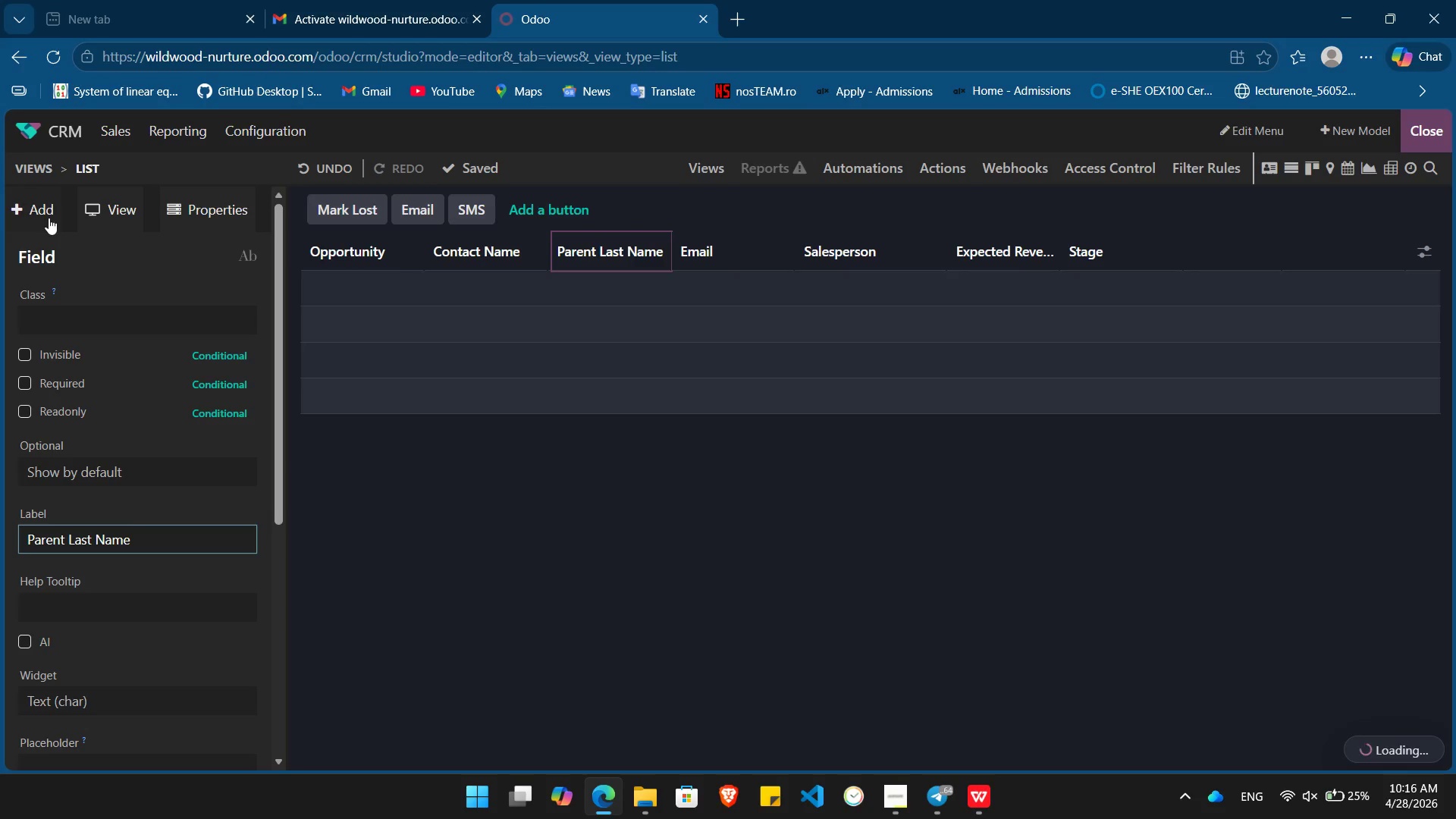 
left_click([487, 262])
 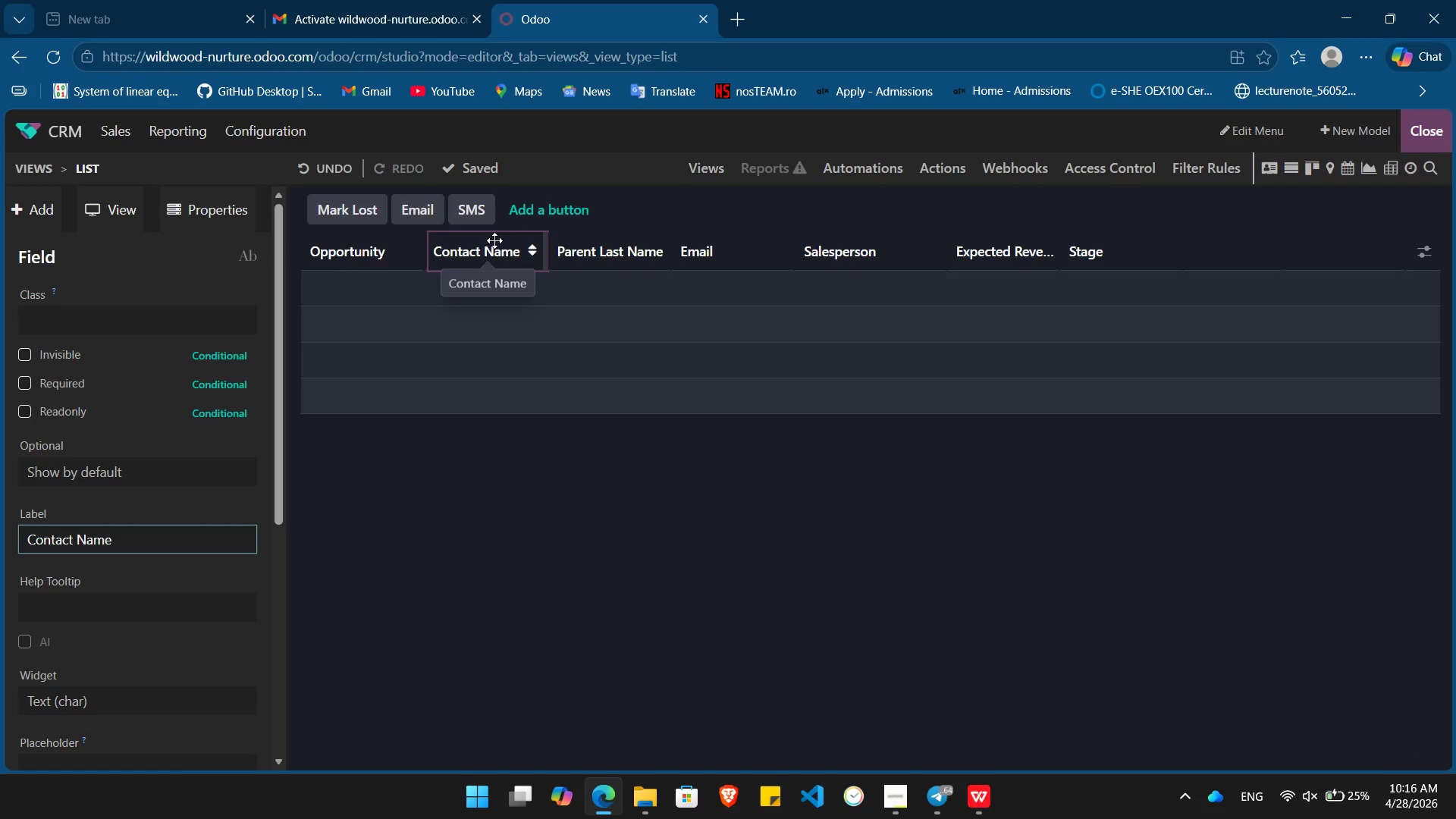 
key(ArrowLeft)
 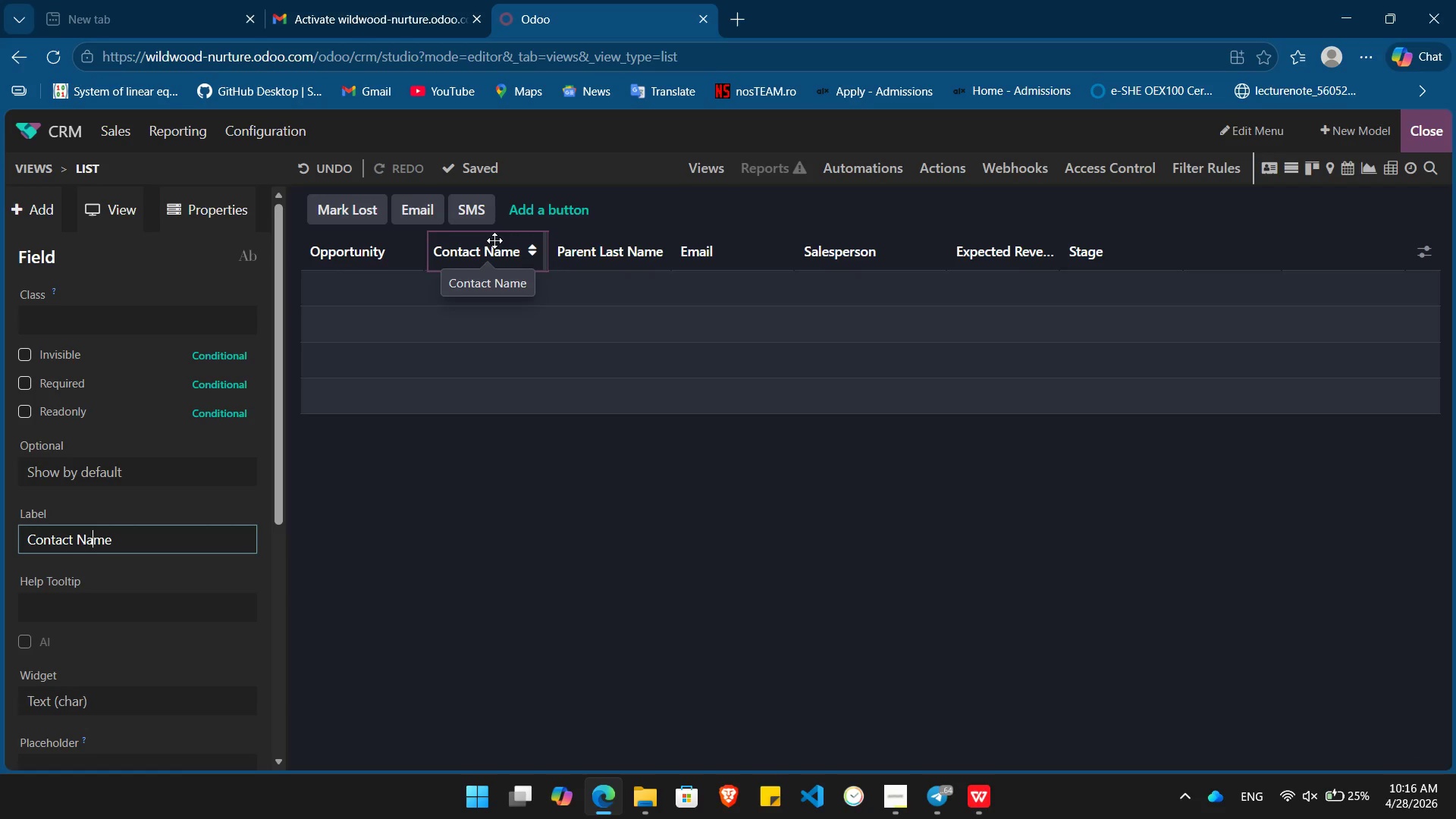 
key(ArrowLeft)
 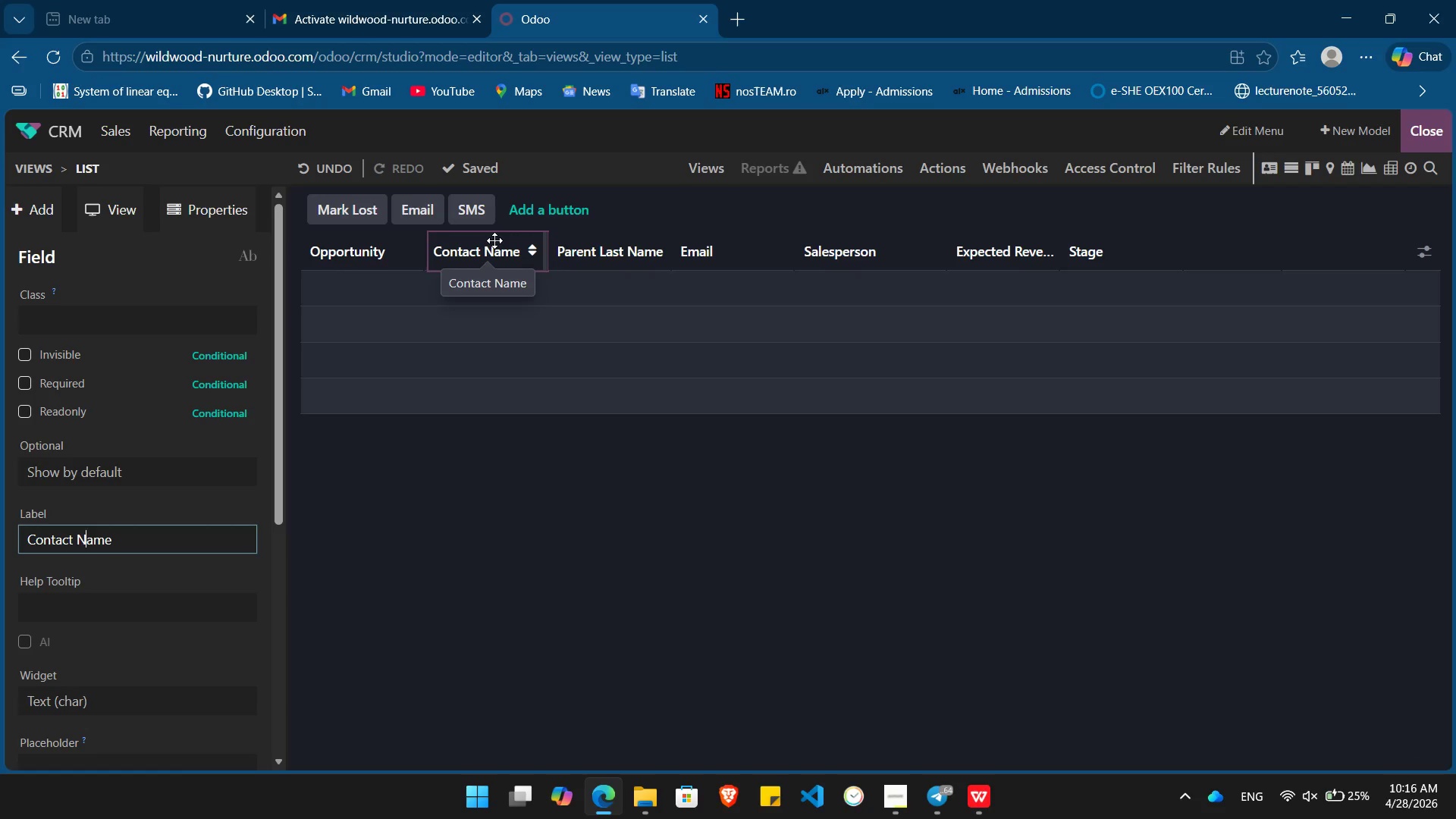 
key(ArrowLeft)
 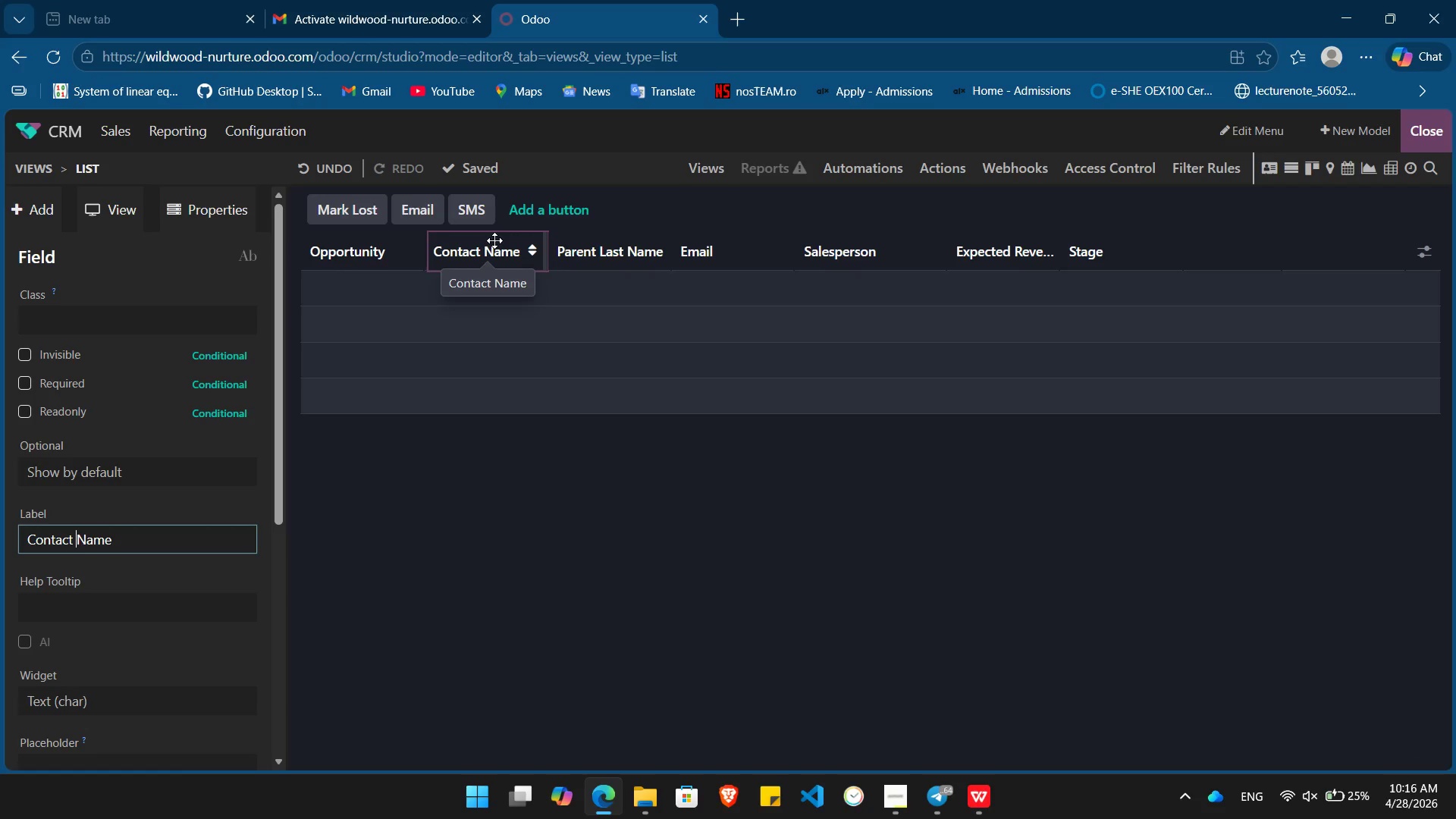 
key(ArrowLeft)
 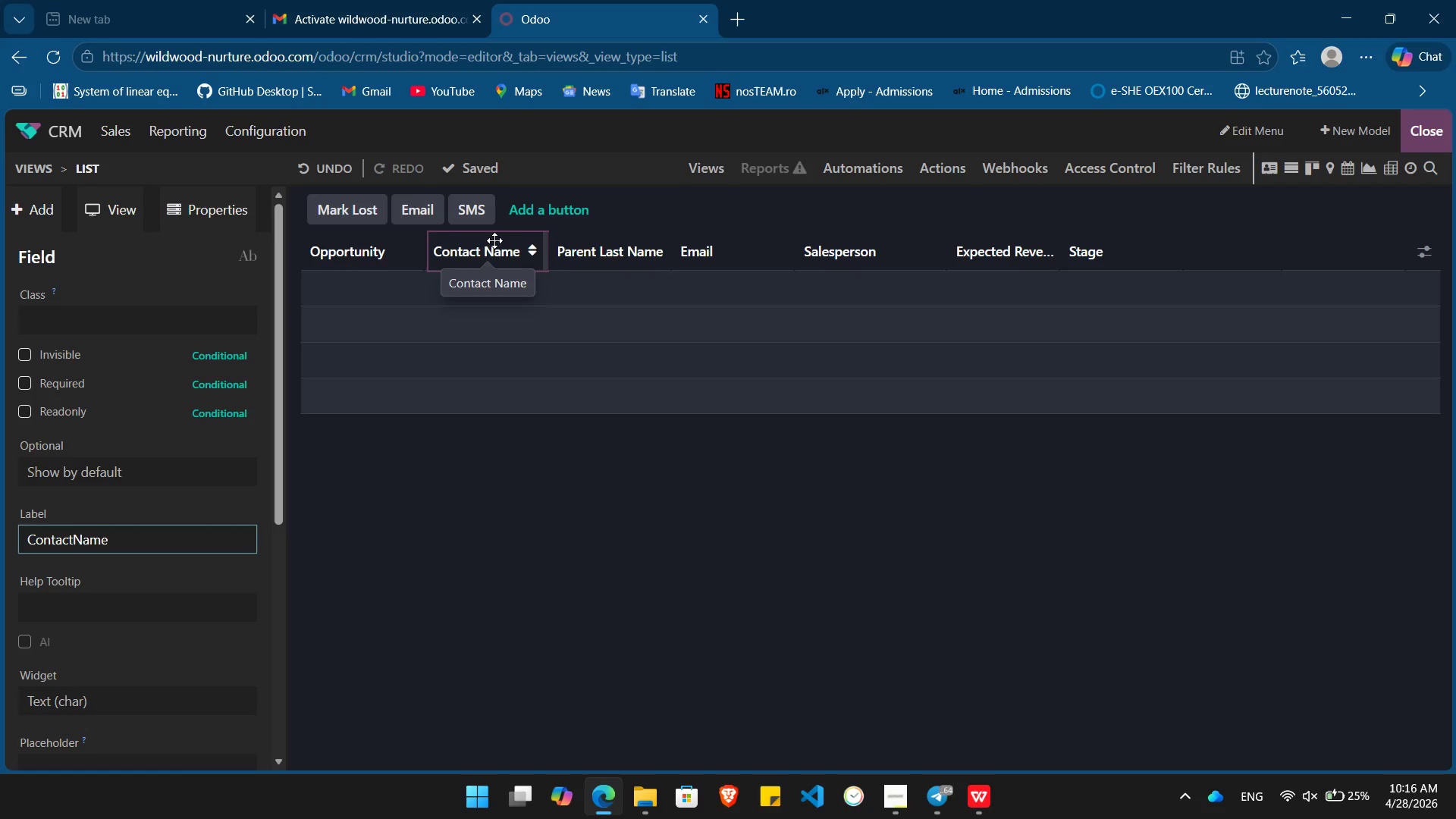 
hold_key(key=Backspace, duration=0.77)
 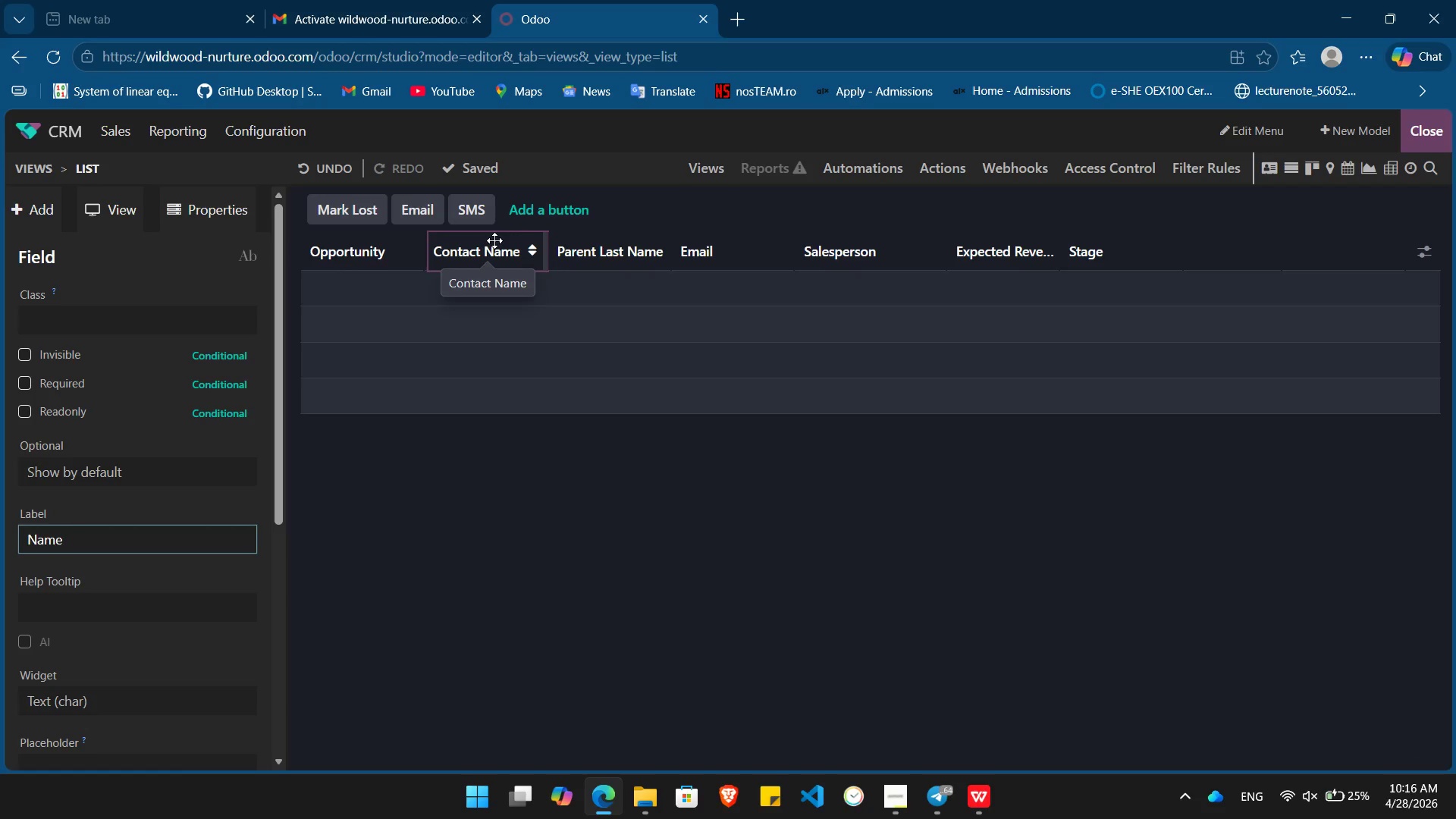 
type(Parent First )
 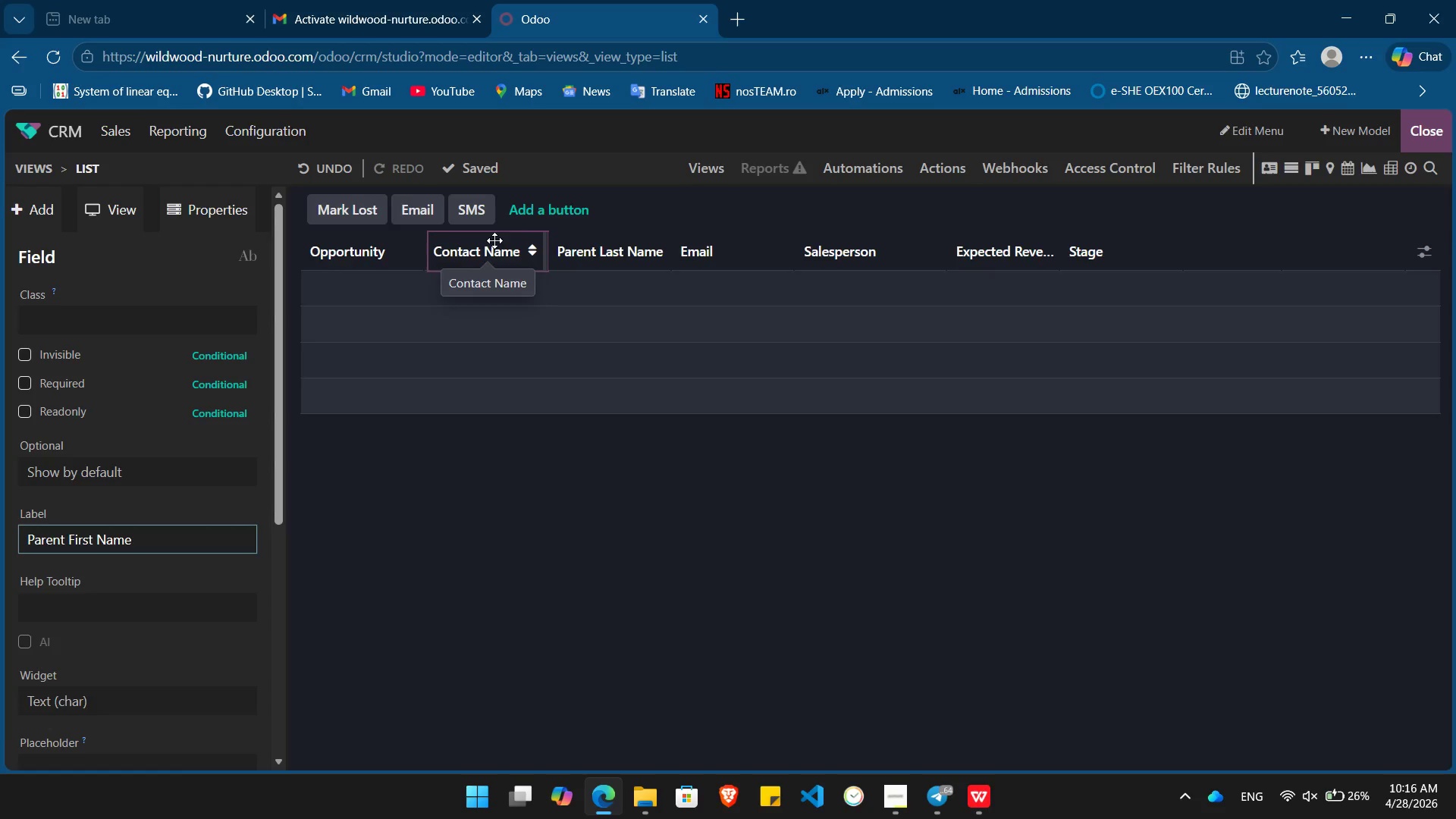 
key(Enter)
 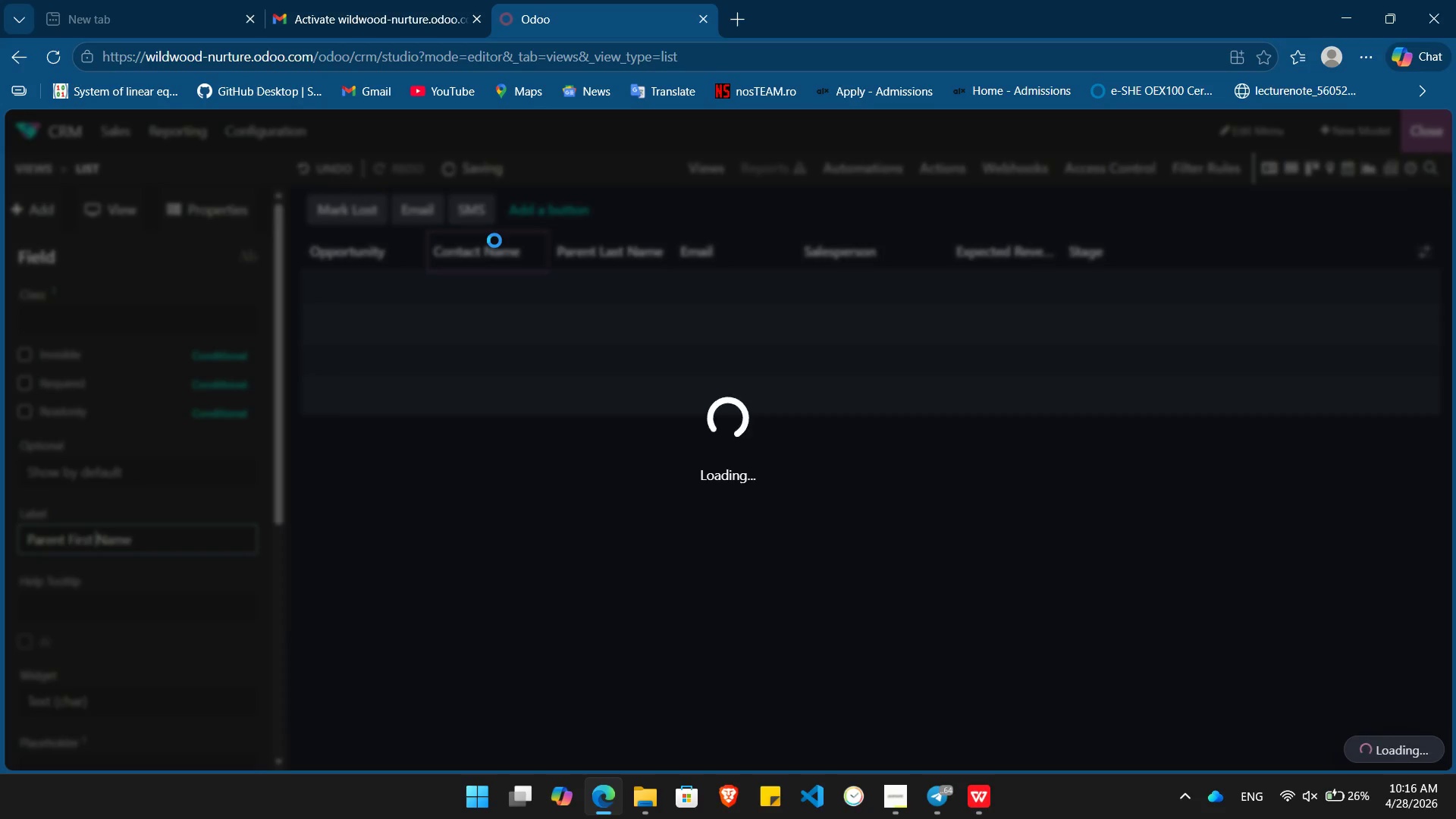 
key(Alt+AltLeft)
 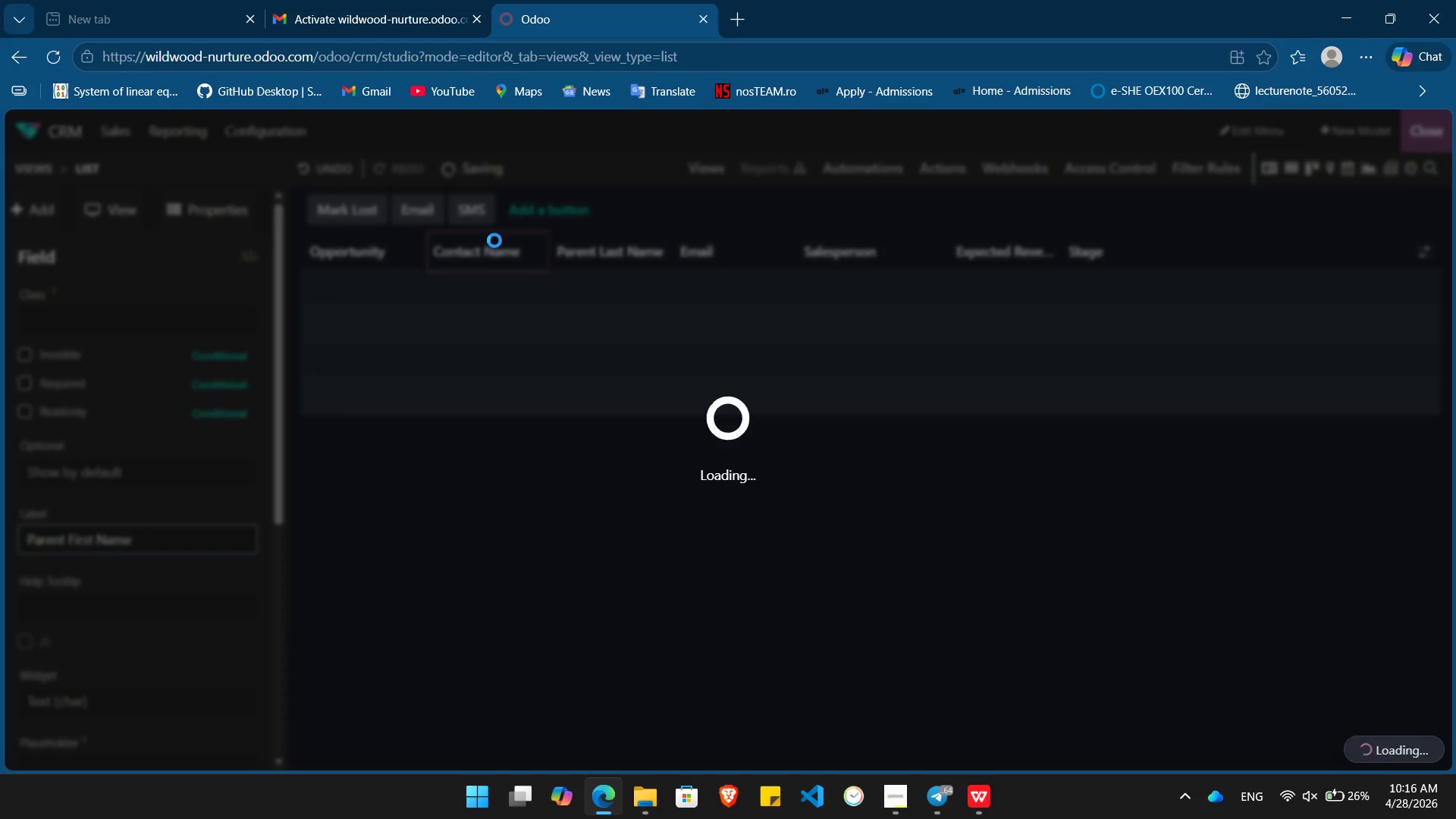 
key(Alt+Tab)
 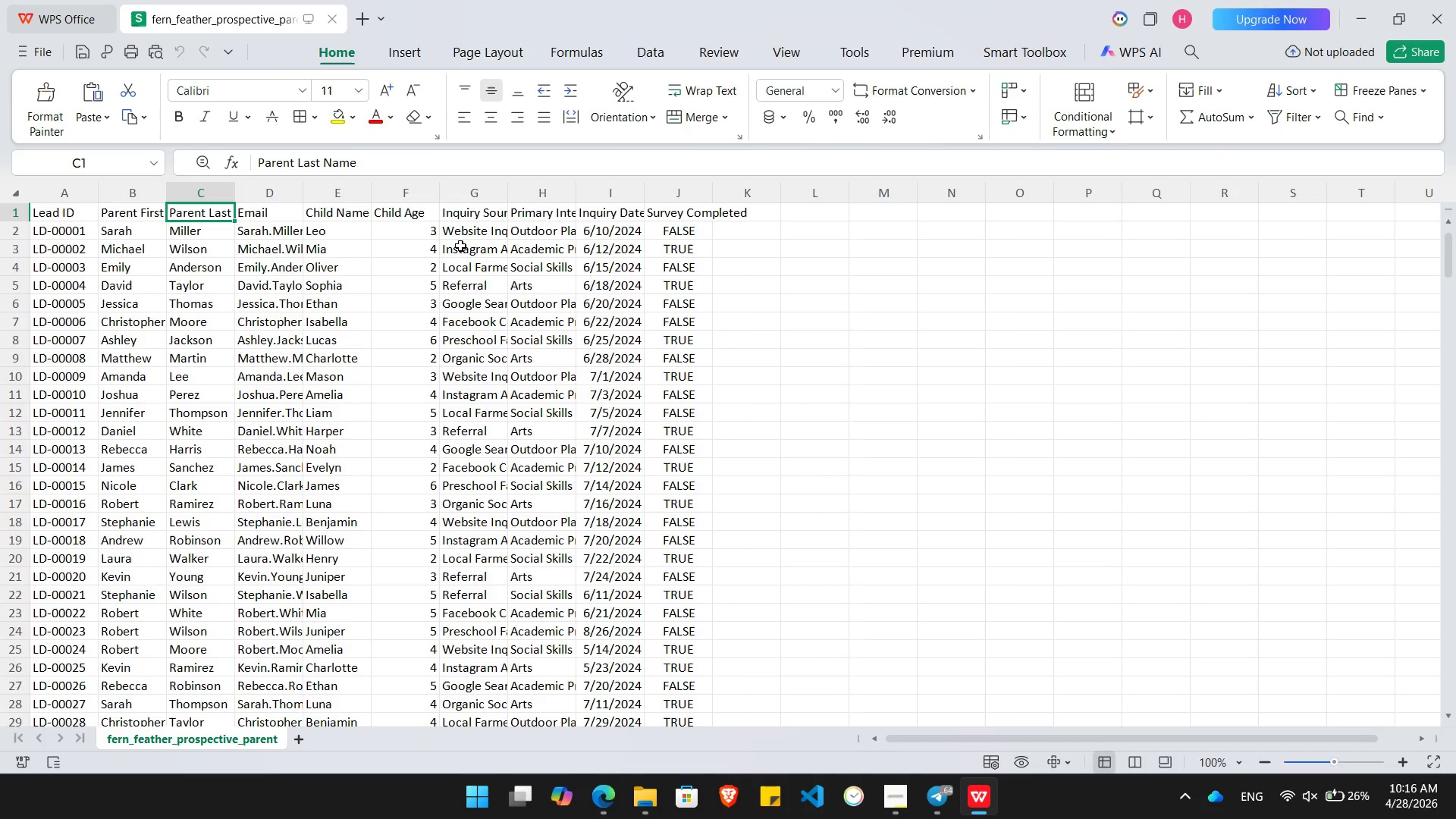 
key(ArrowRight)
 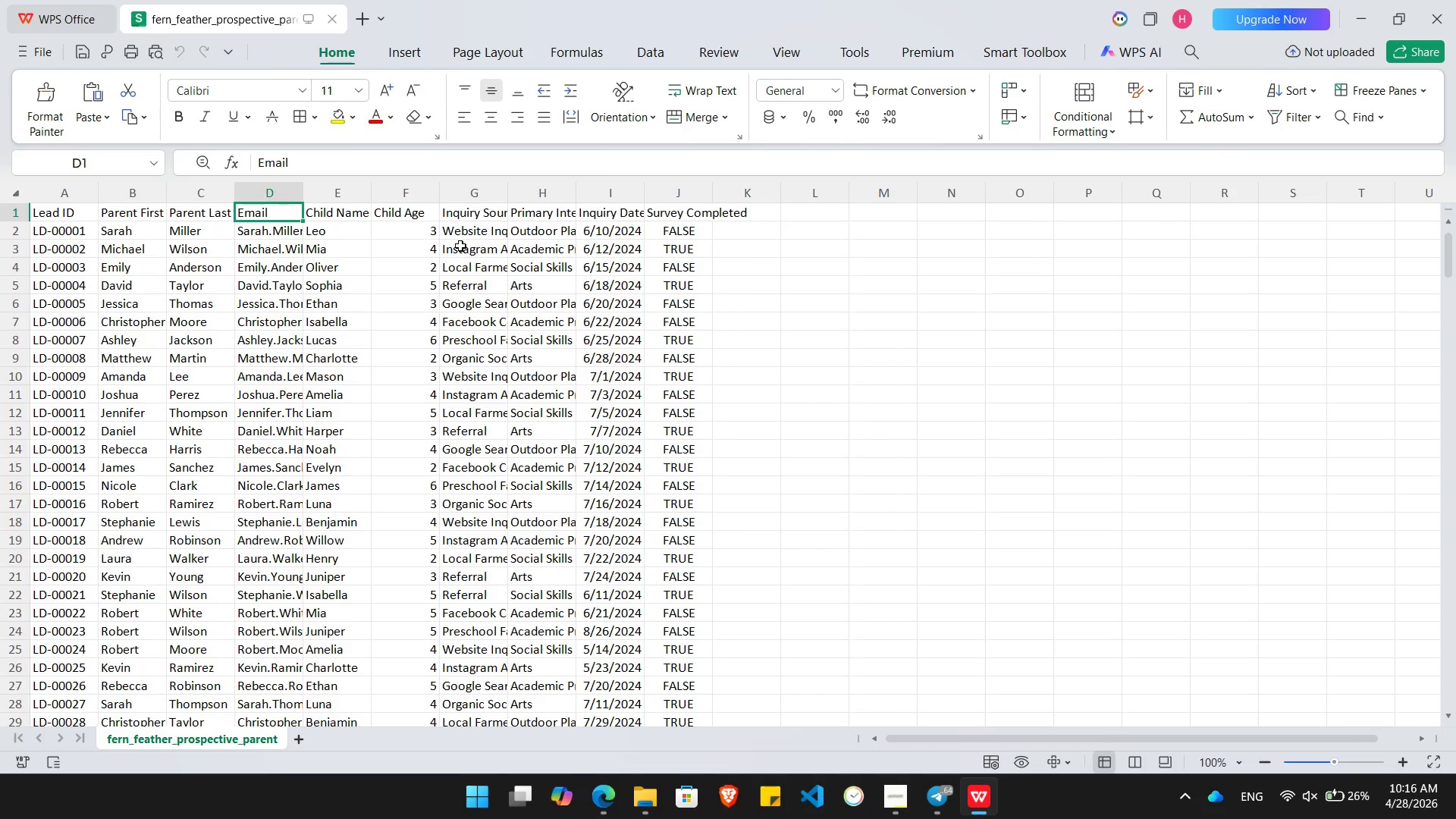 
key(ArrowRight)
 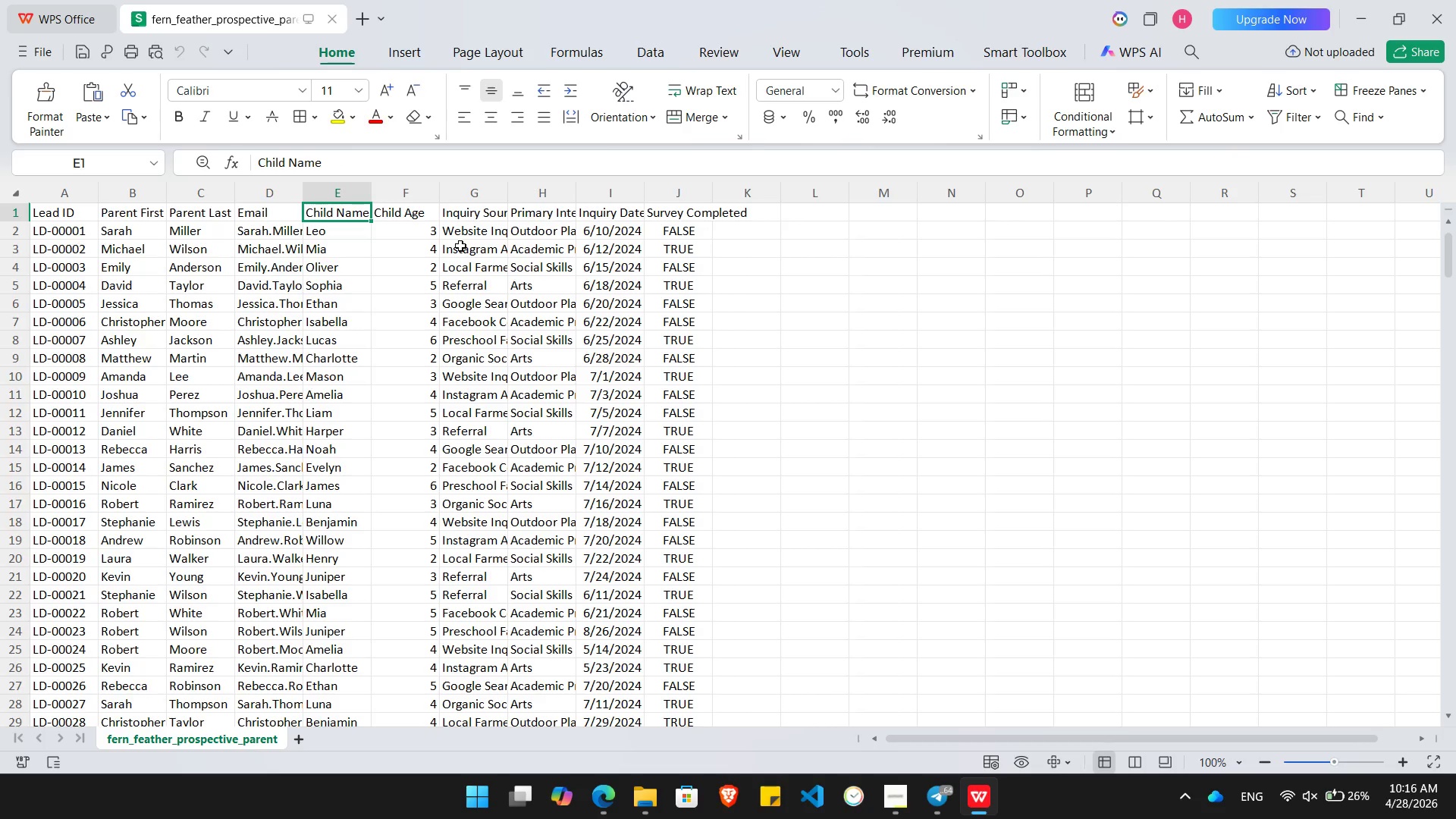 
key(Alt+AltLeft)
 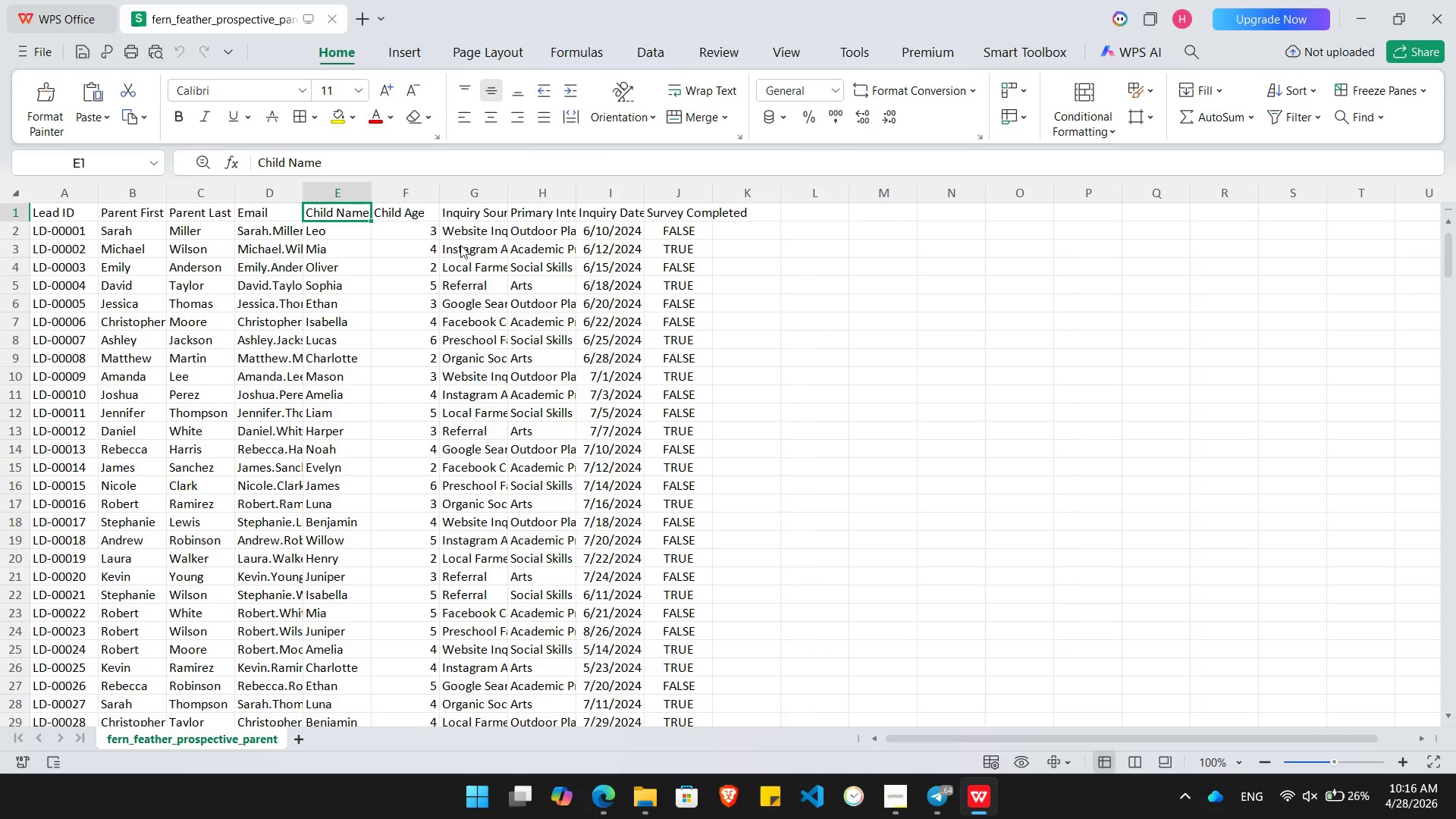 
key(Alt+Tab)
 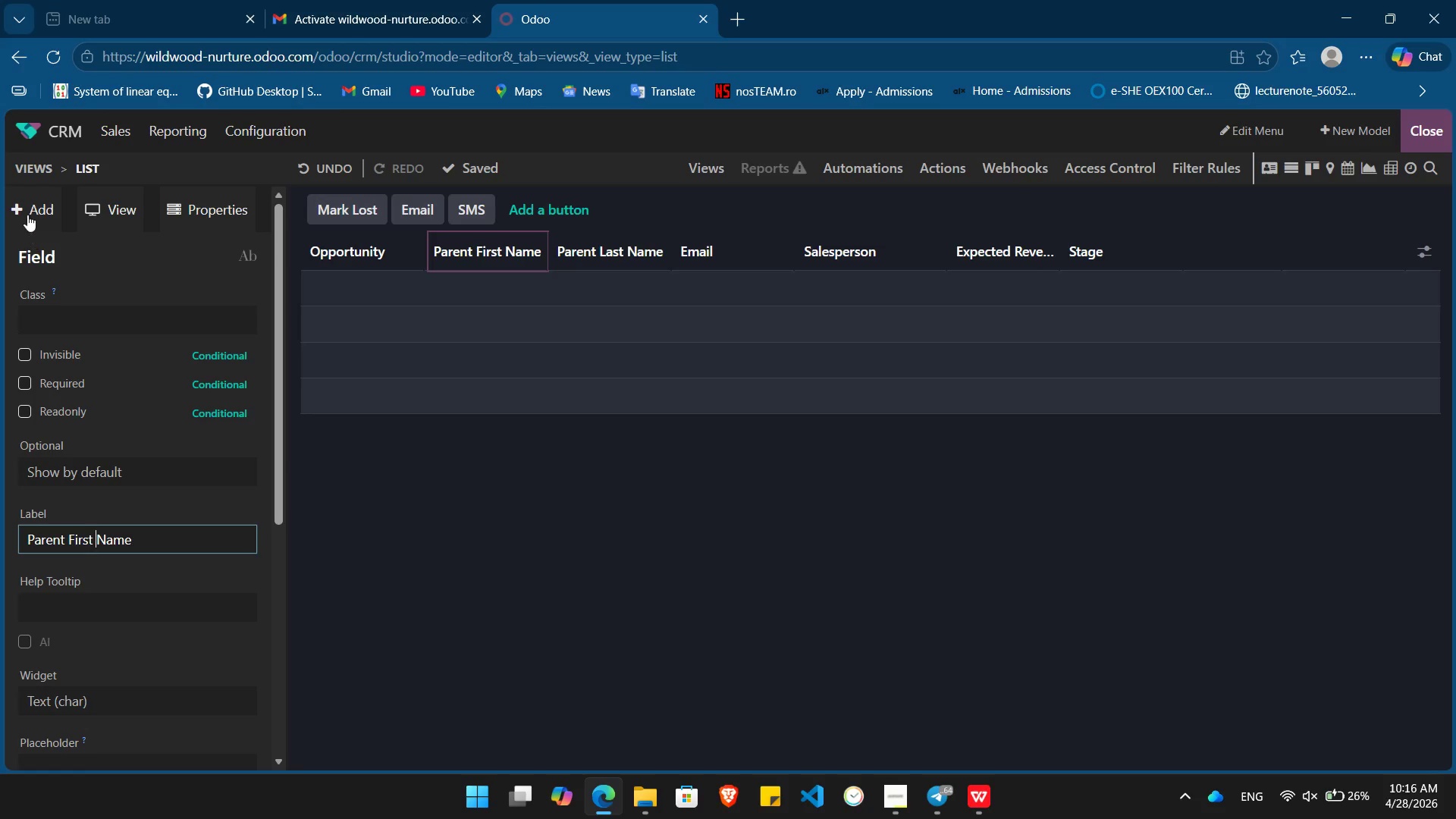 
left_click([27, 202])
 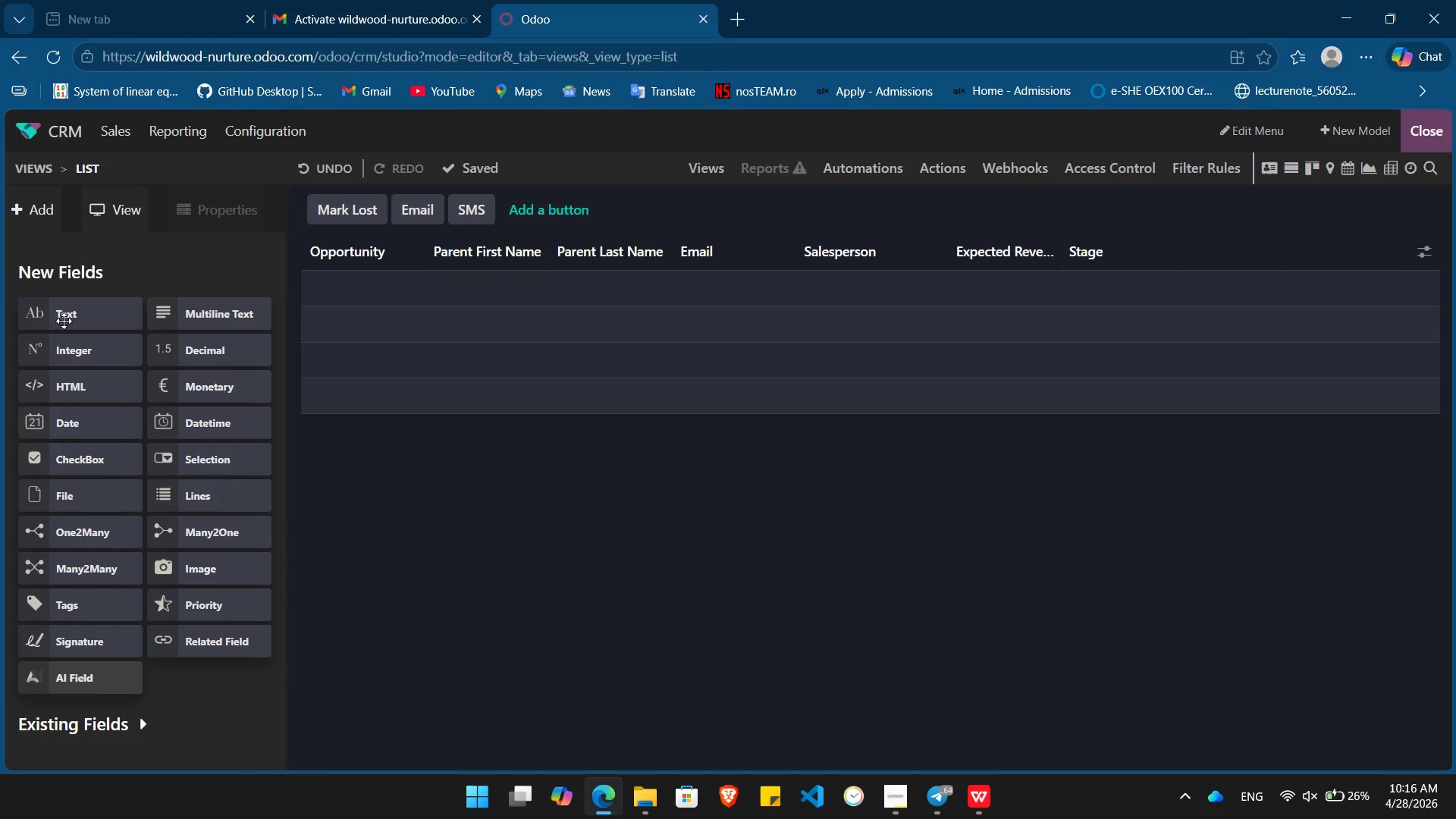 
left_click_drag(start_coordinate=[64, 321], to_coordinate=[810, 245])
 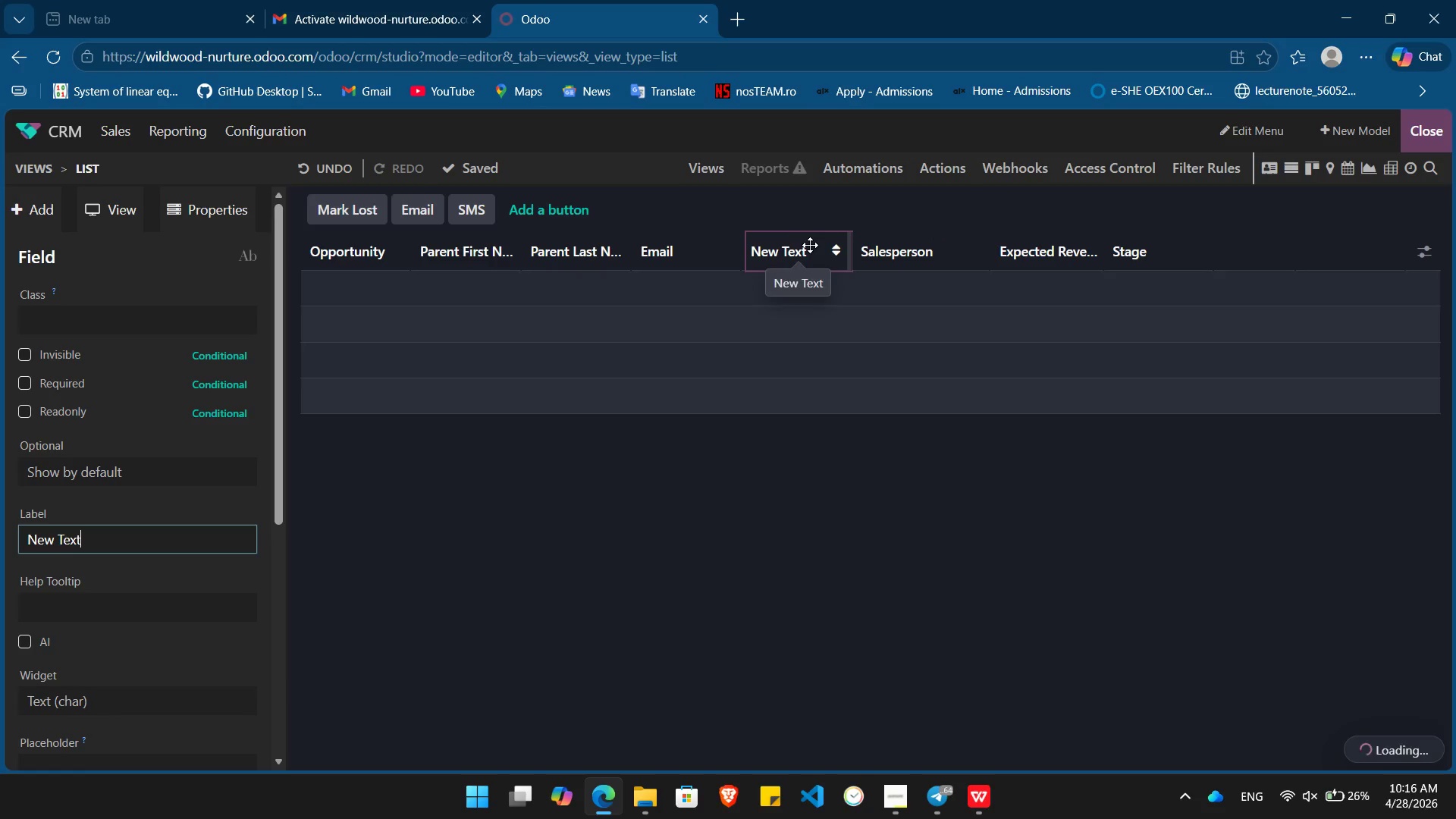 
hold_key(key=Backspace, duration=0.84)
 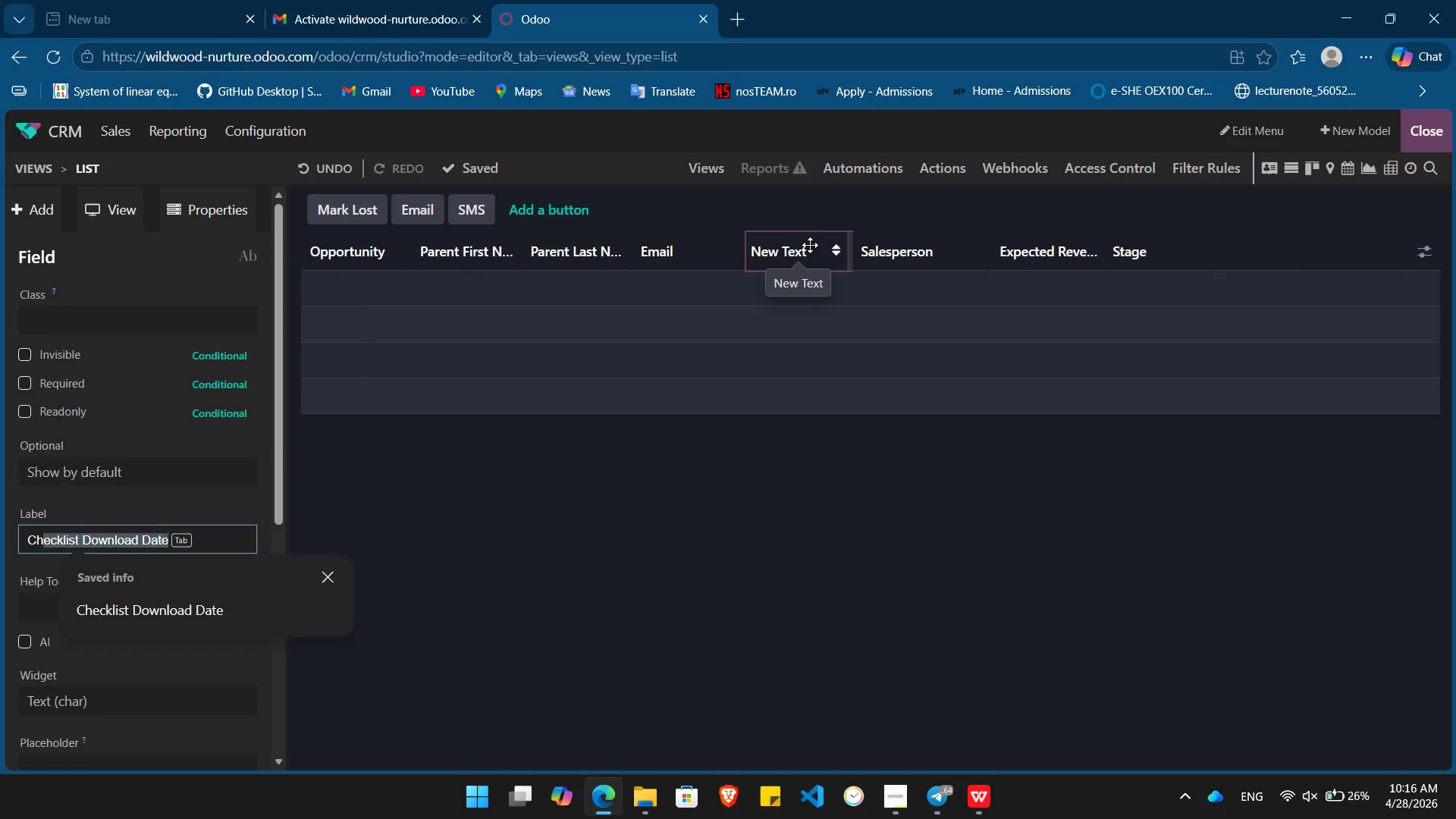 
hold_key(key=Backspace, duration=6.95)
 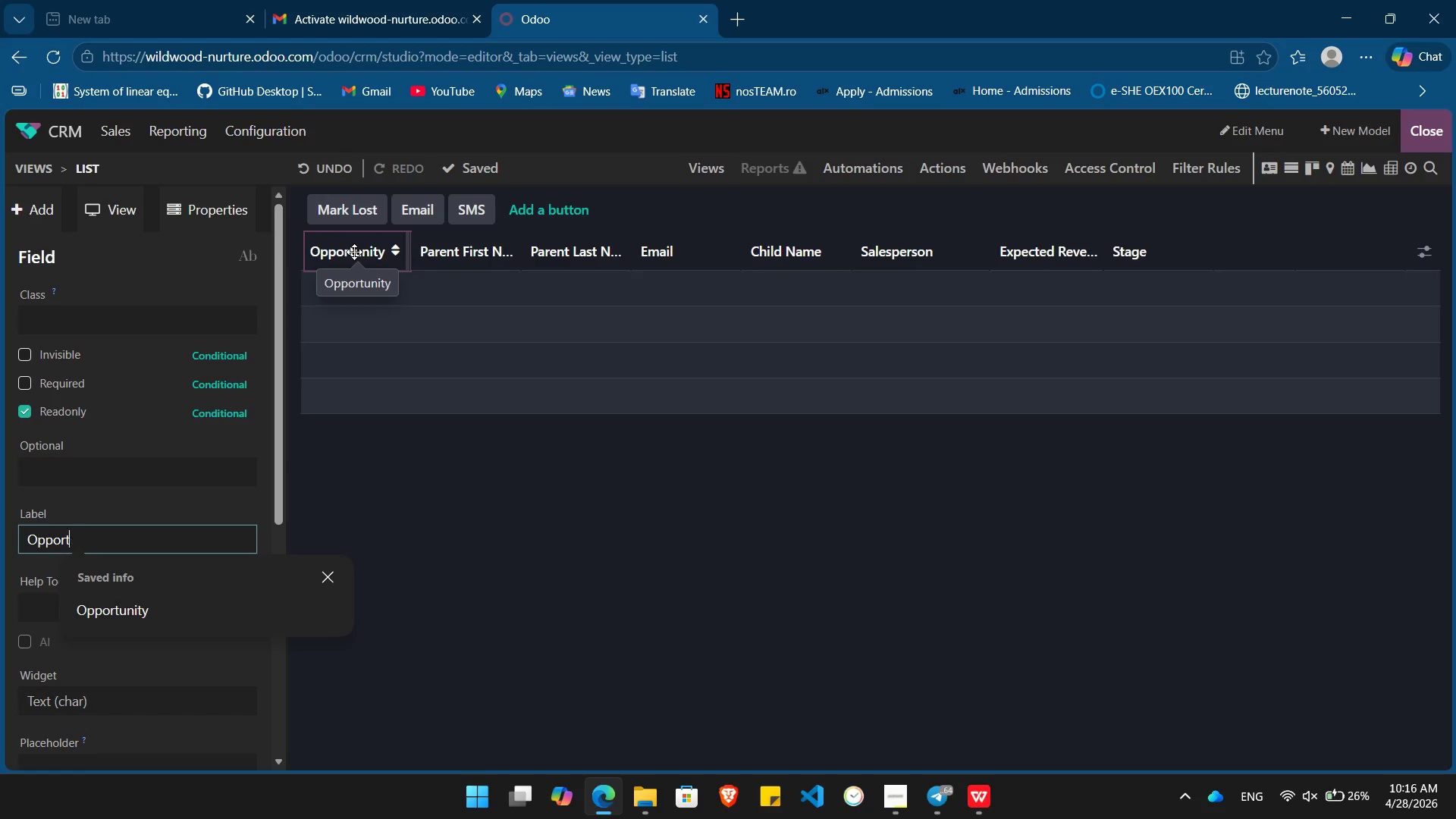 
type(Child Name)
 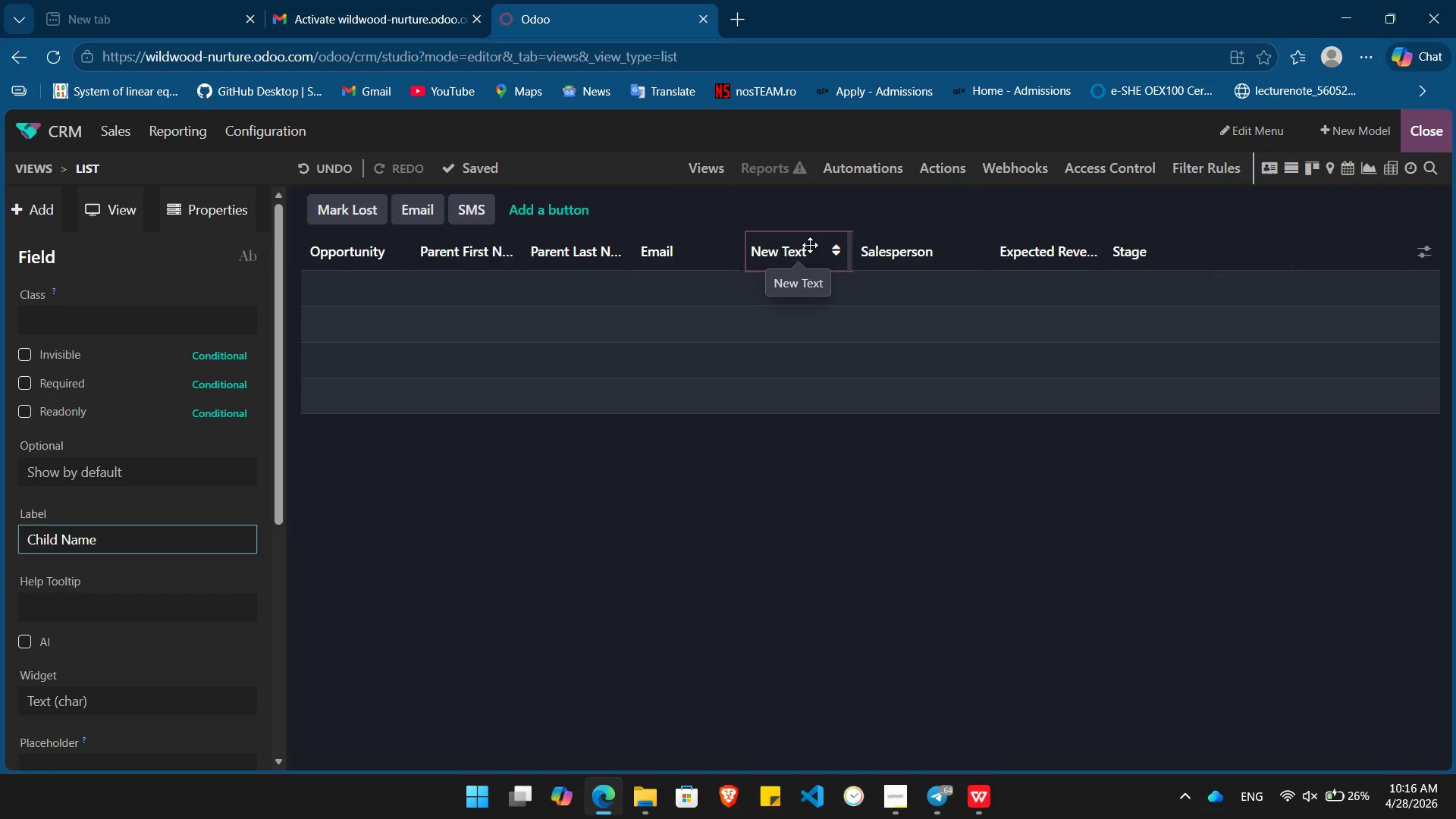 
key(Enter)
 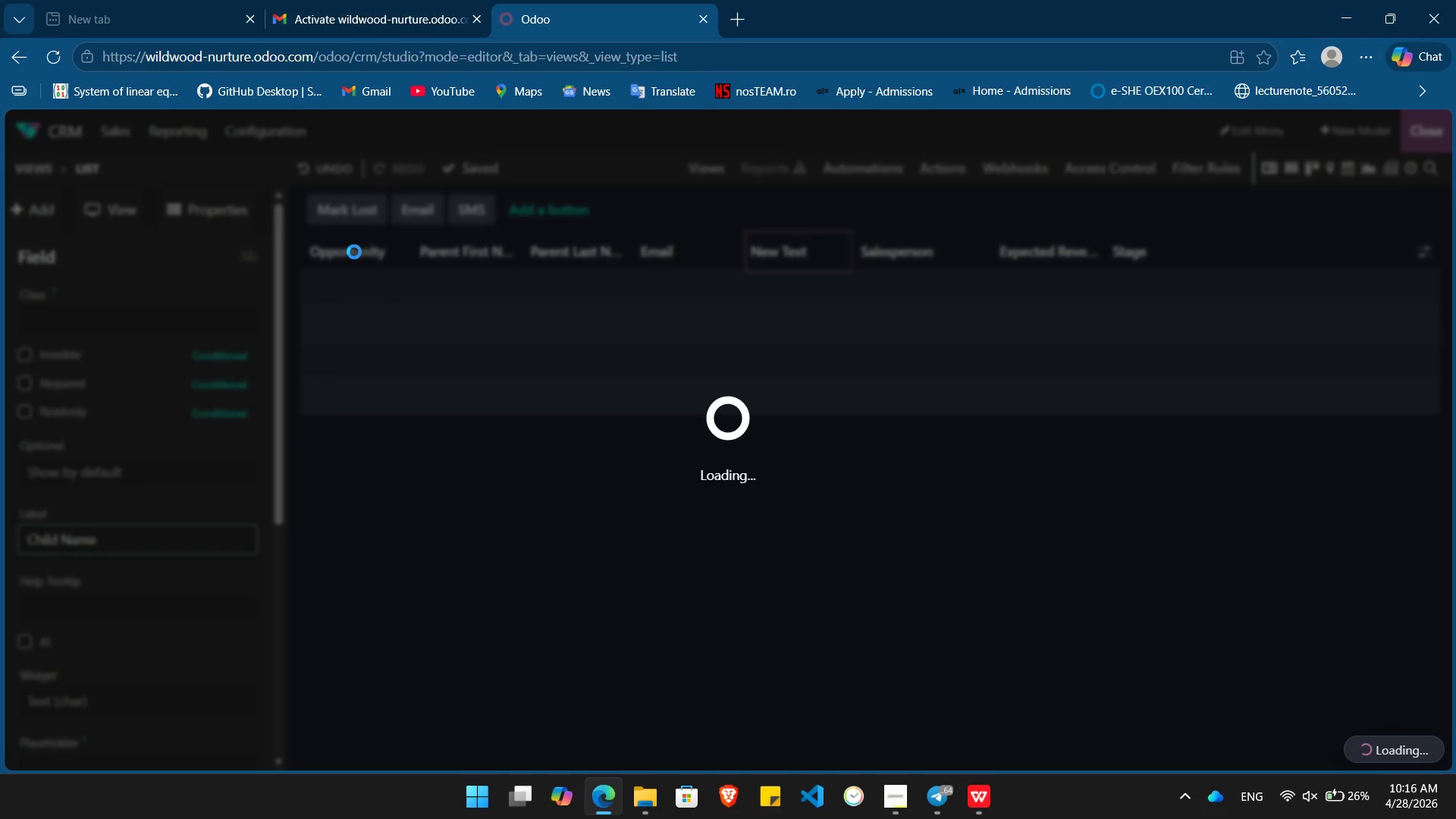 
left_click([354, 252])
 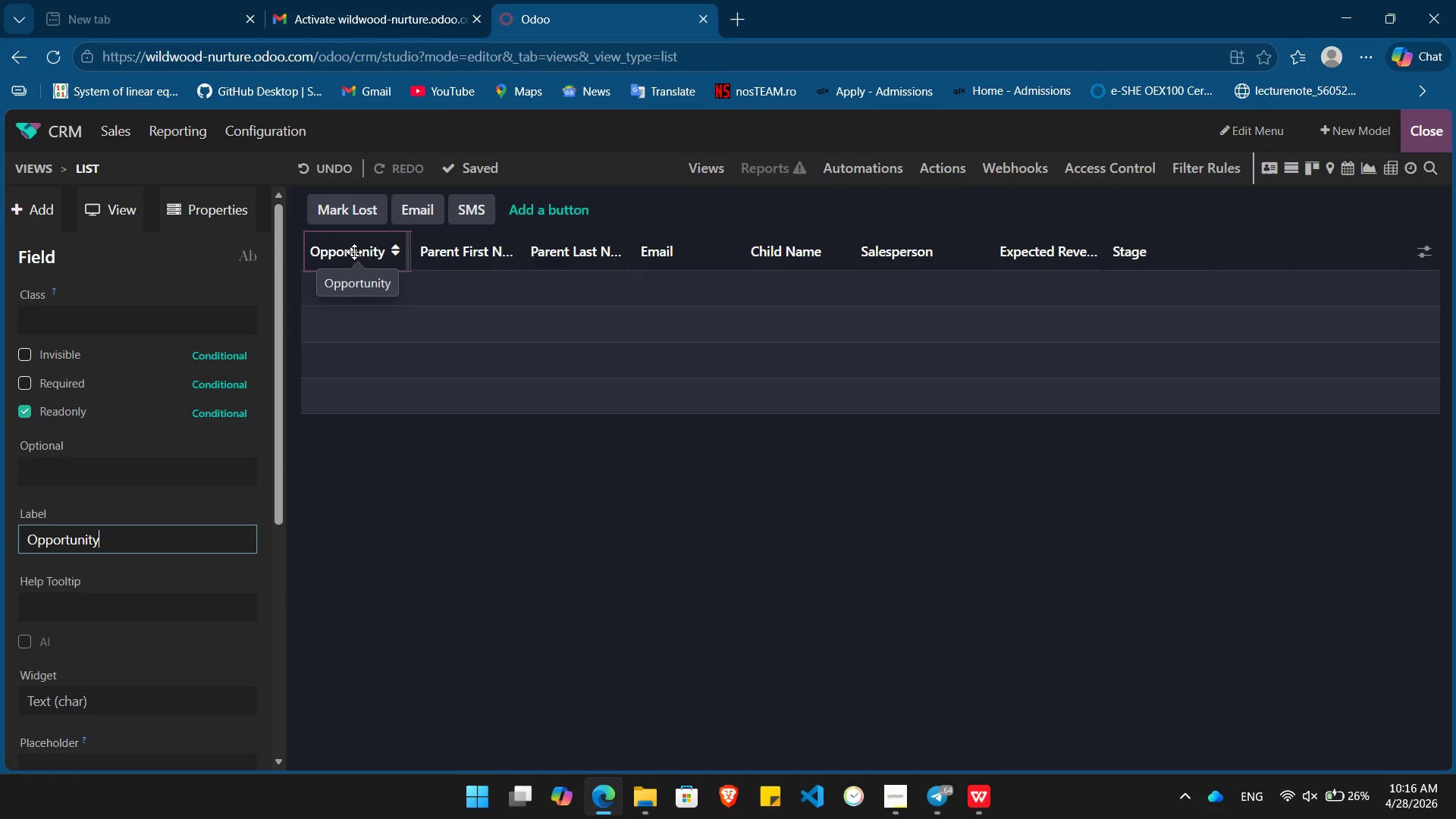 
hold_key(key=Backspace, duration=0.84)
 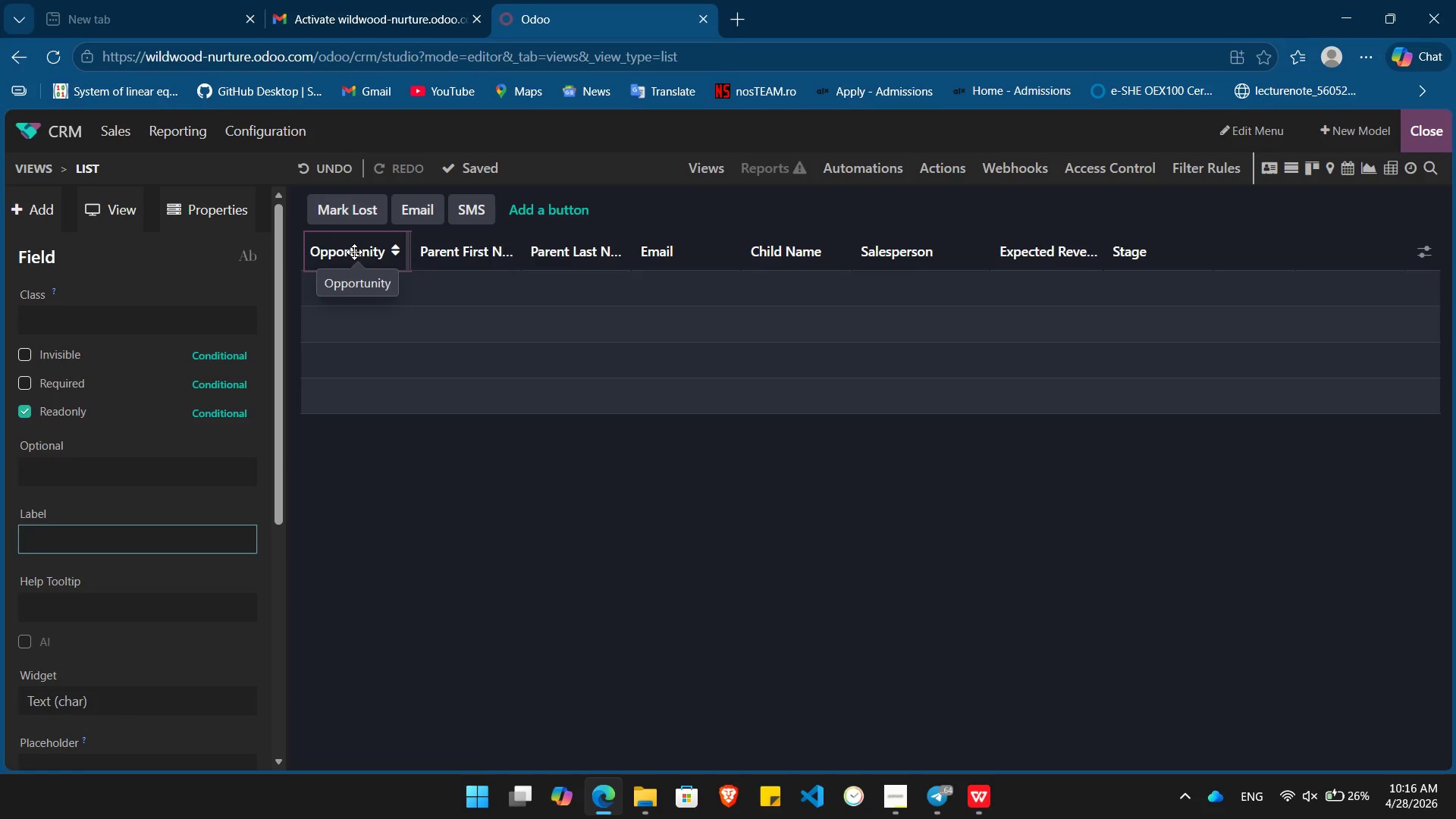 
hold_key(key=Backspace, duration=1.86)
 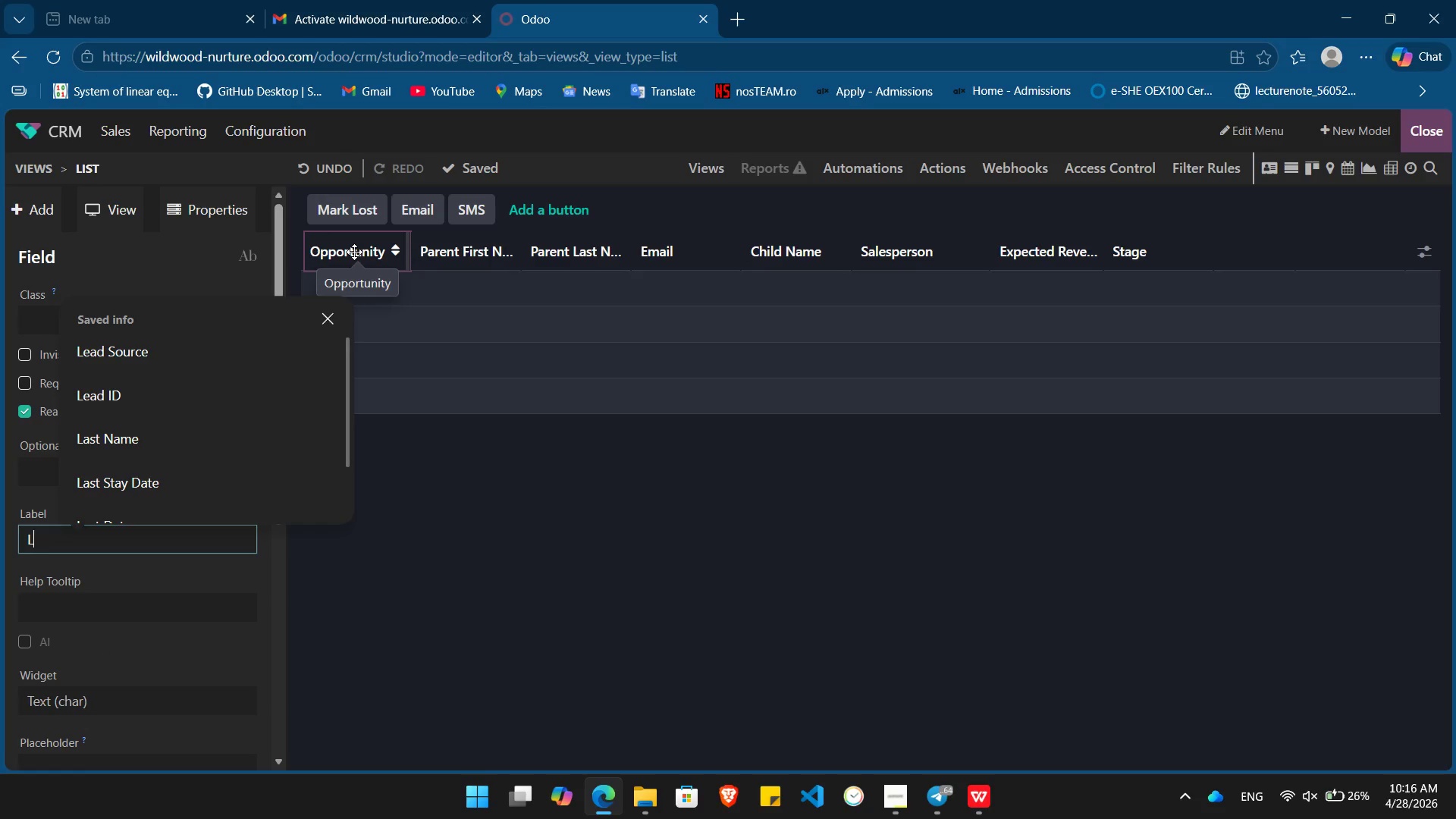 
type(LE)
 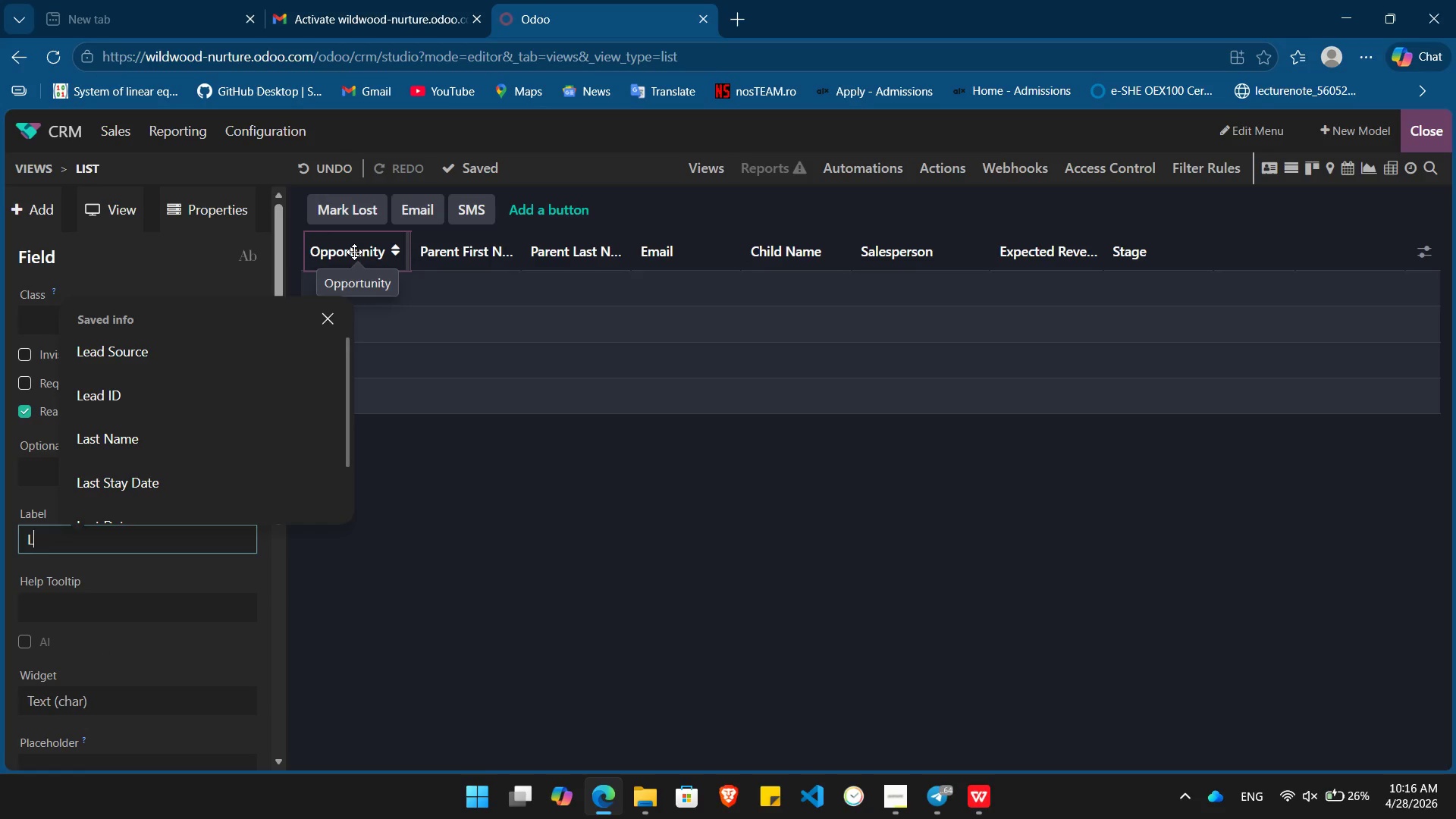 
key(ArrowDown)
 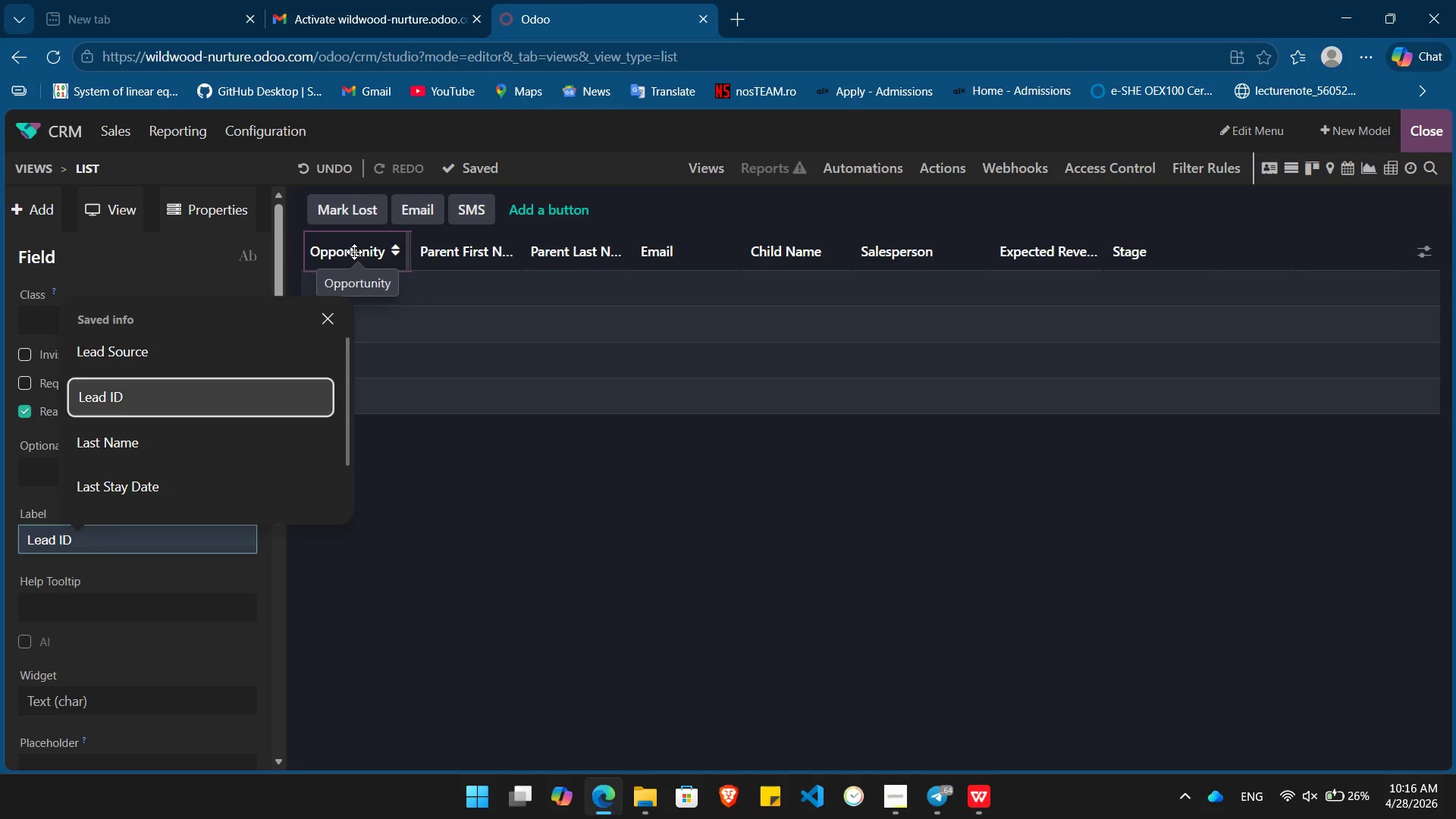 
key(ArrowDown)
 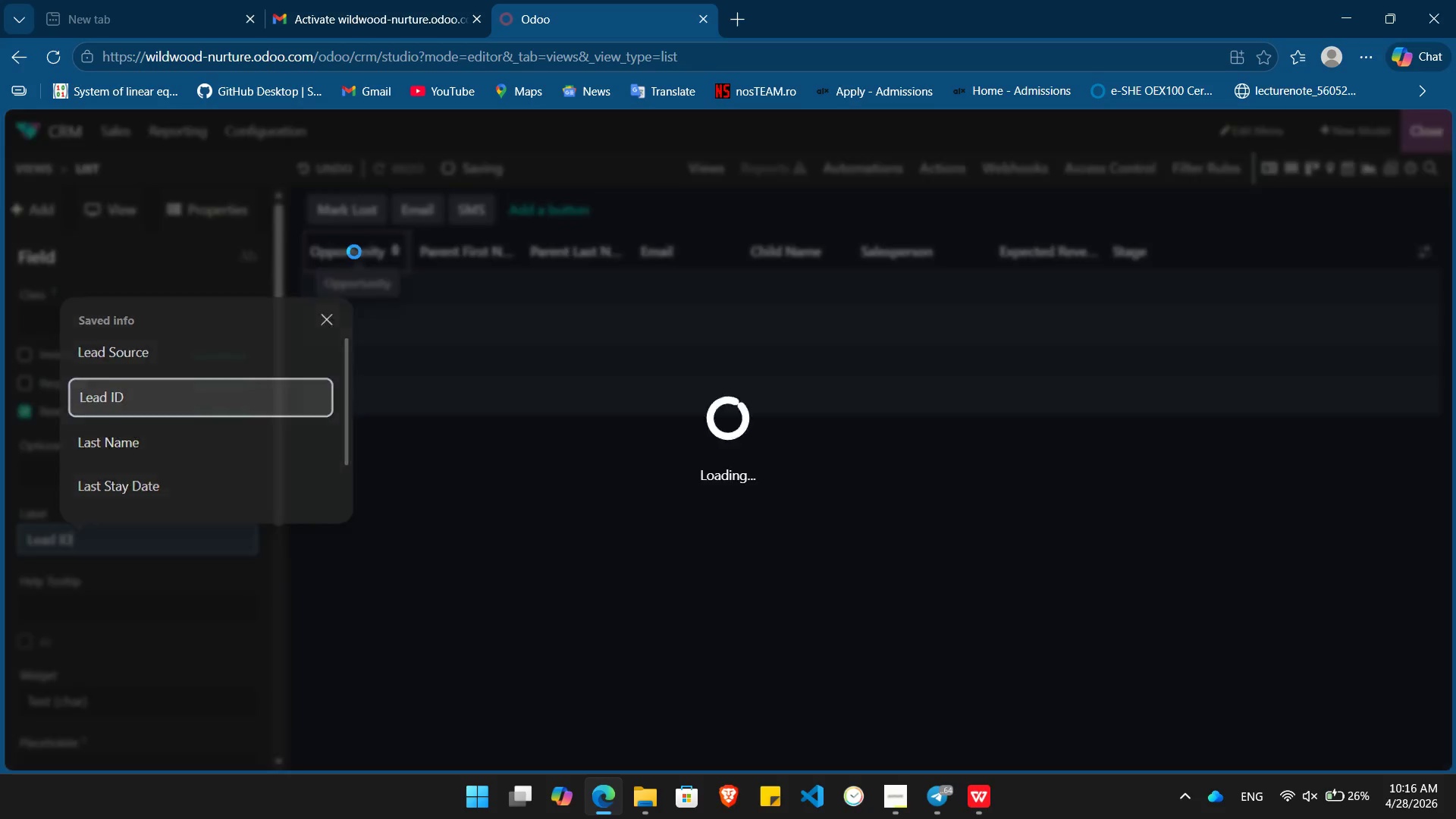 
key(Enter)
 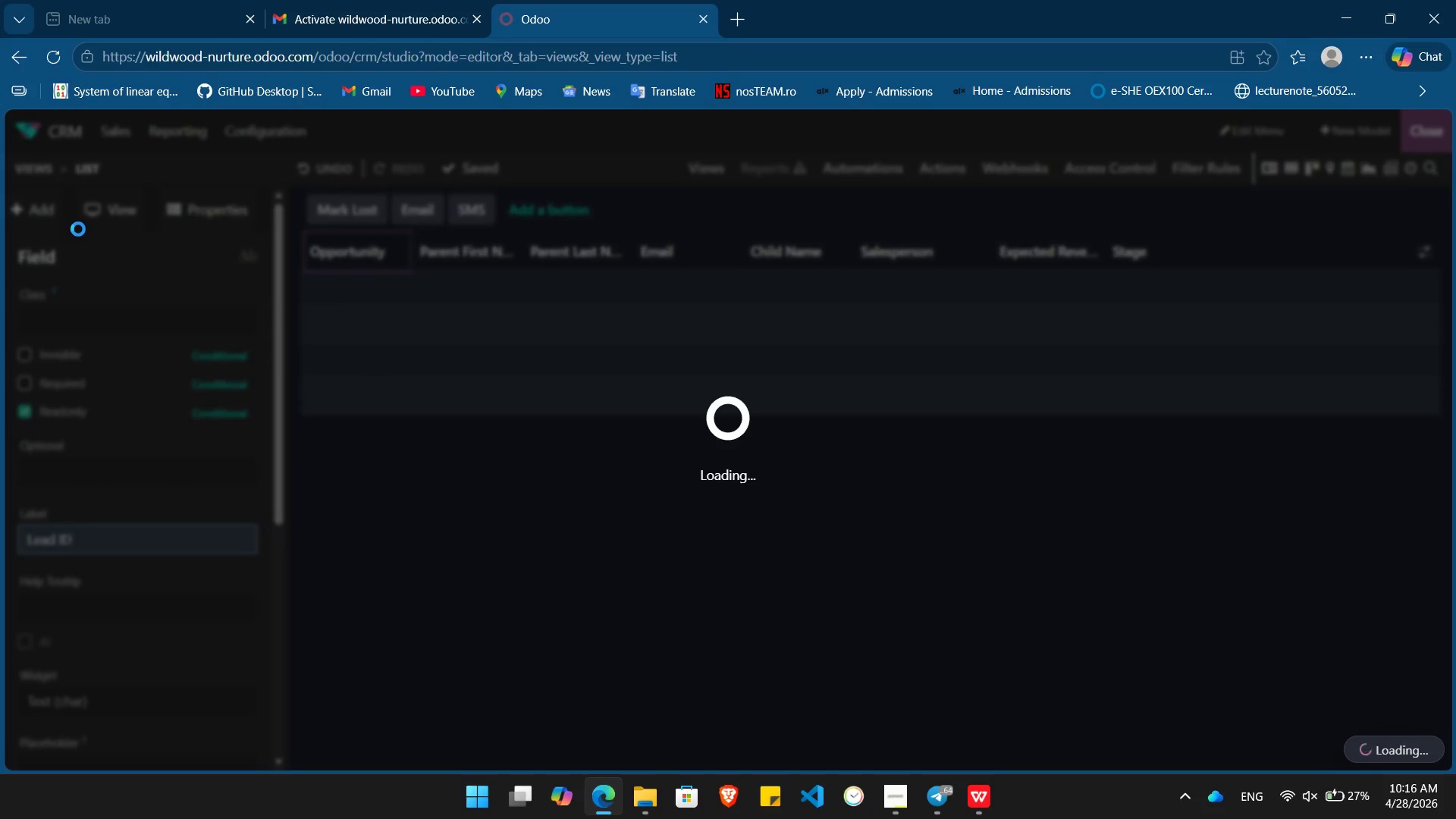 
wait(5.22)
 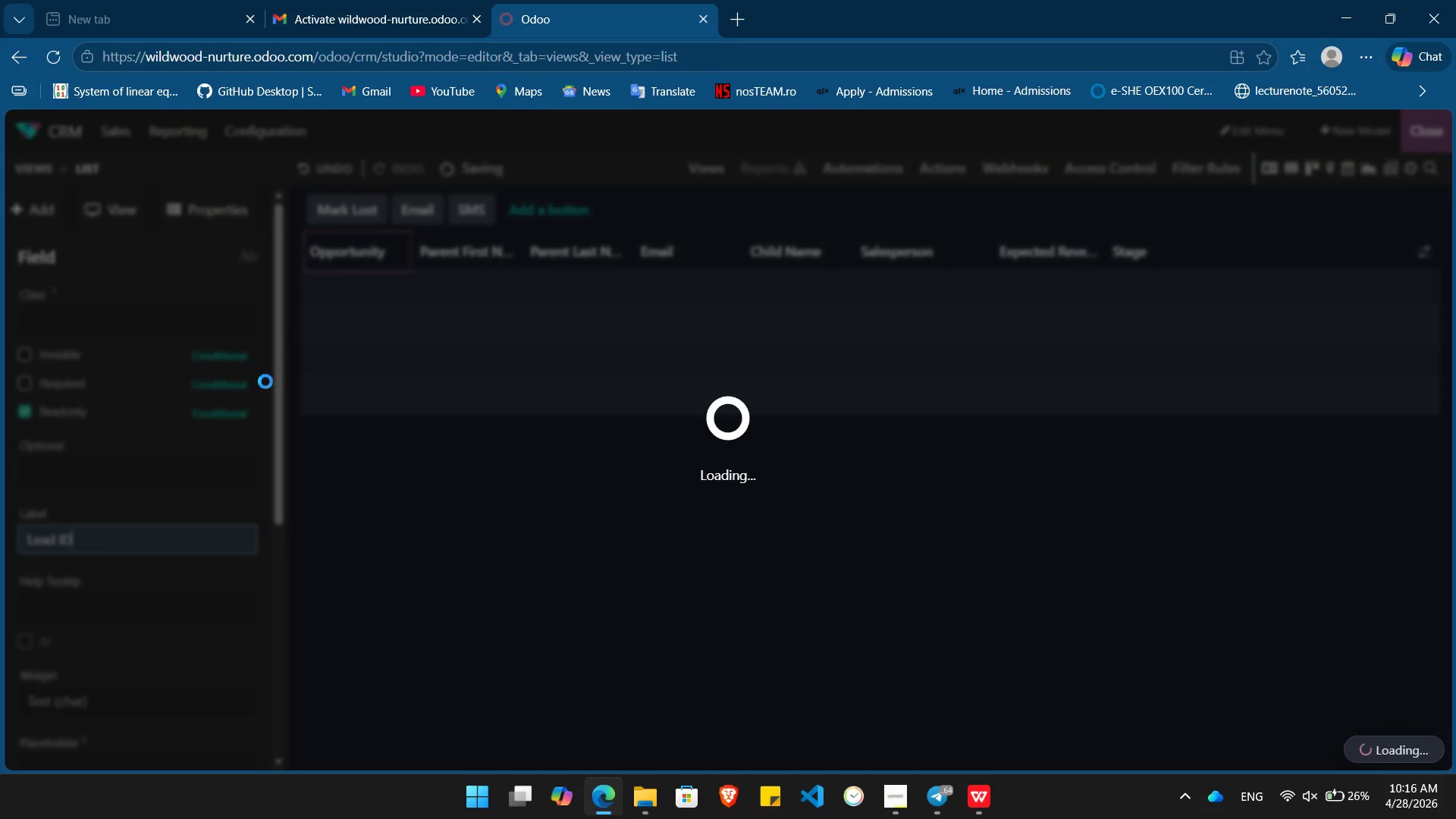 
left_click([26, 206])
 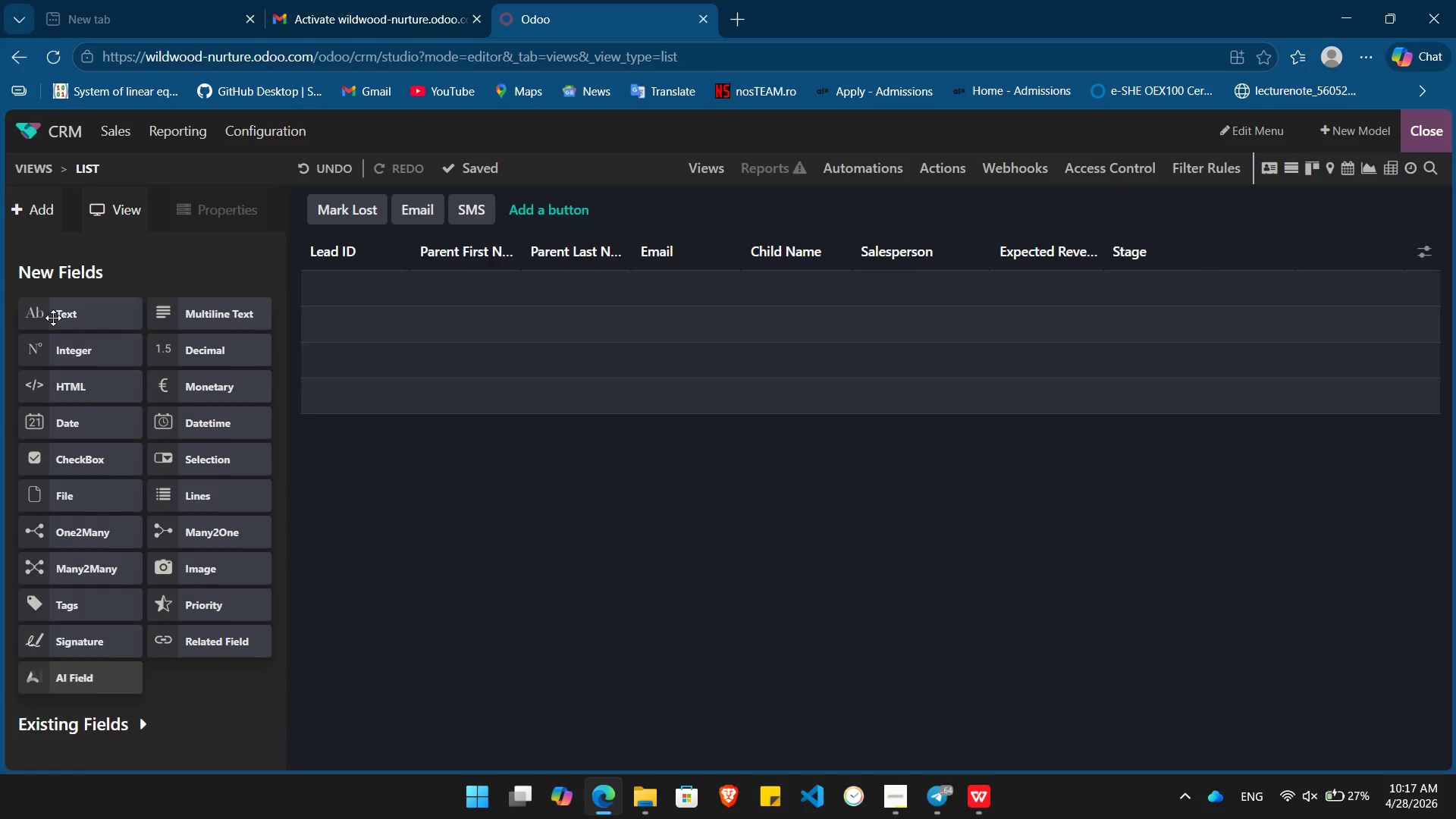 
left_click_drag(start_coordinate=[53, 318], to_coordinate=[41, 300])
 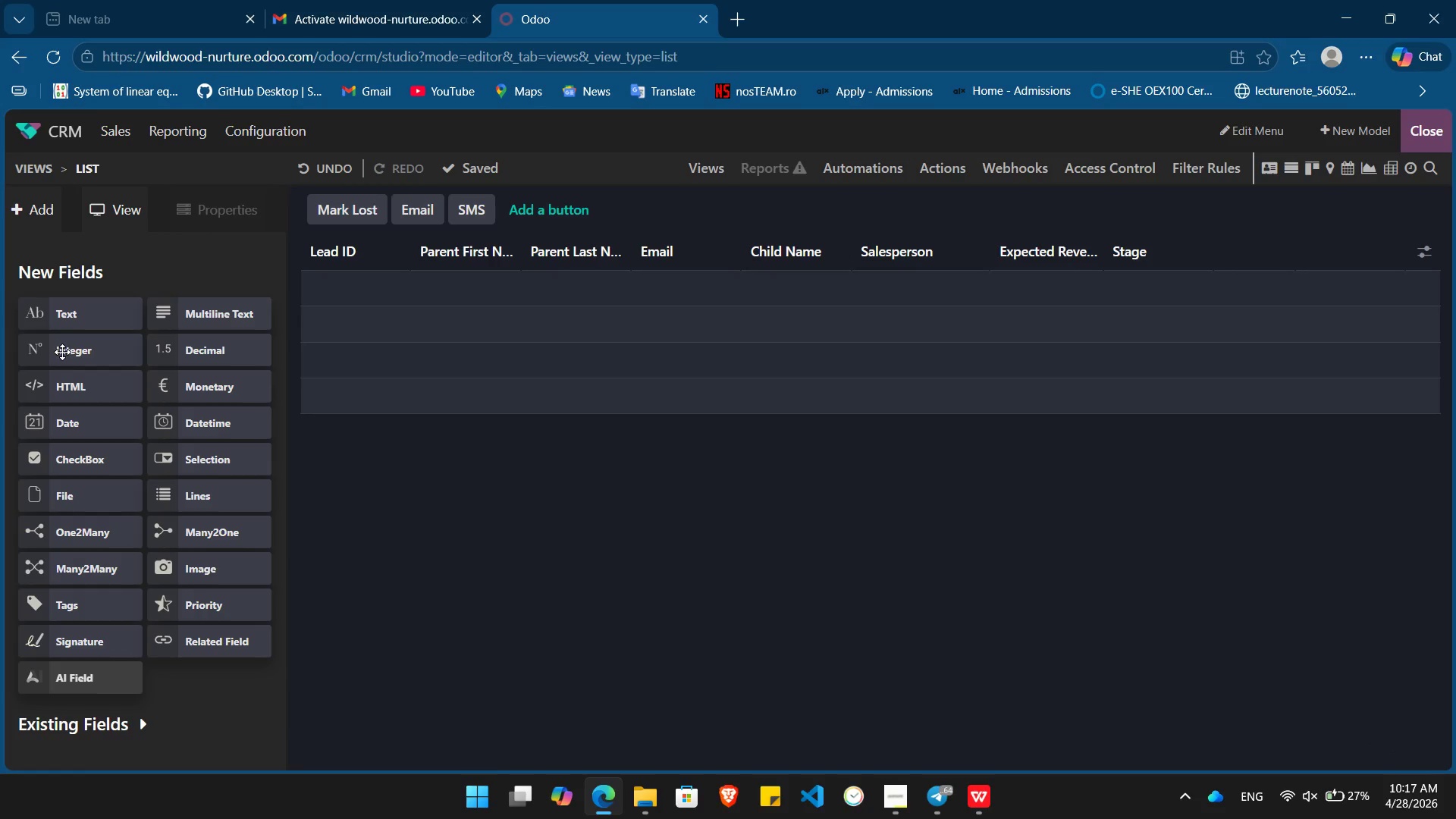 
key(Alt+AltLeft)
 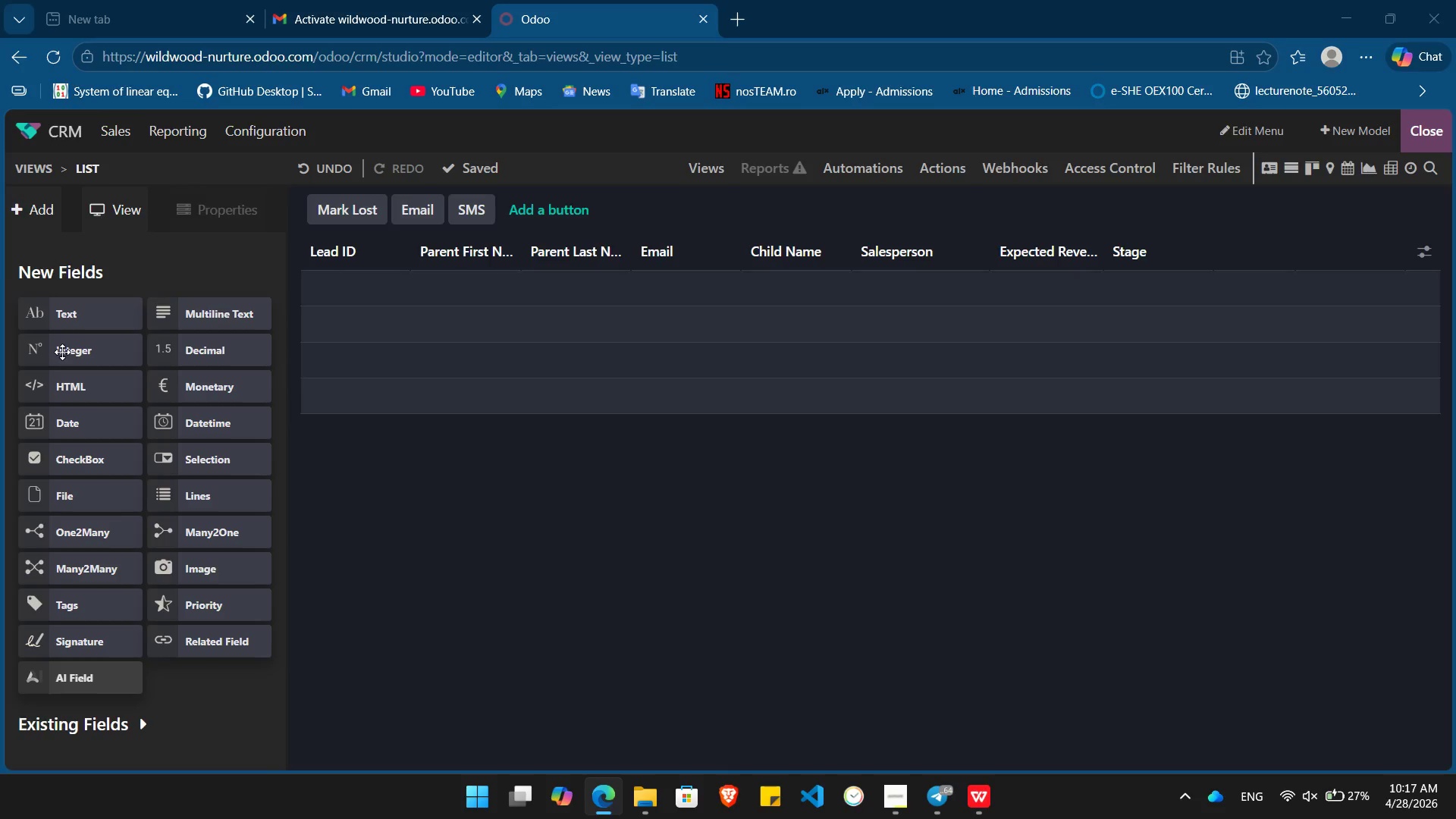 
key(Alt+Tab)
 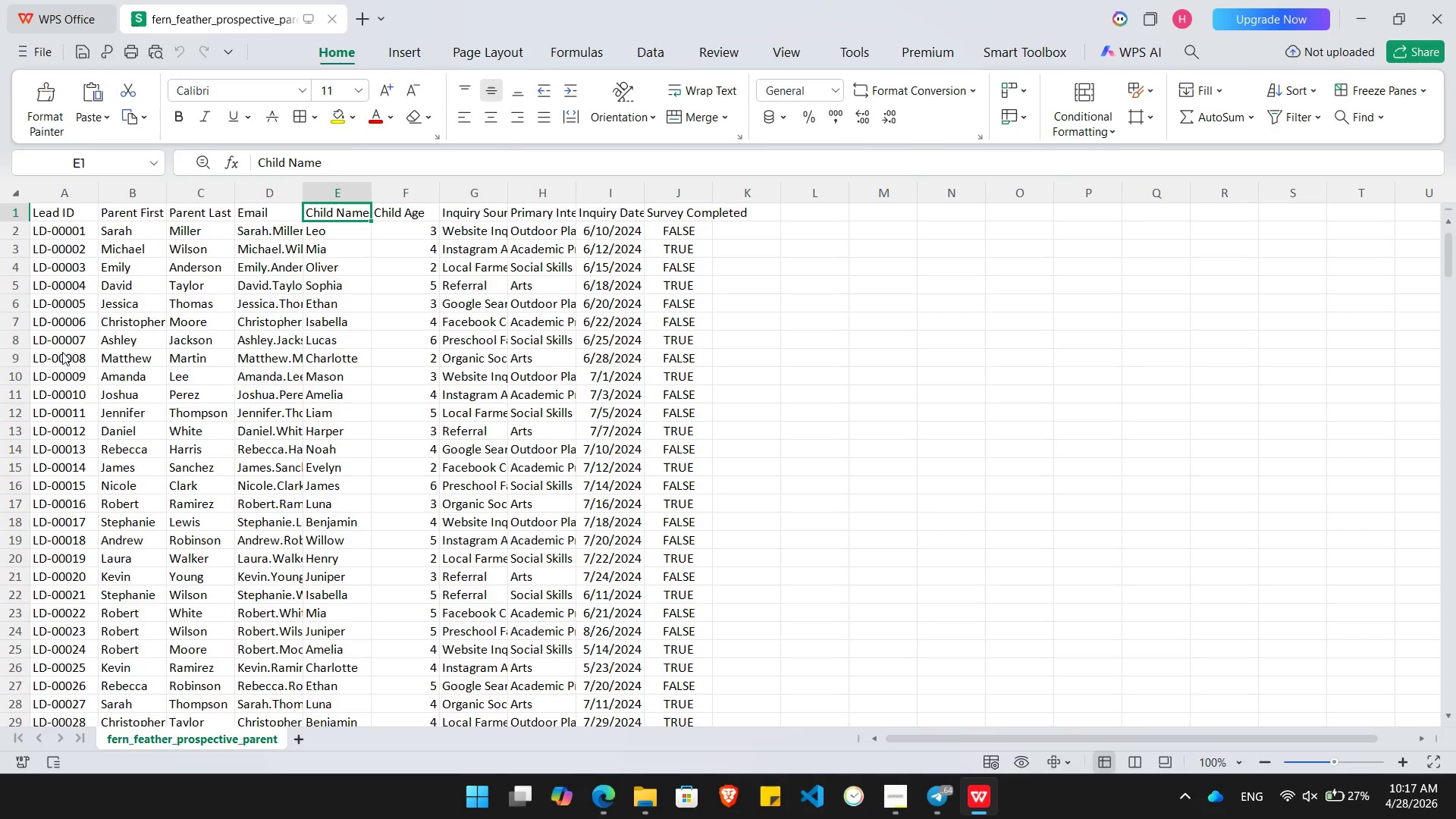 
key(Alt+AltLeft)
 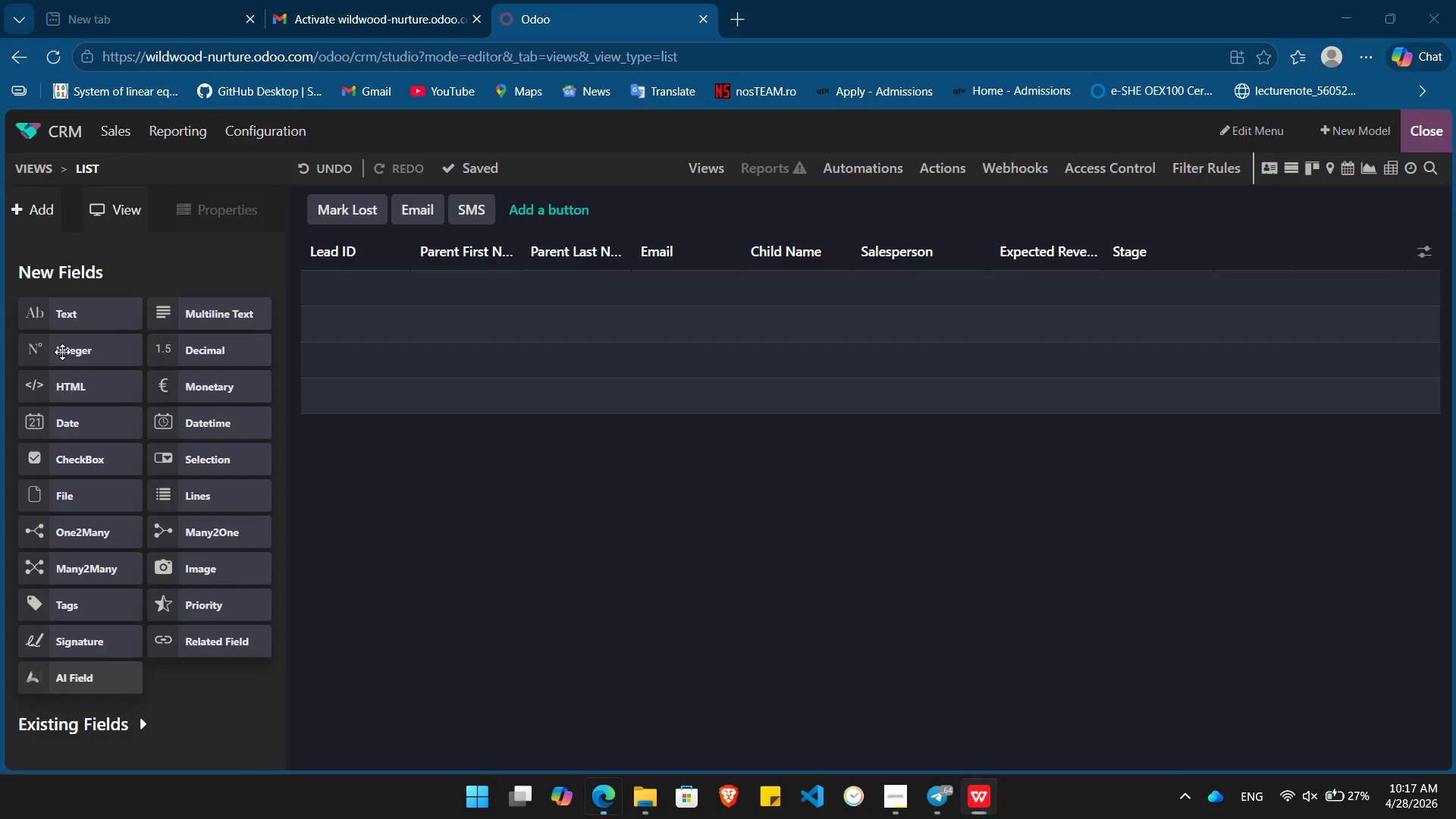 
key(Alt+Tab)
 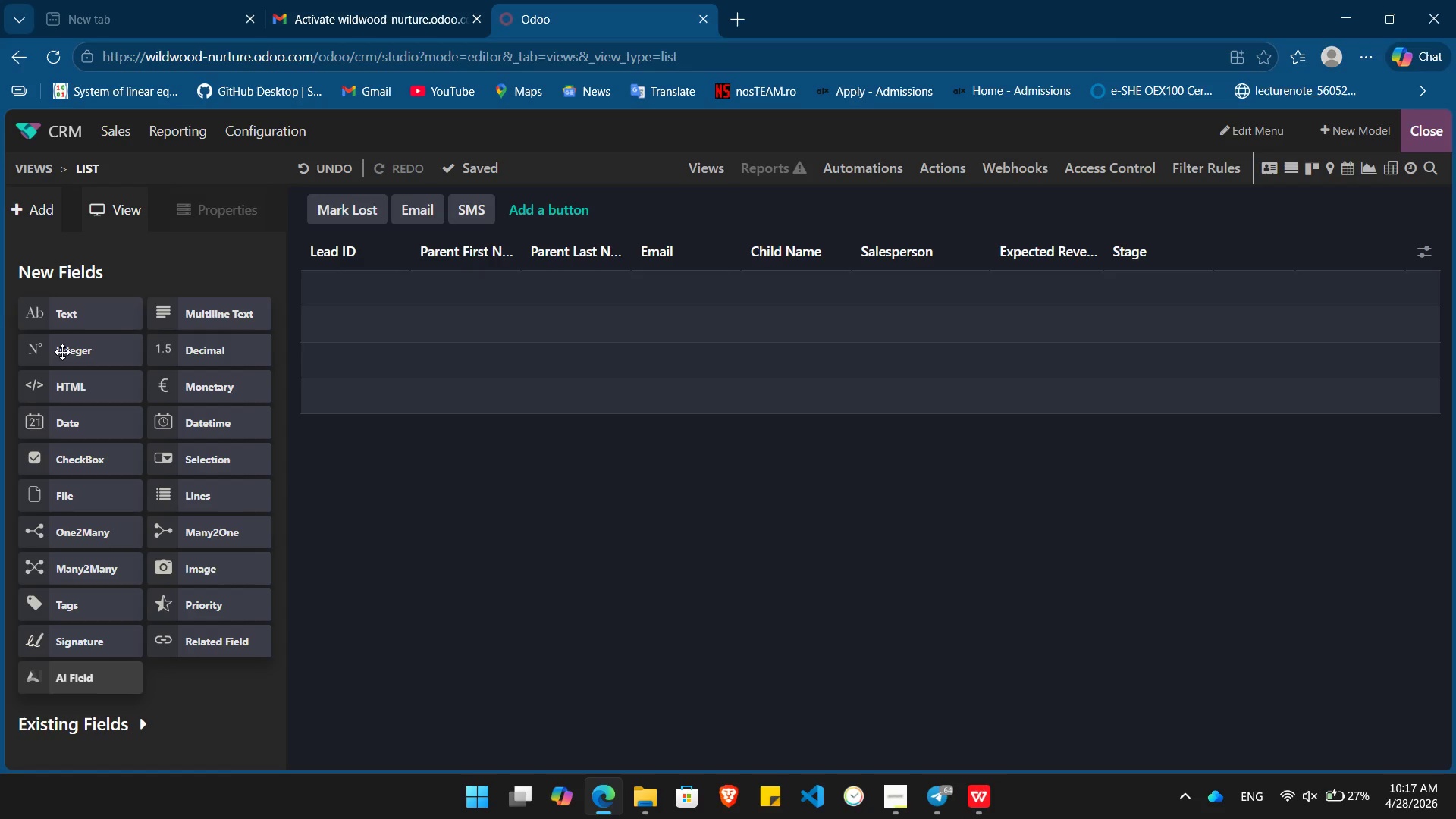 
left_click_drag(start_coordinate=[62, 352], to_coordinate=[862, 244])
 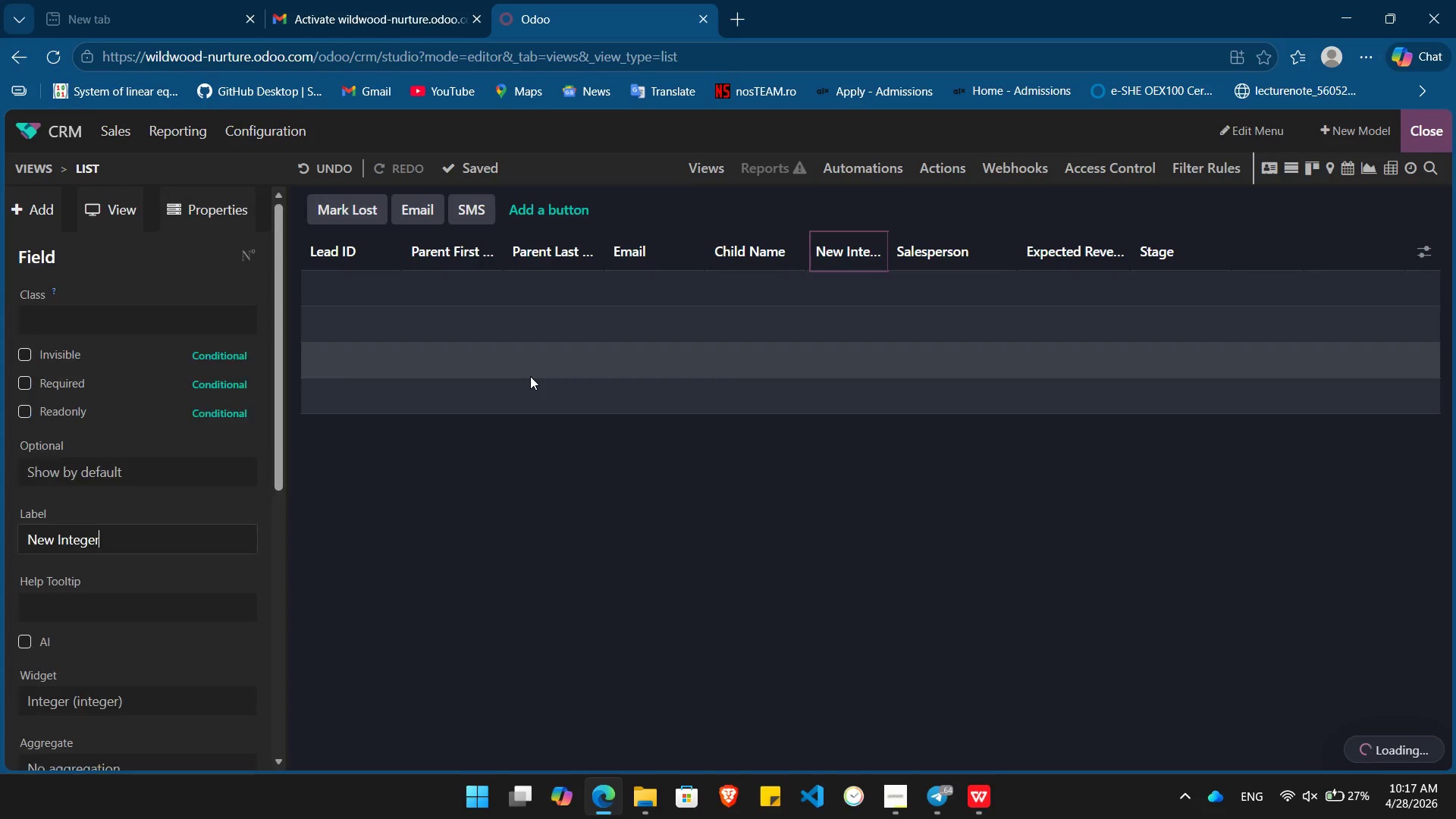 
hold_key(key=Backspace, duration=1.0)
 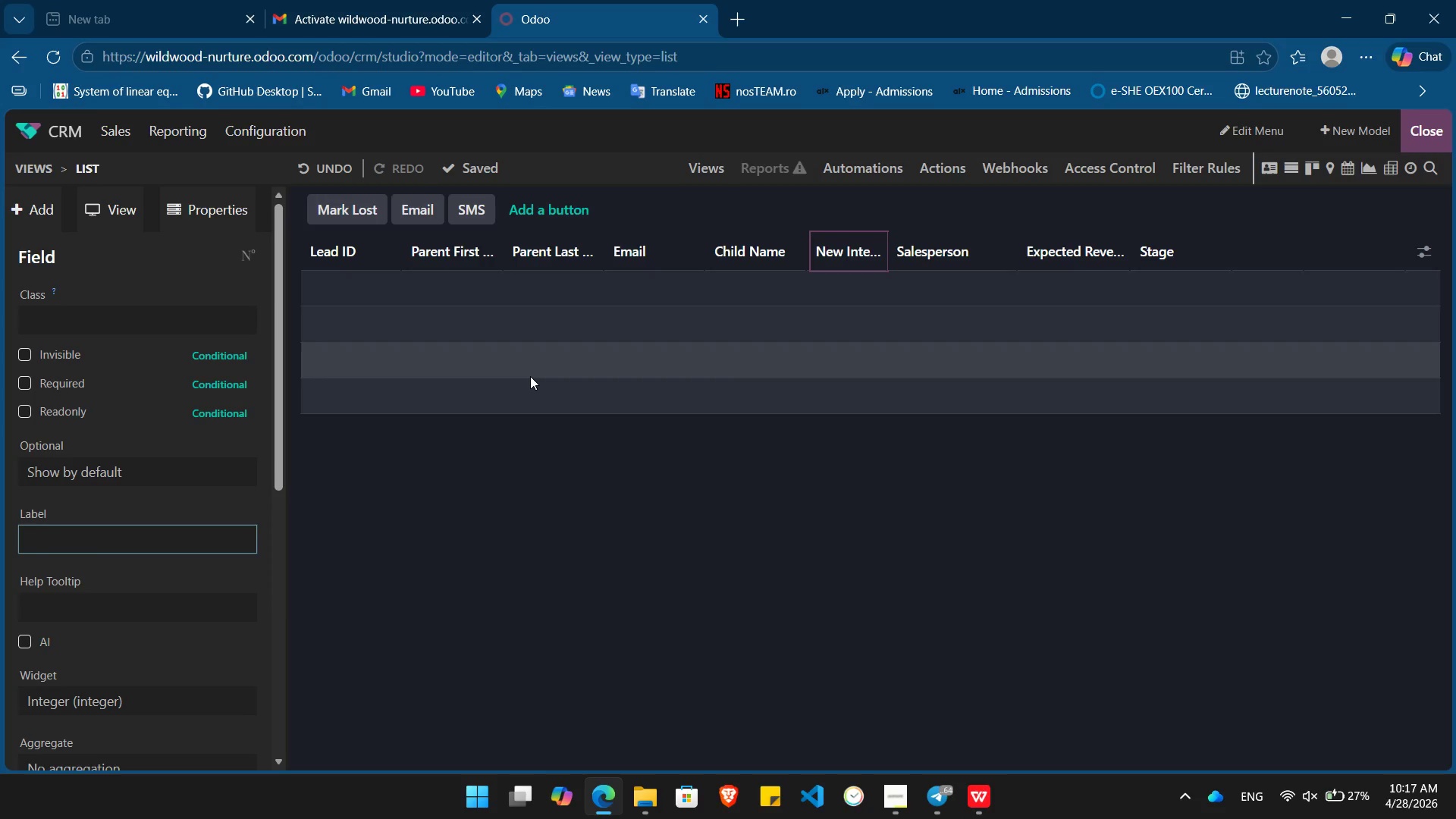 
type(Child Age)
 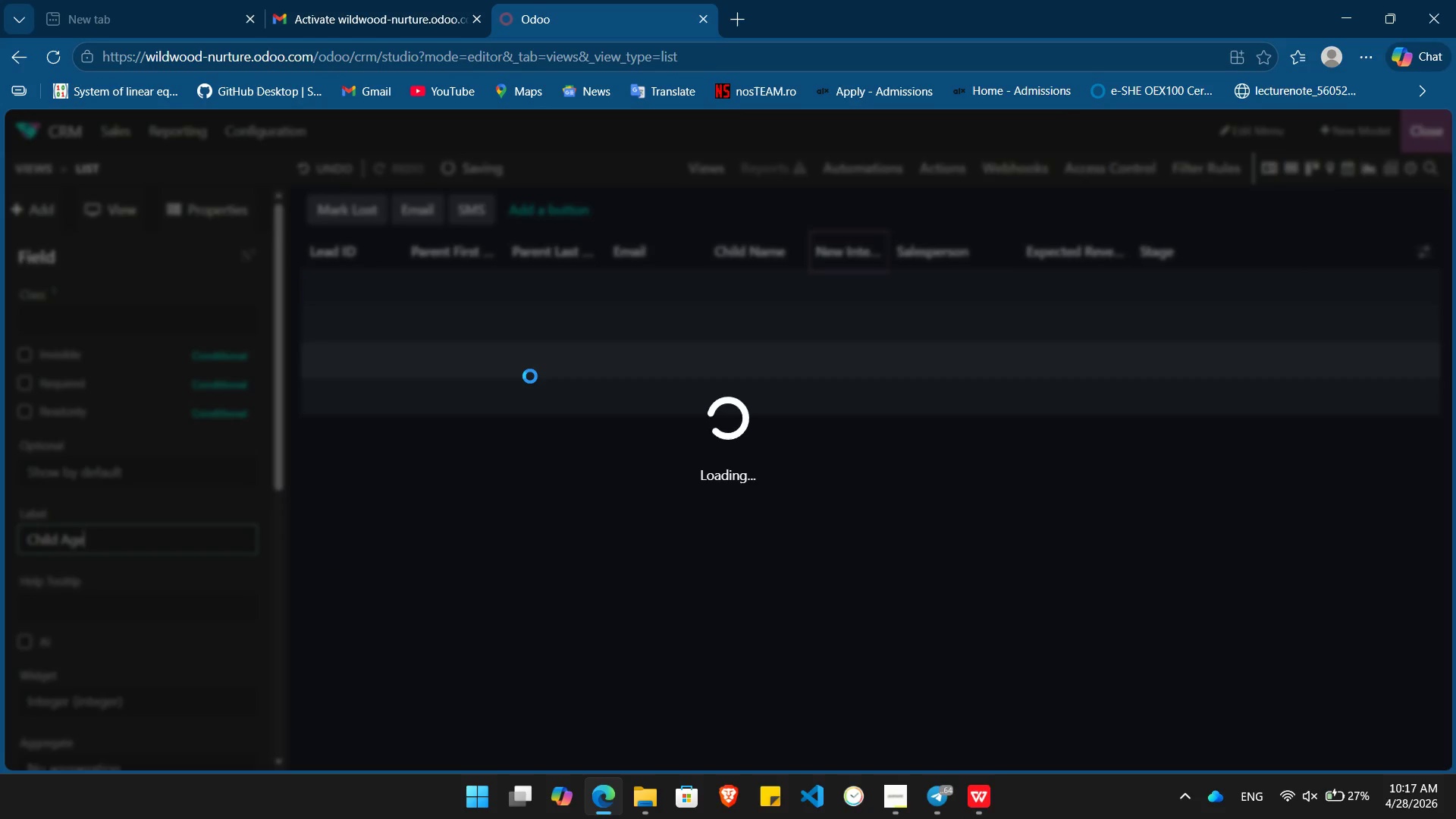 
key(Enter)
 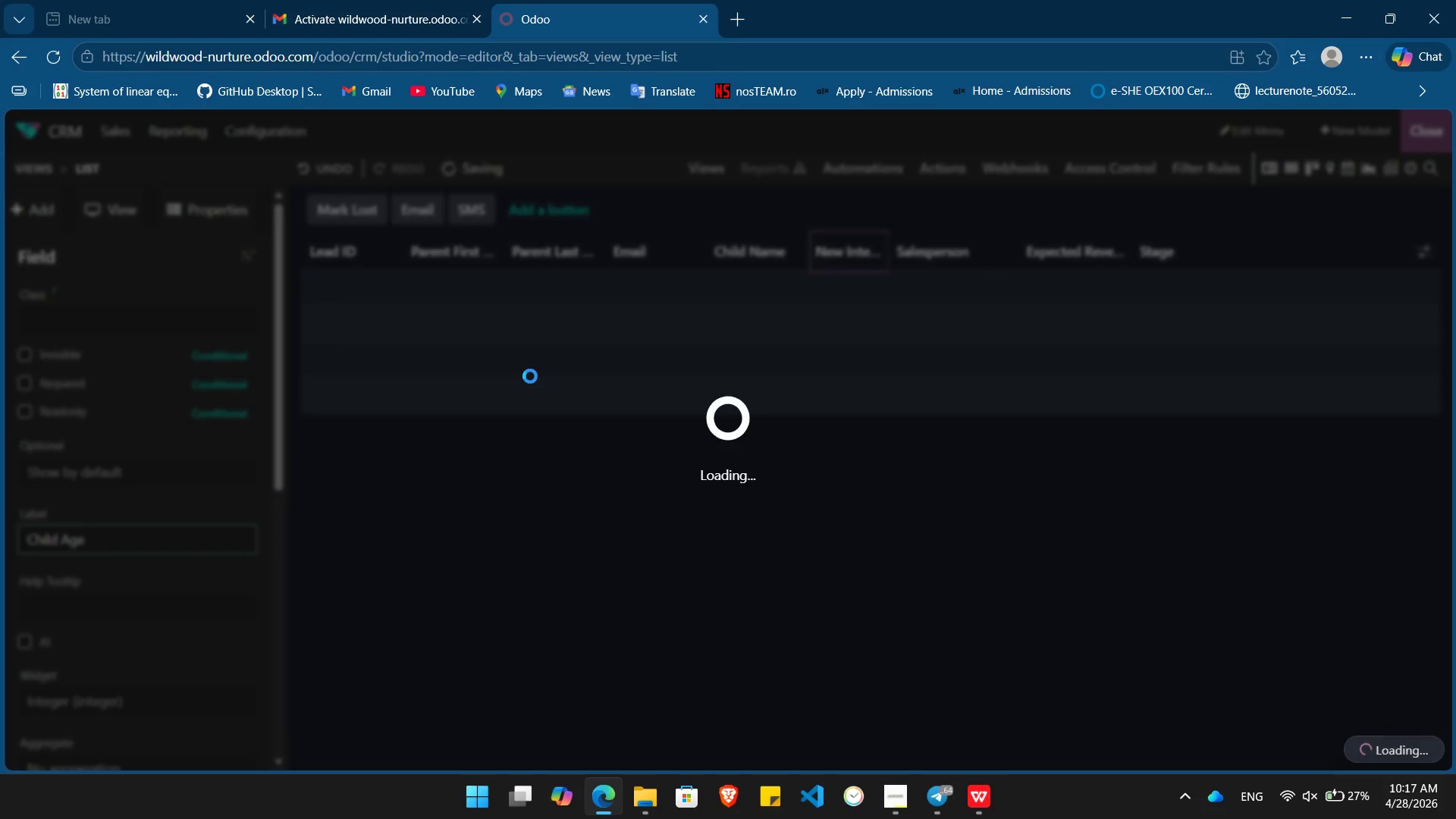 
key(Alt+AltLeft)
 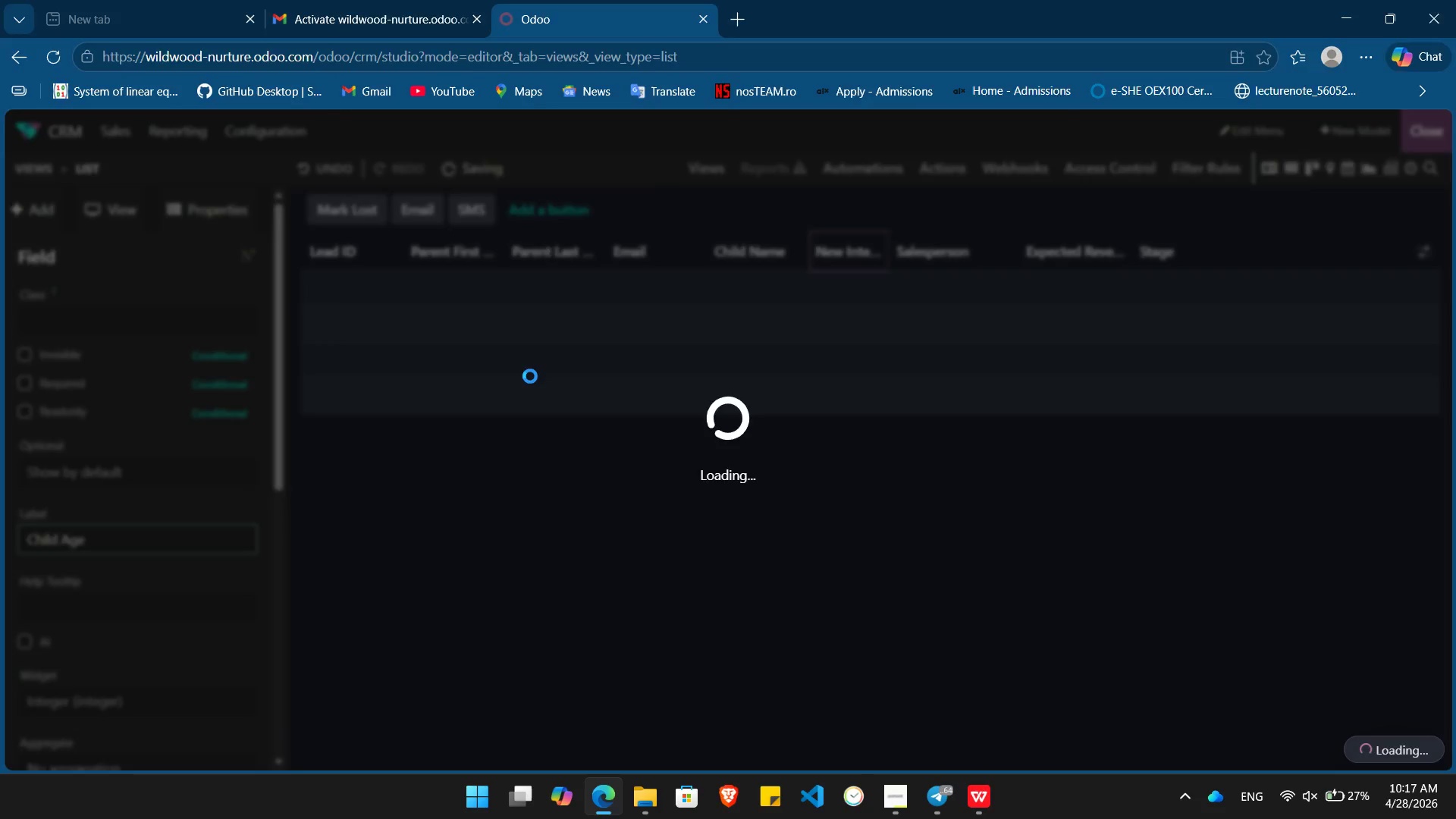 
key(Alt+Tab)
 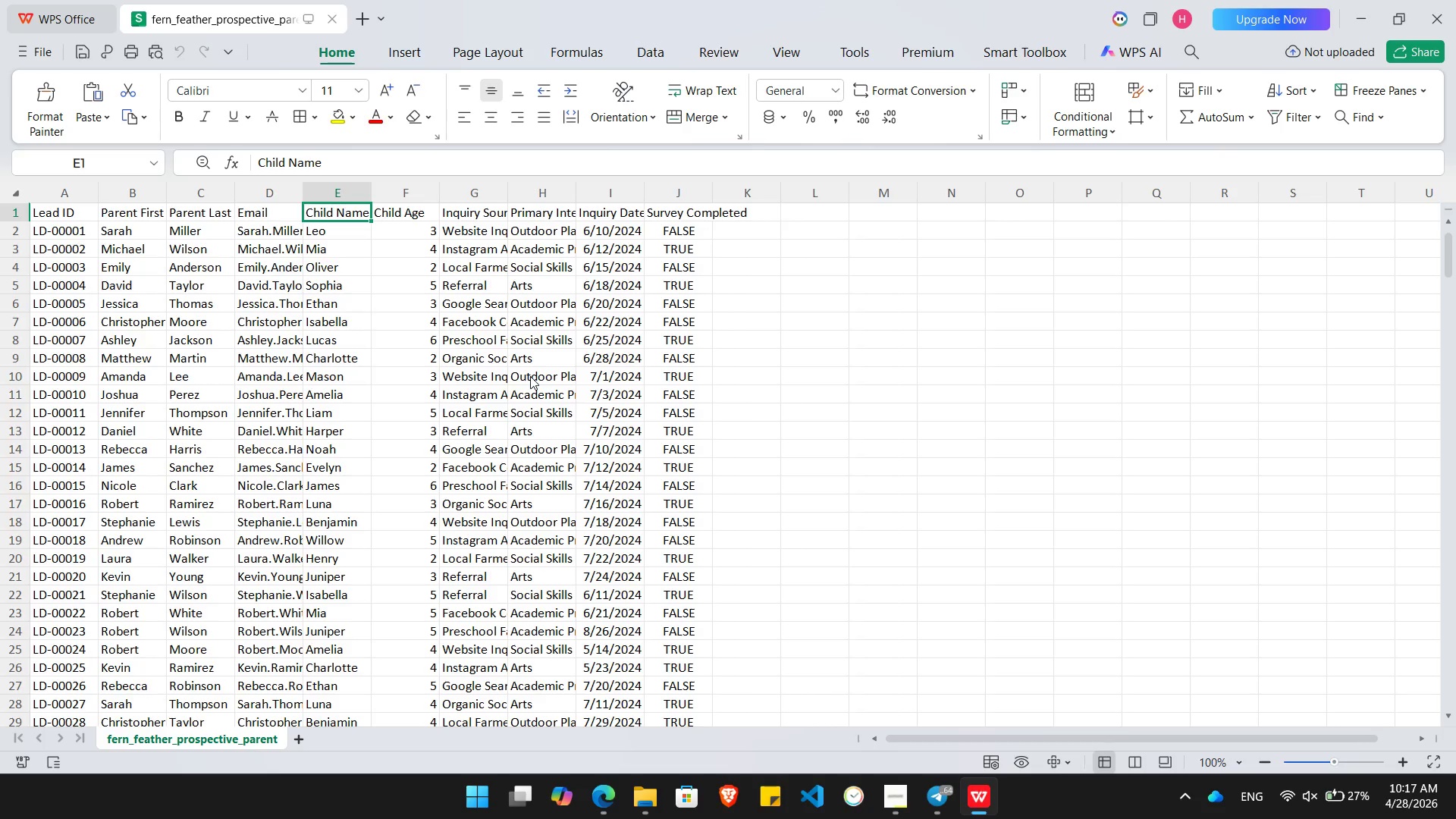 
key(ArrowRight)
 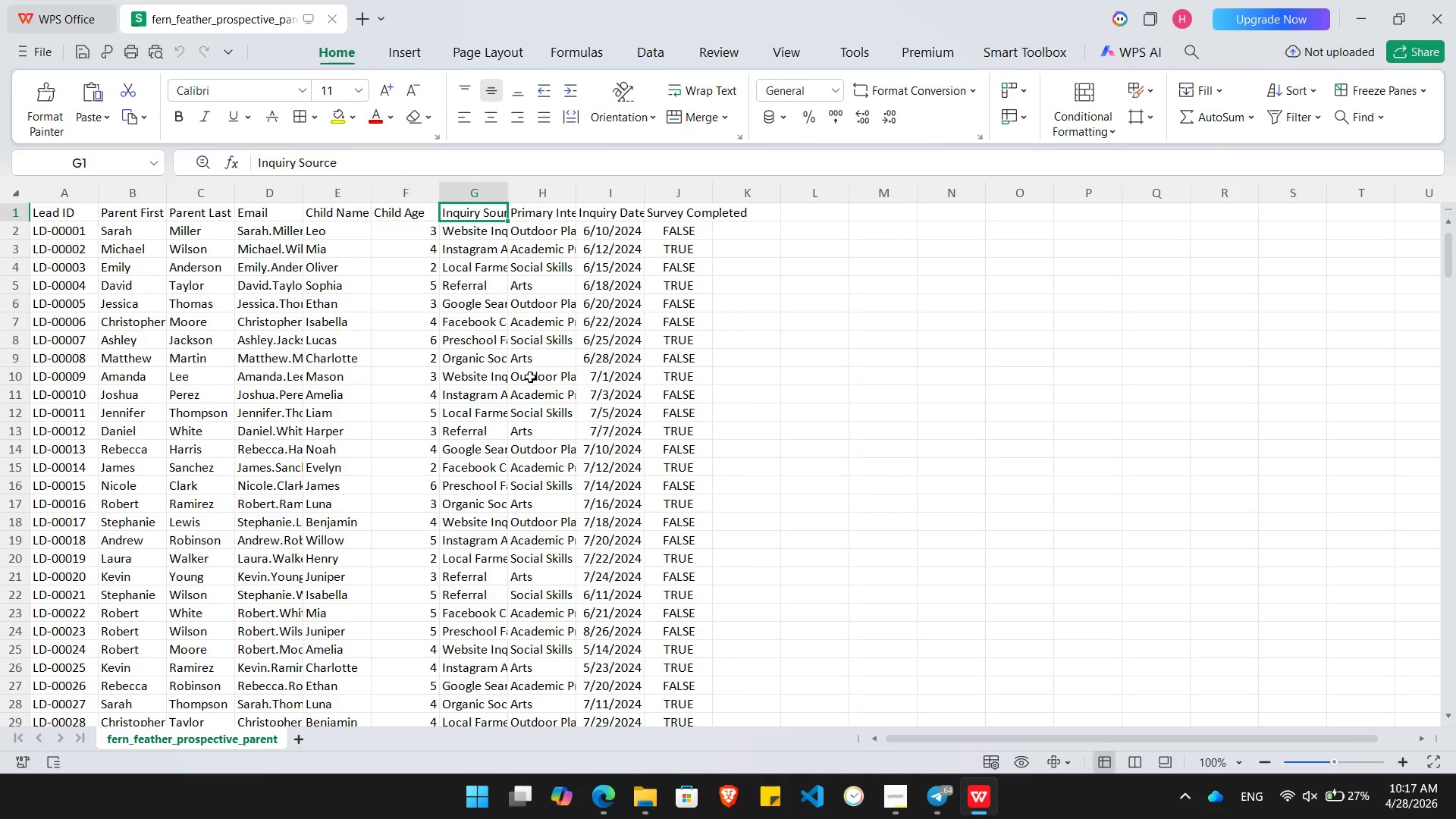 
key(ArrowRight)
 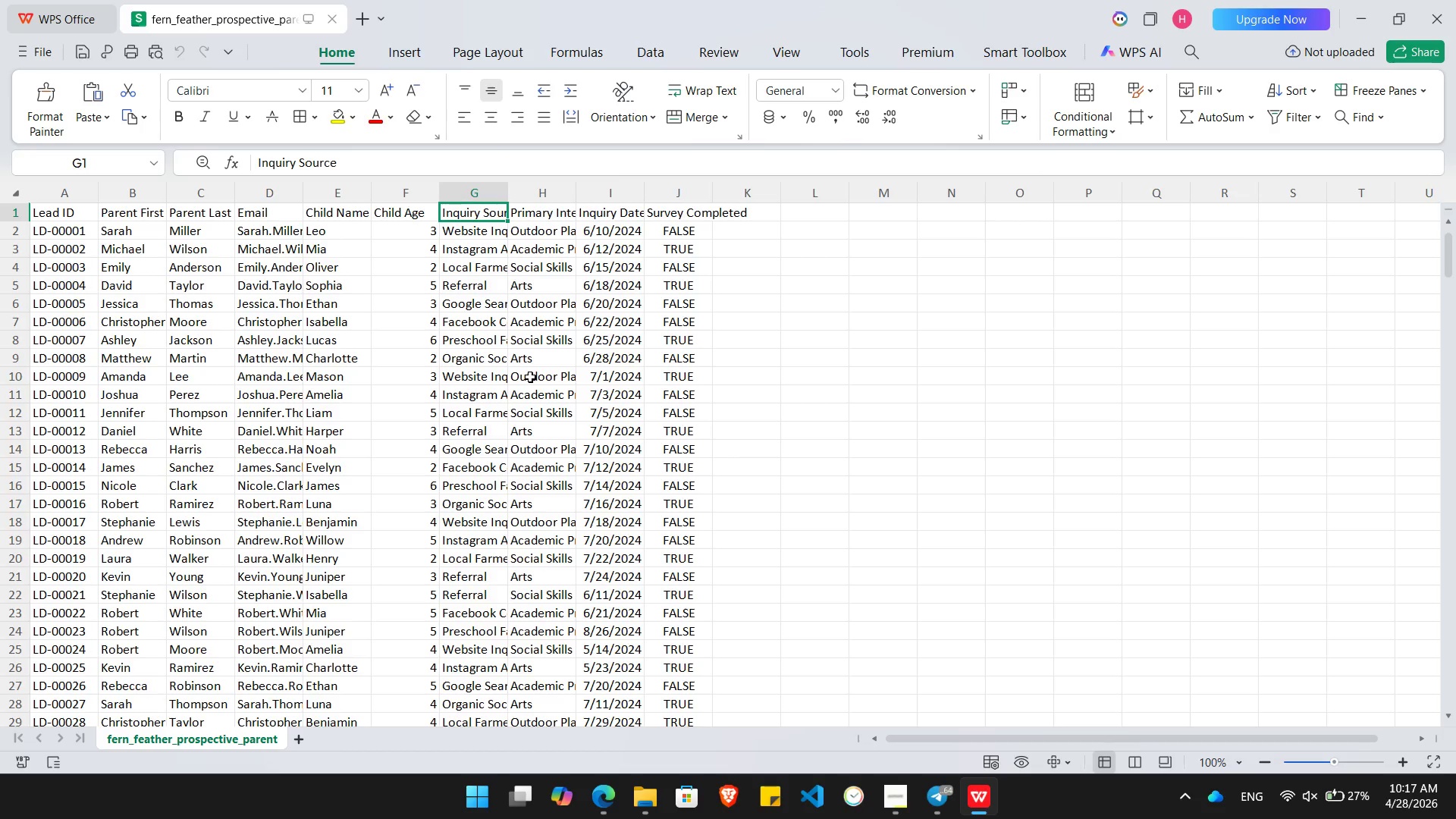 
key(Control+ControlLeft)
 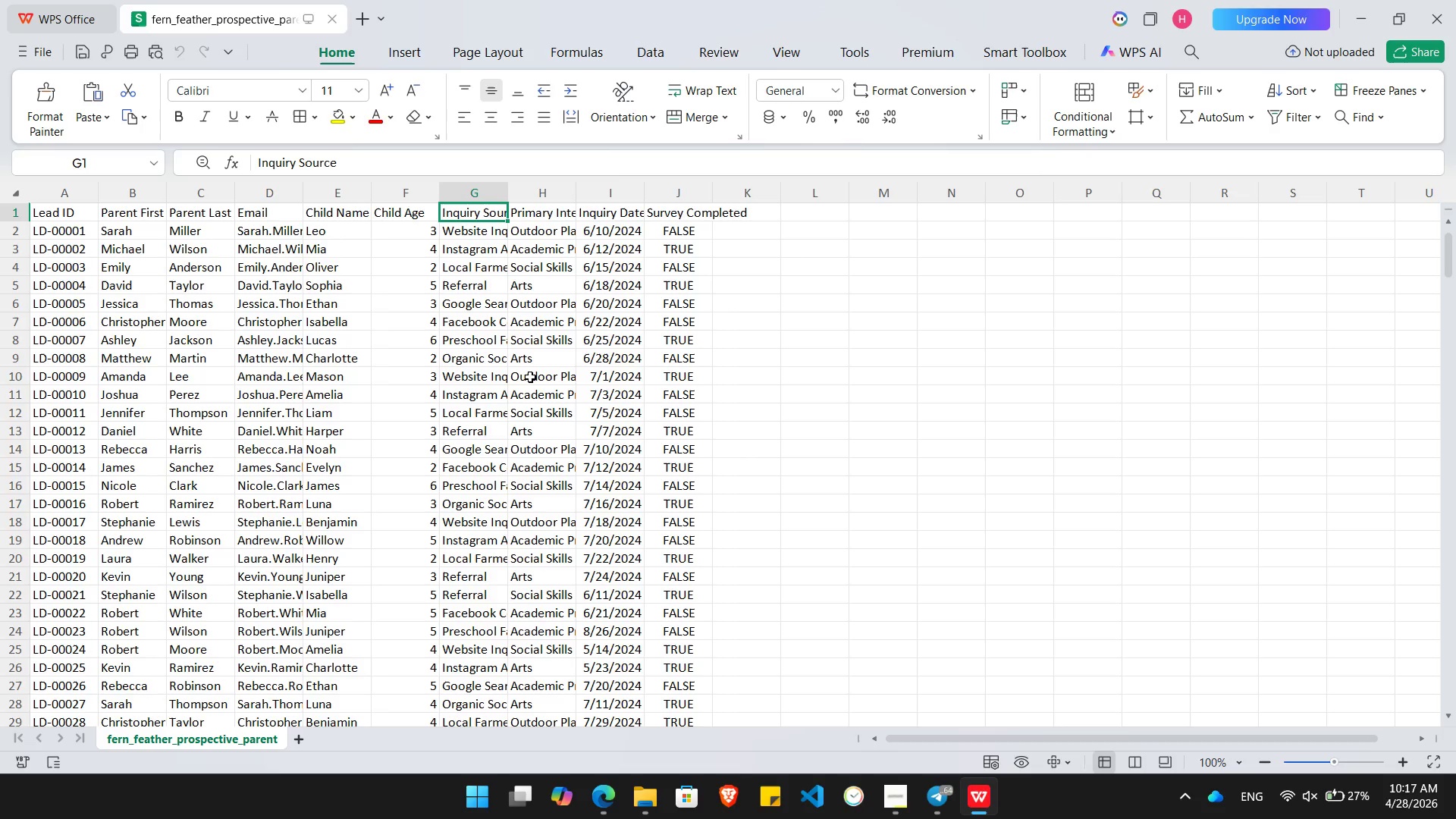 
key(Control+C)
 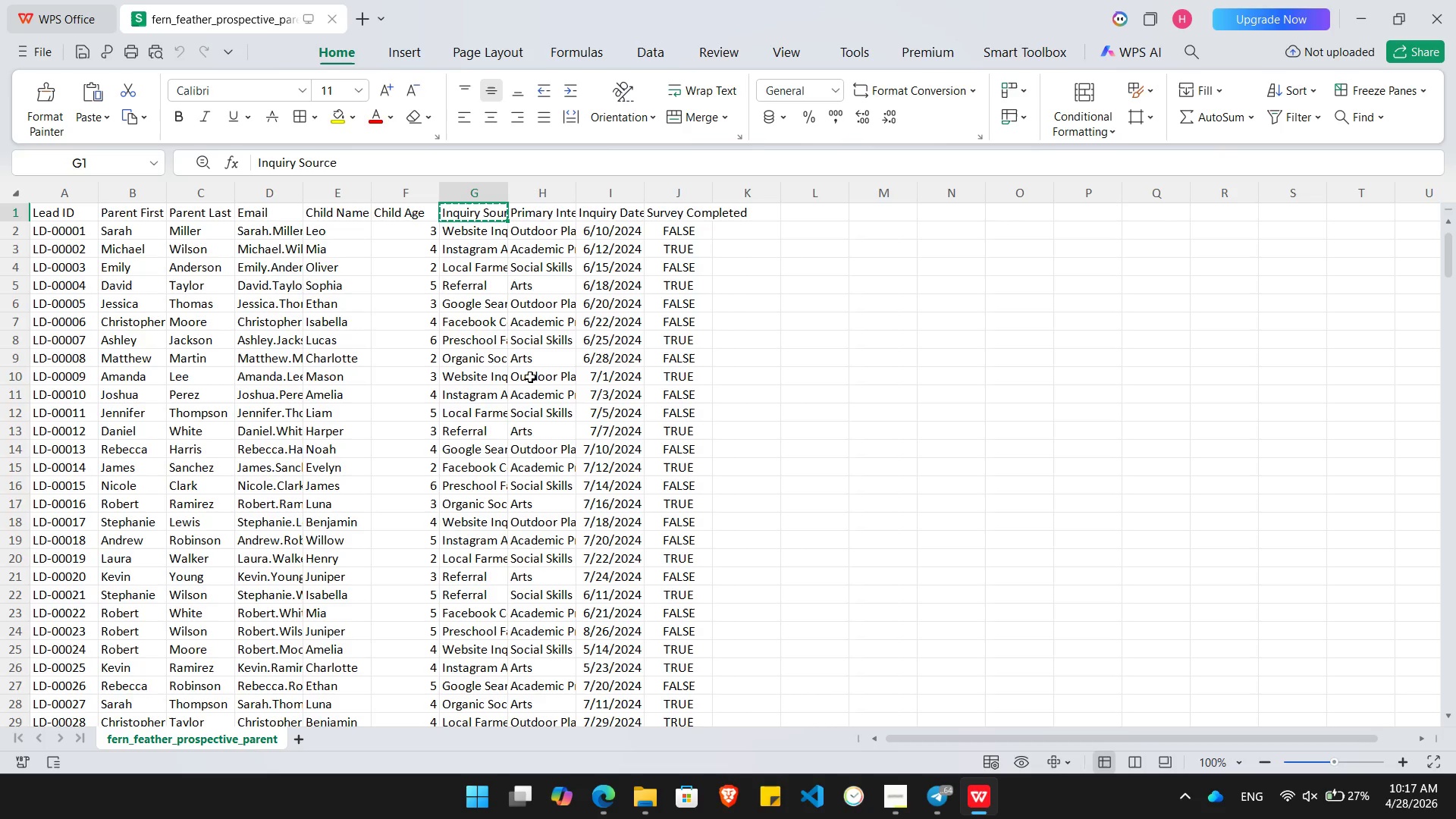 
key(Alt+AltLeft)
 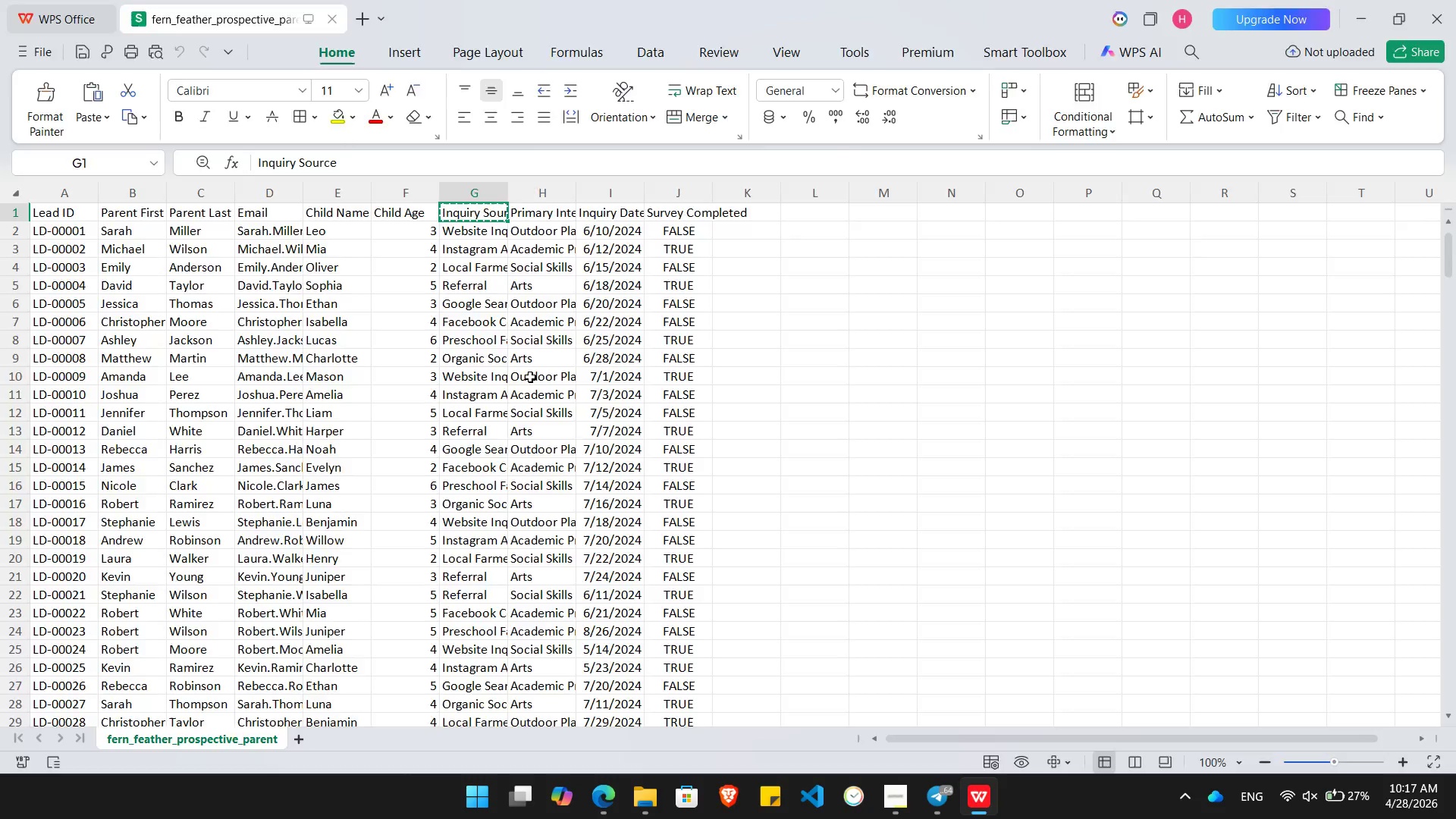 
key(Alt+Tab)
 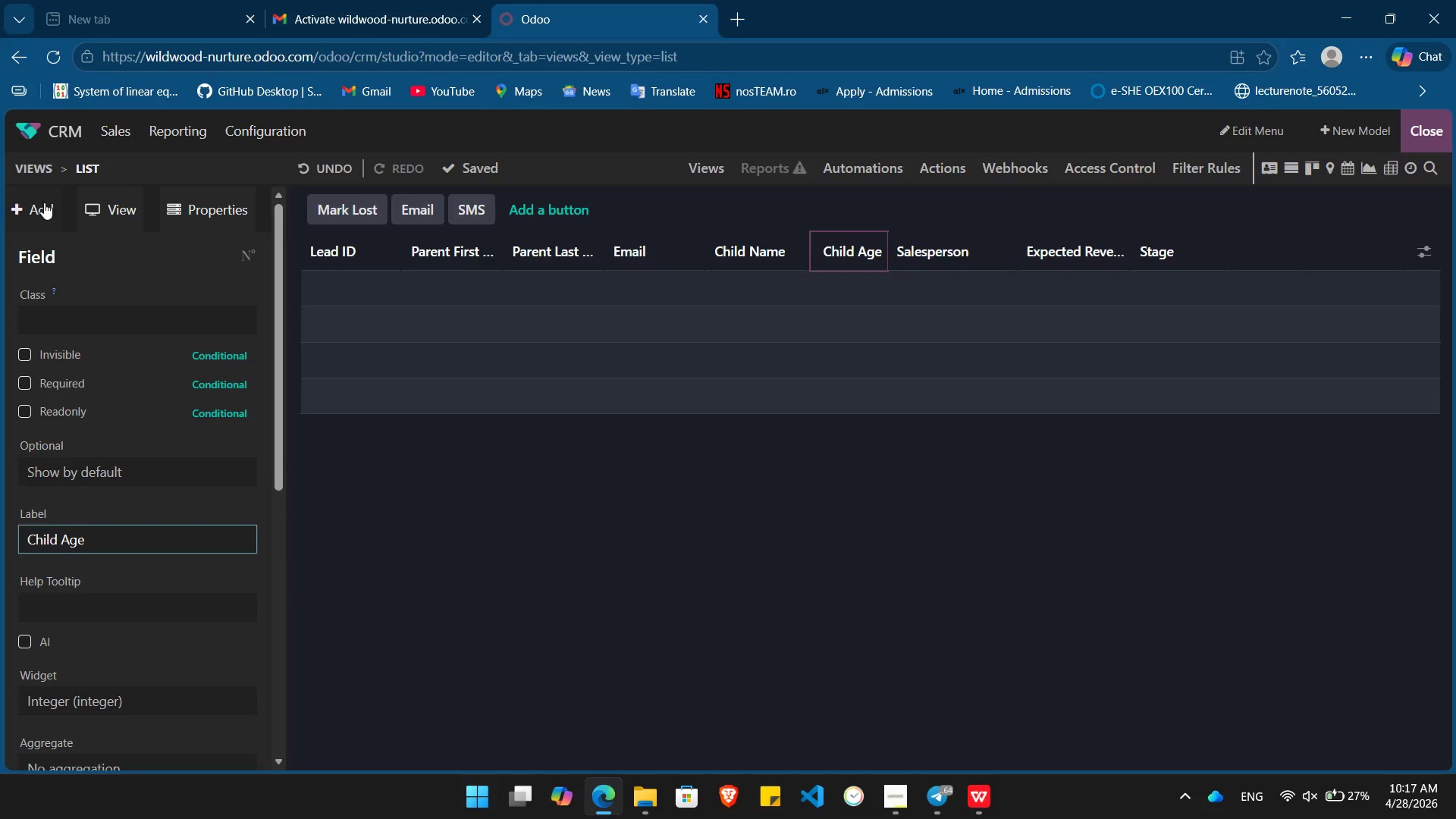 
key(Alt+AltLeft)
 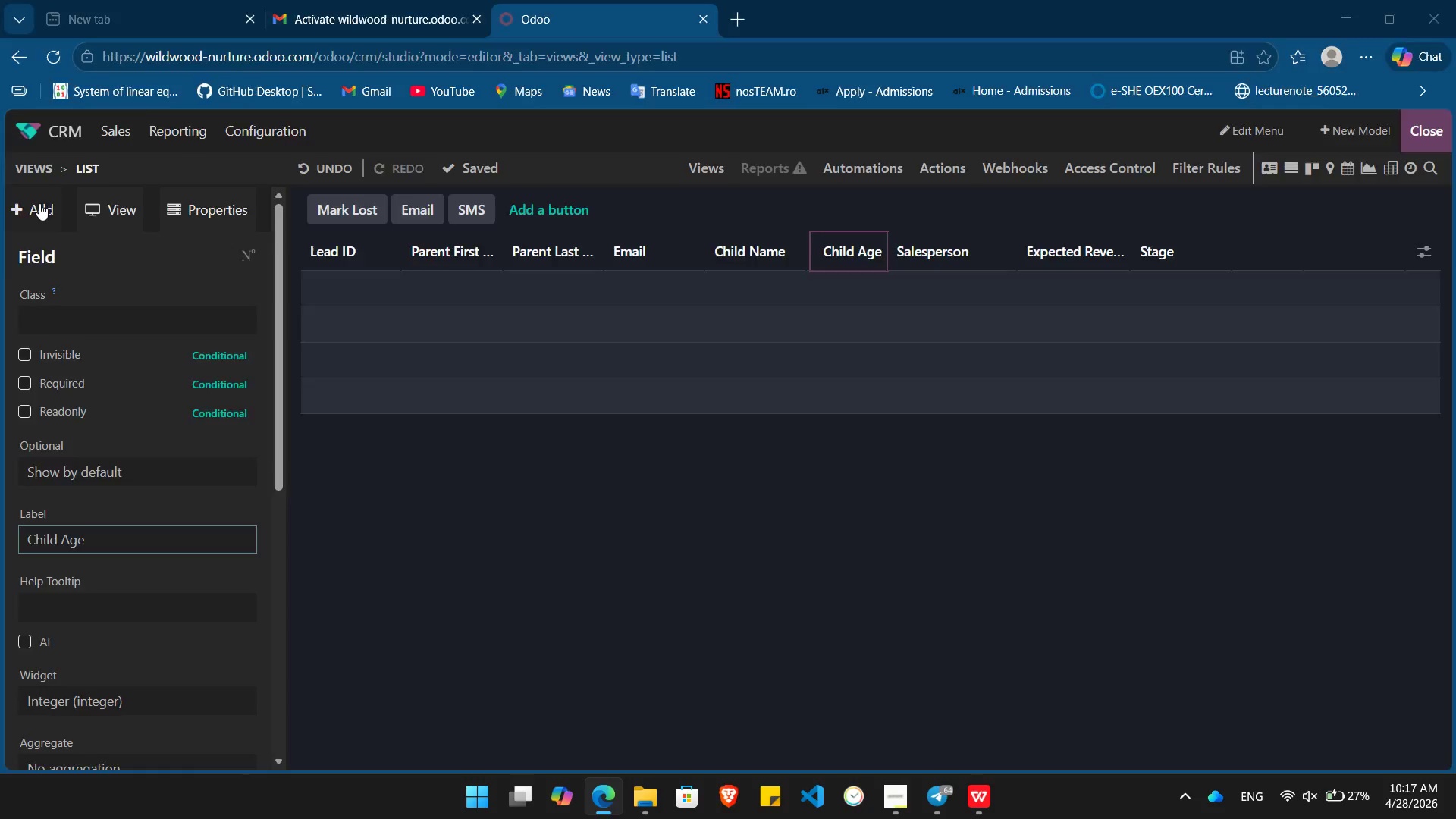 
key(Alt+Tab)
 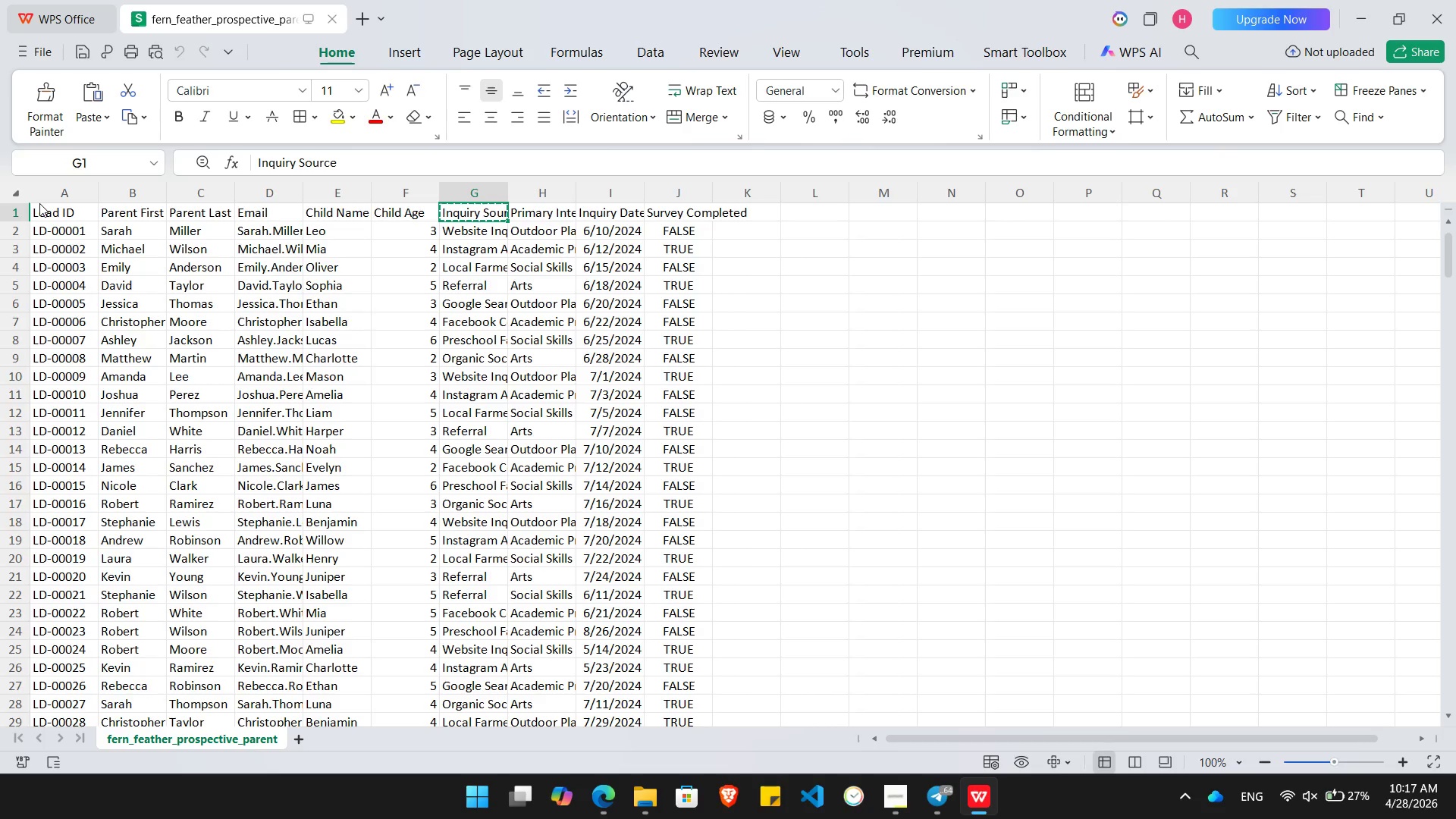 
key(Alt+AltLeft)
 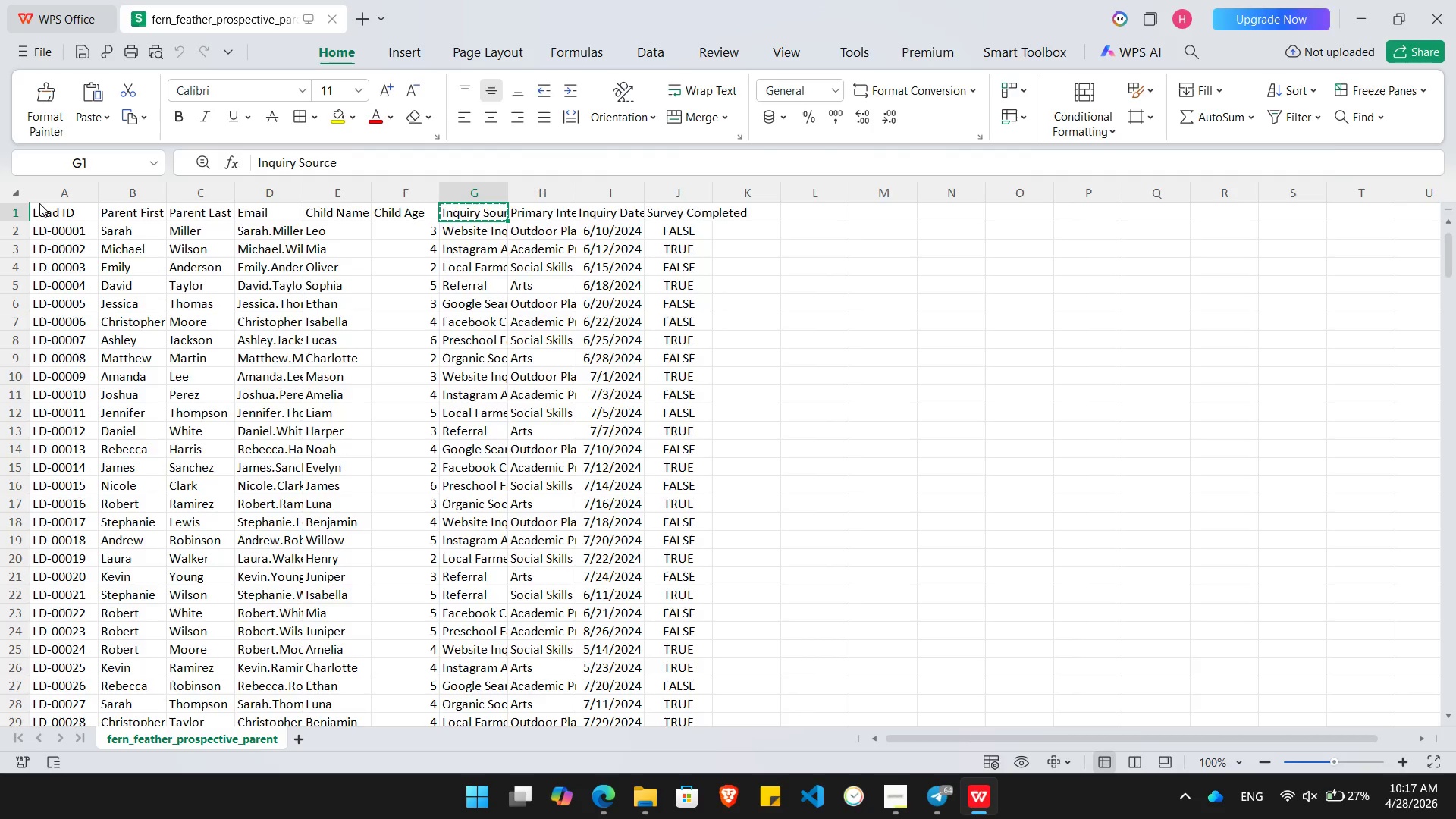 
key(Alt+Tab)
 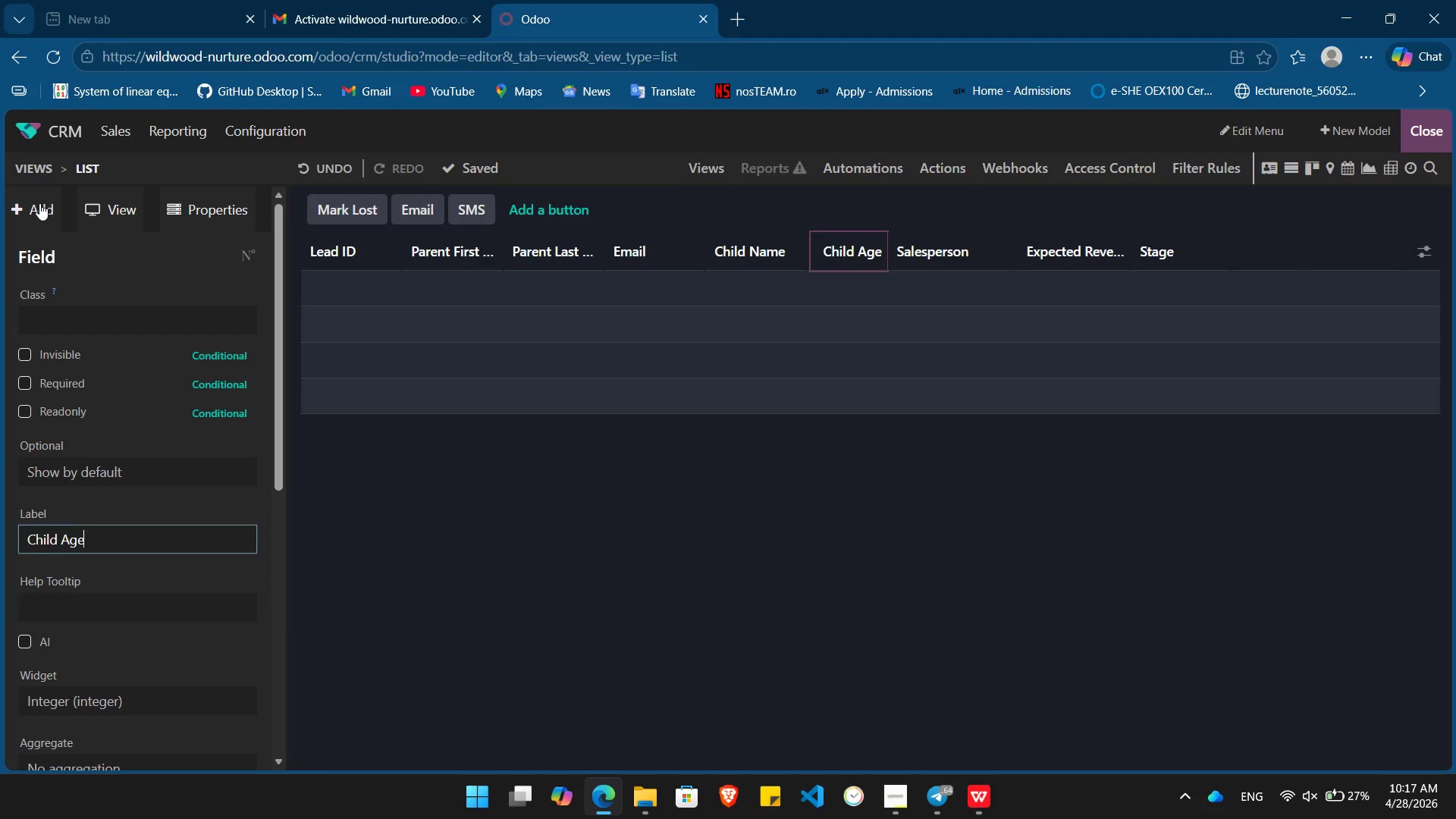 
left_click([39, 203])
 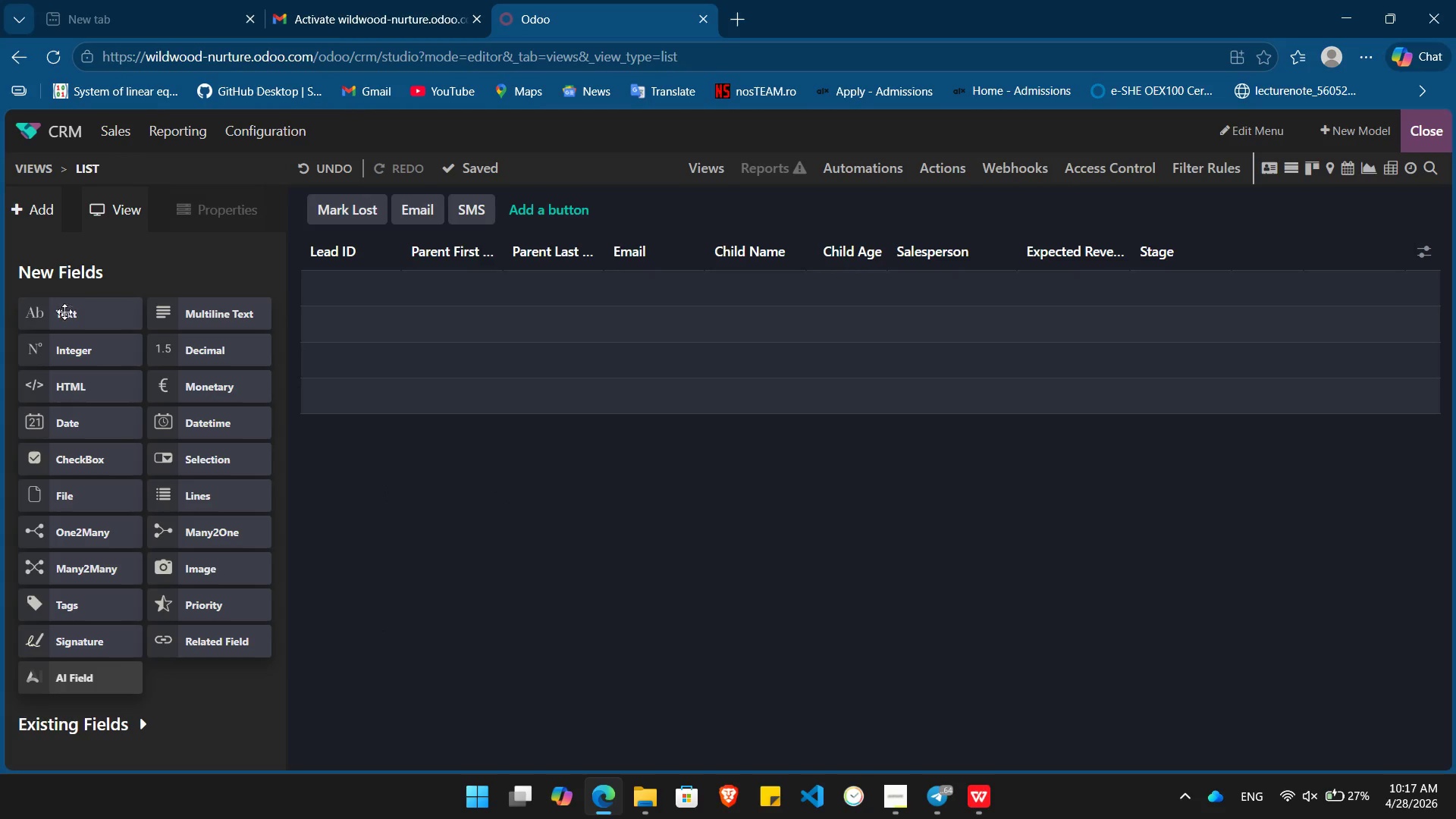 
left_click_drag(start_coordinate=[58, 313], to_coordinate=[910, 233])
 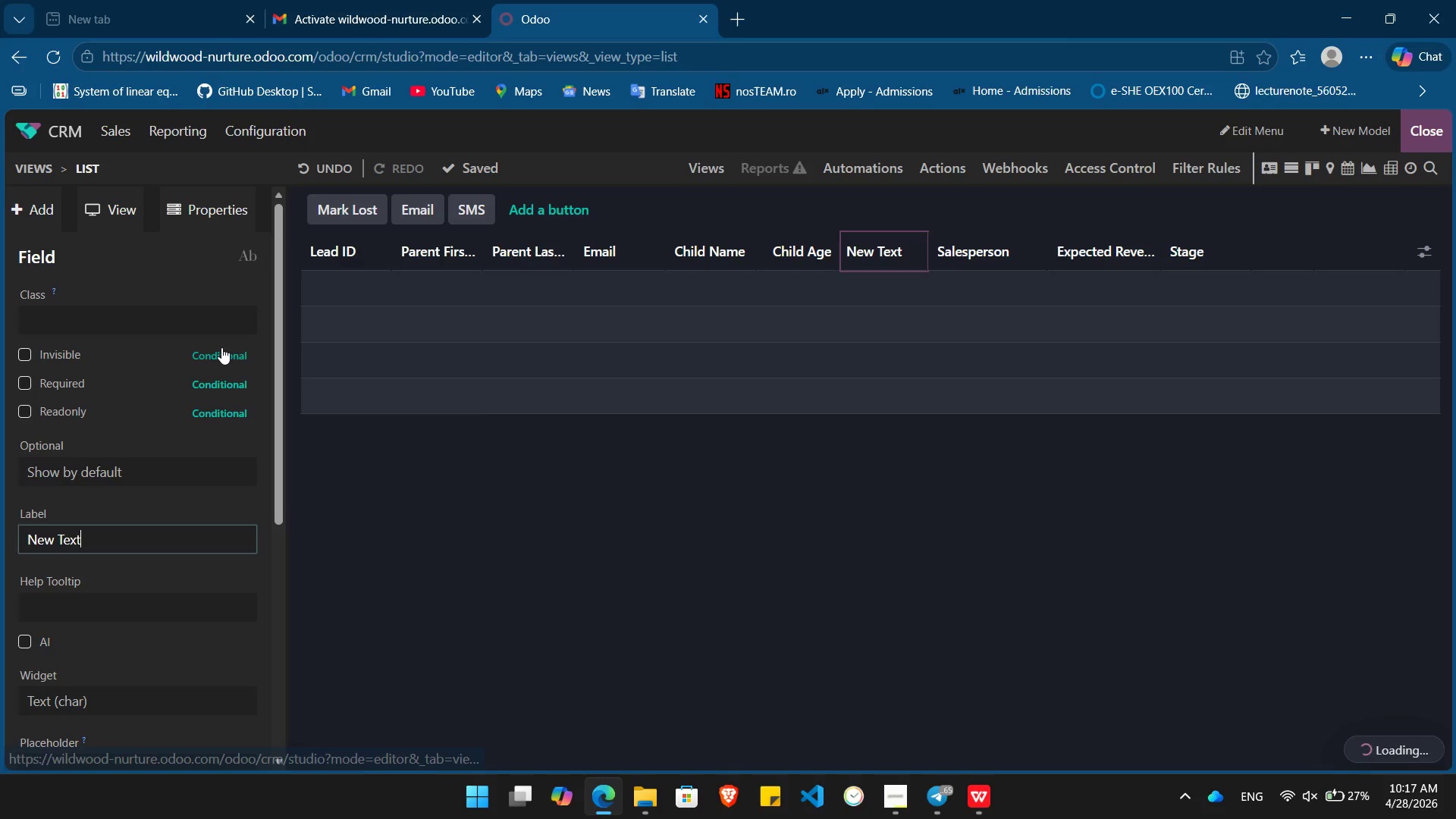 
hold_key(key=Backspace, duration=0.94)
 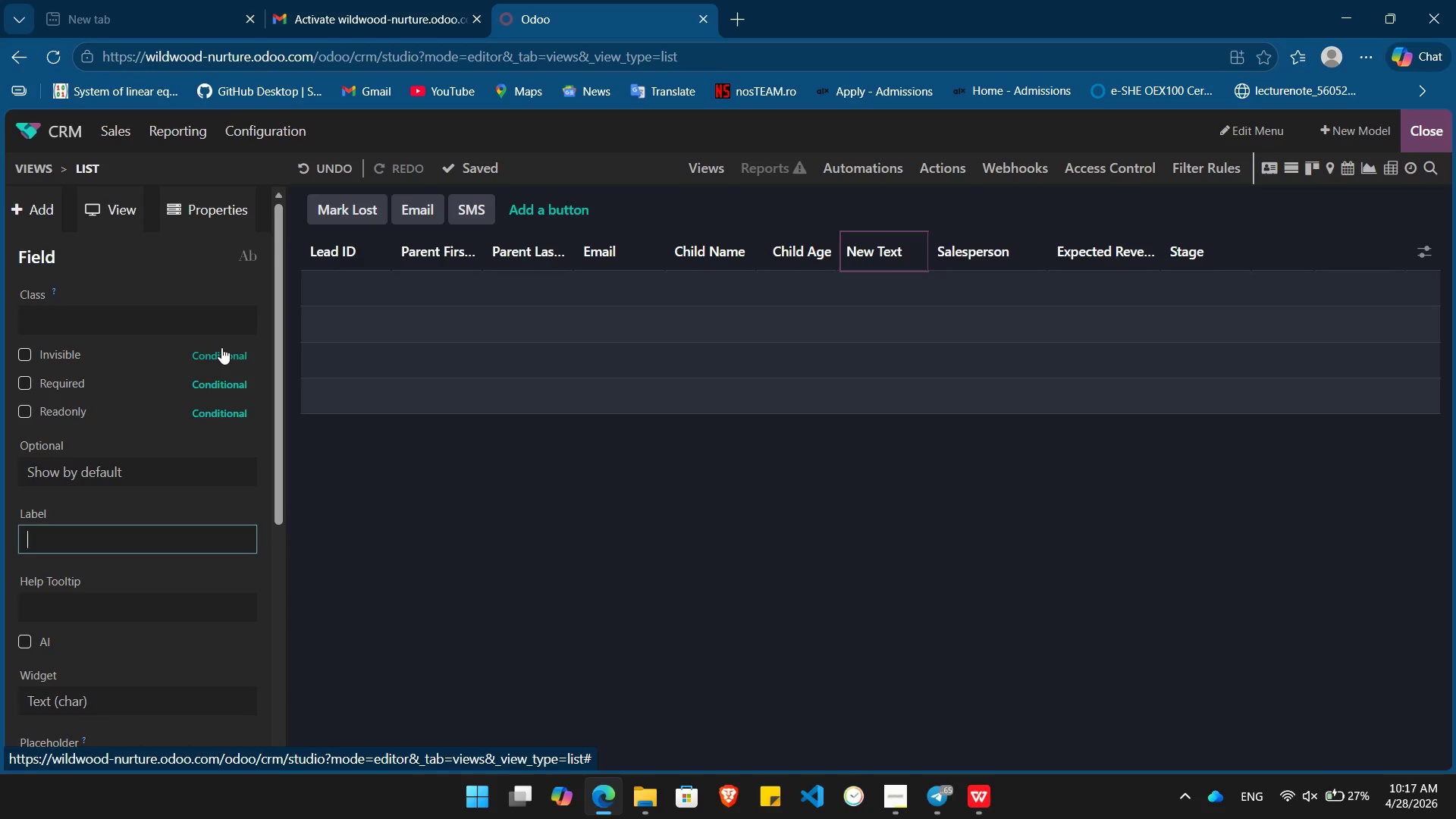 
key(Control+V)
 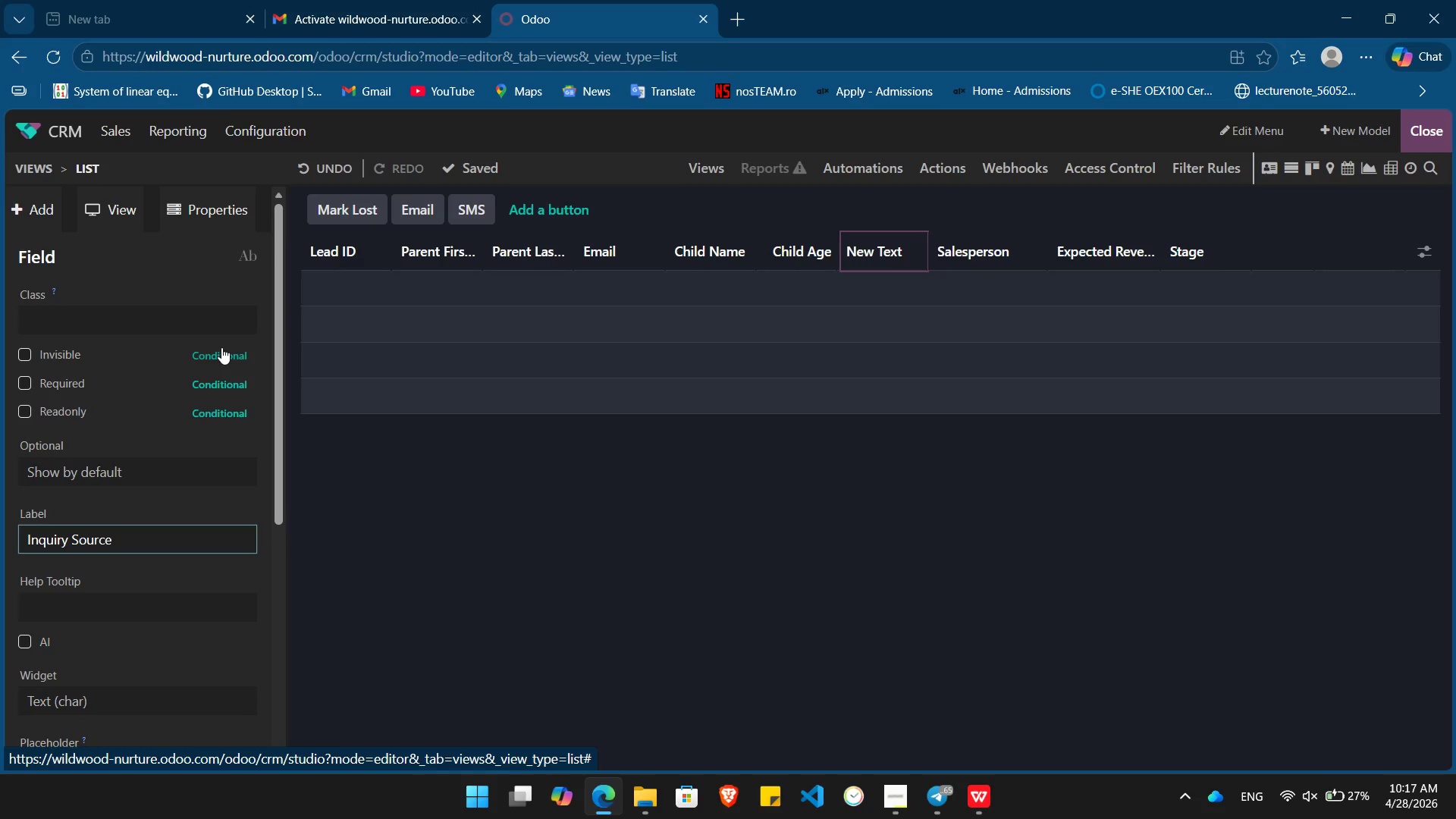 
key(Enter)
 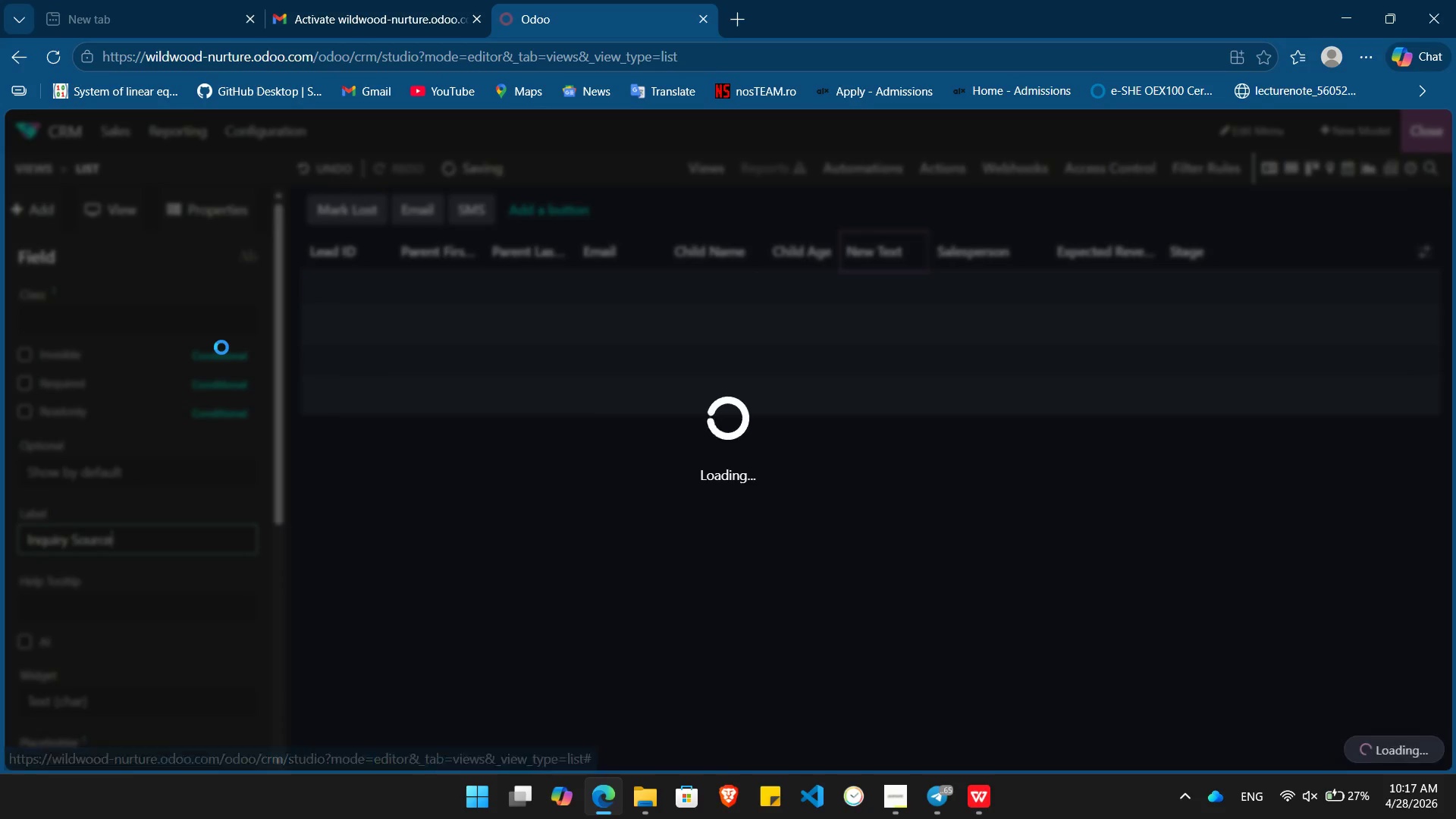 
key(Alt+AltLeft)
 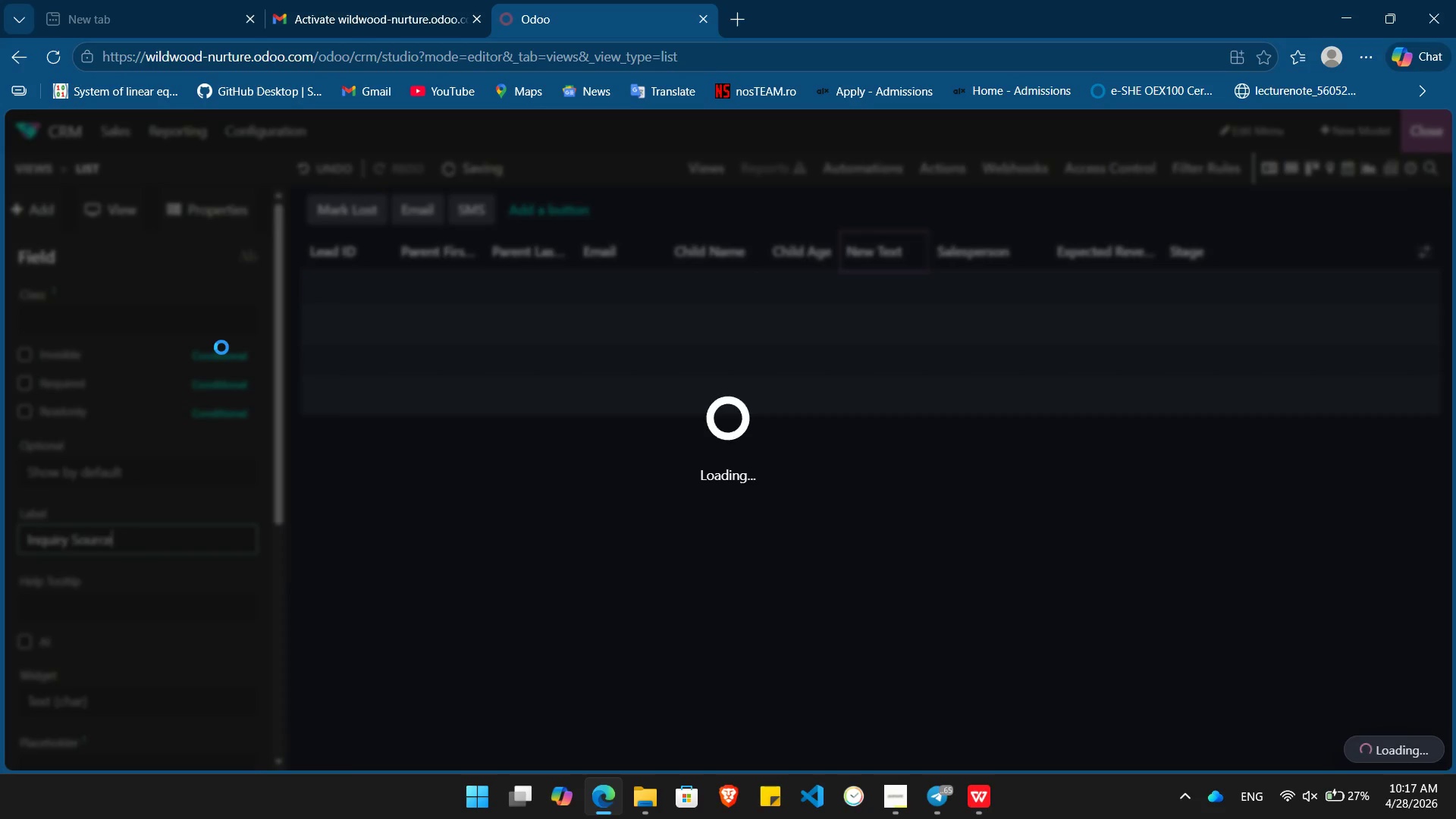 
key(Alt+Tab)
 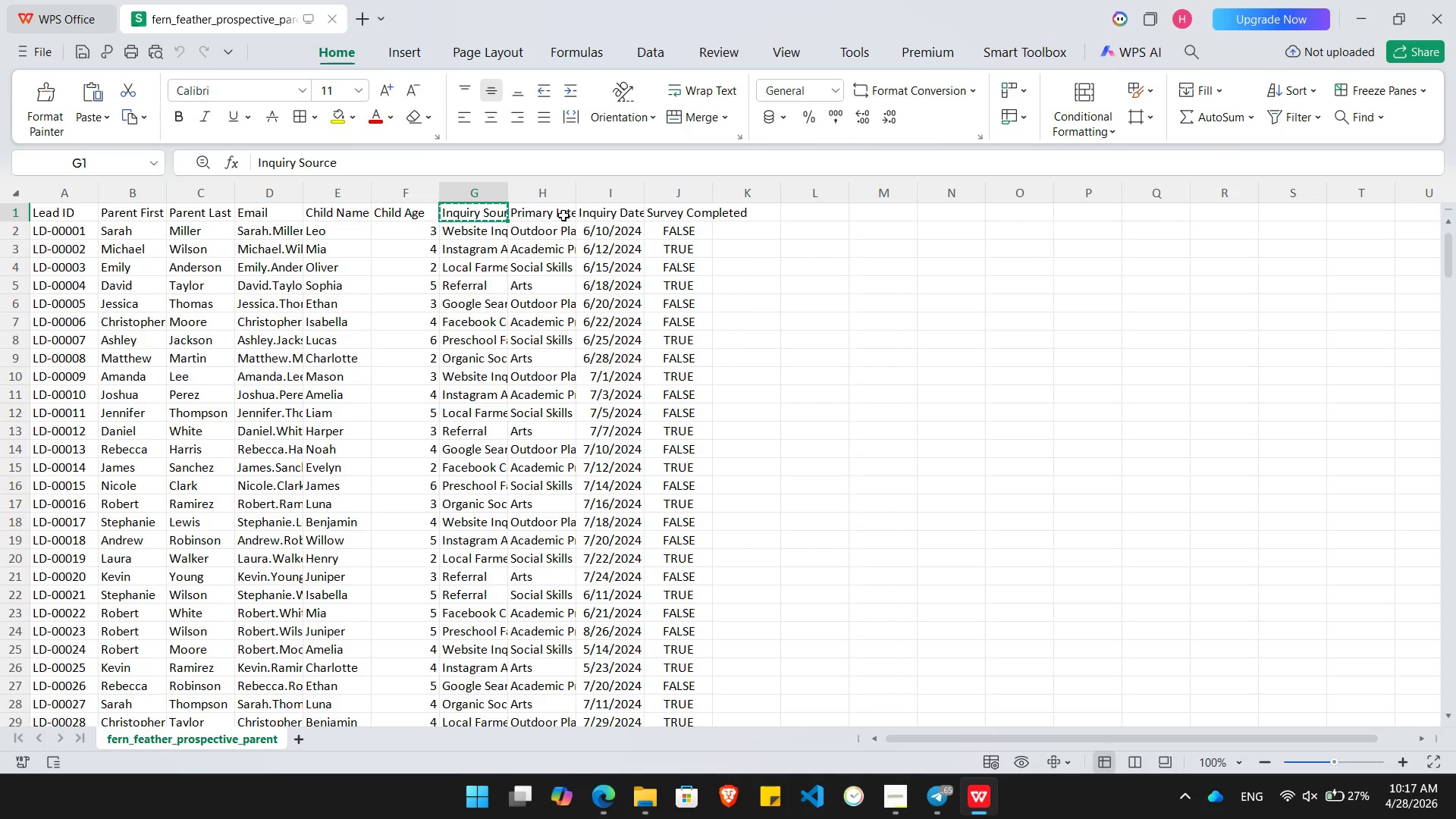 
key(ArrowRight)
 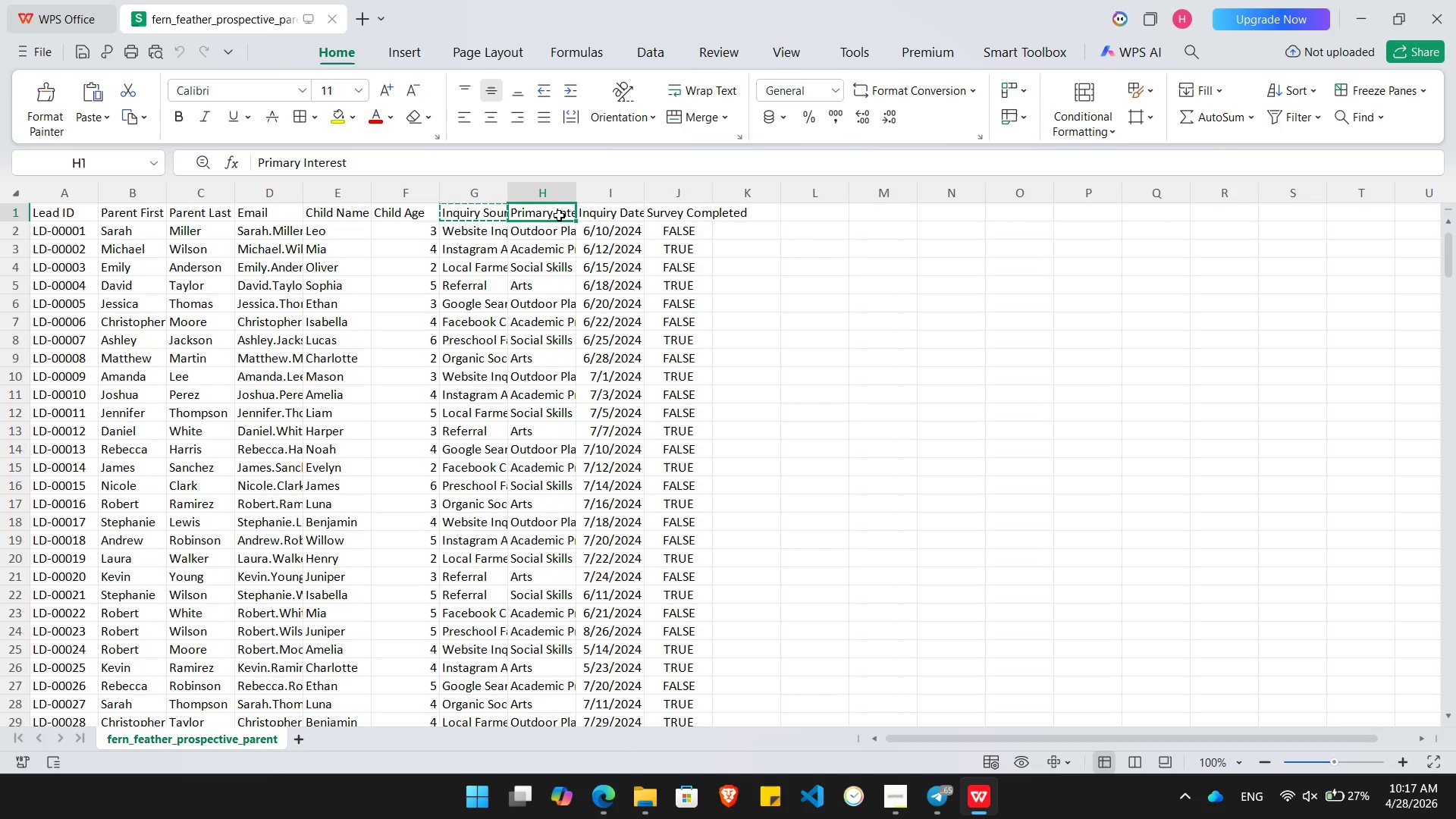 
key(Alt+AltLeft)
 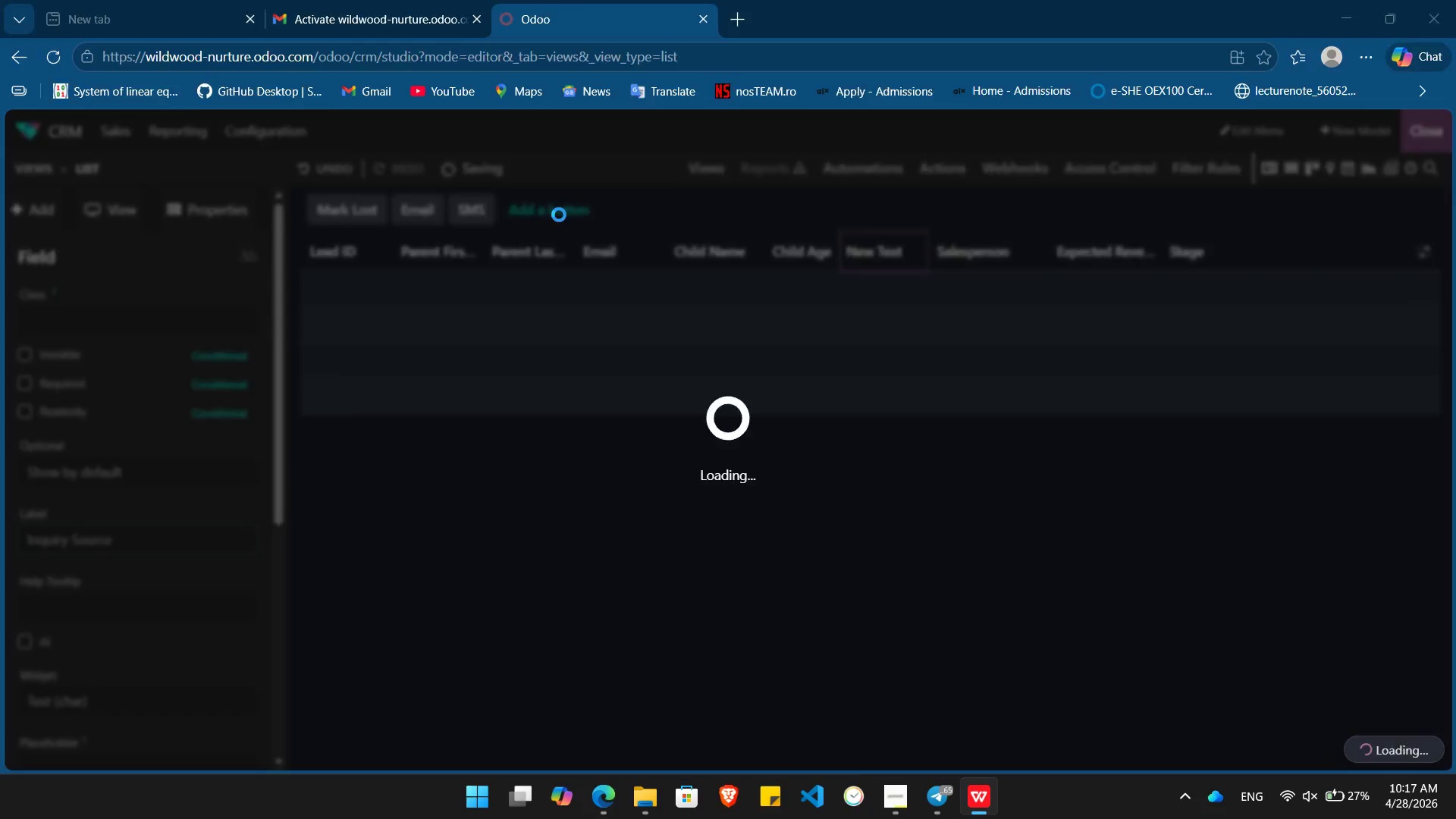 
key(Alt+Tab)
 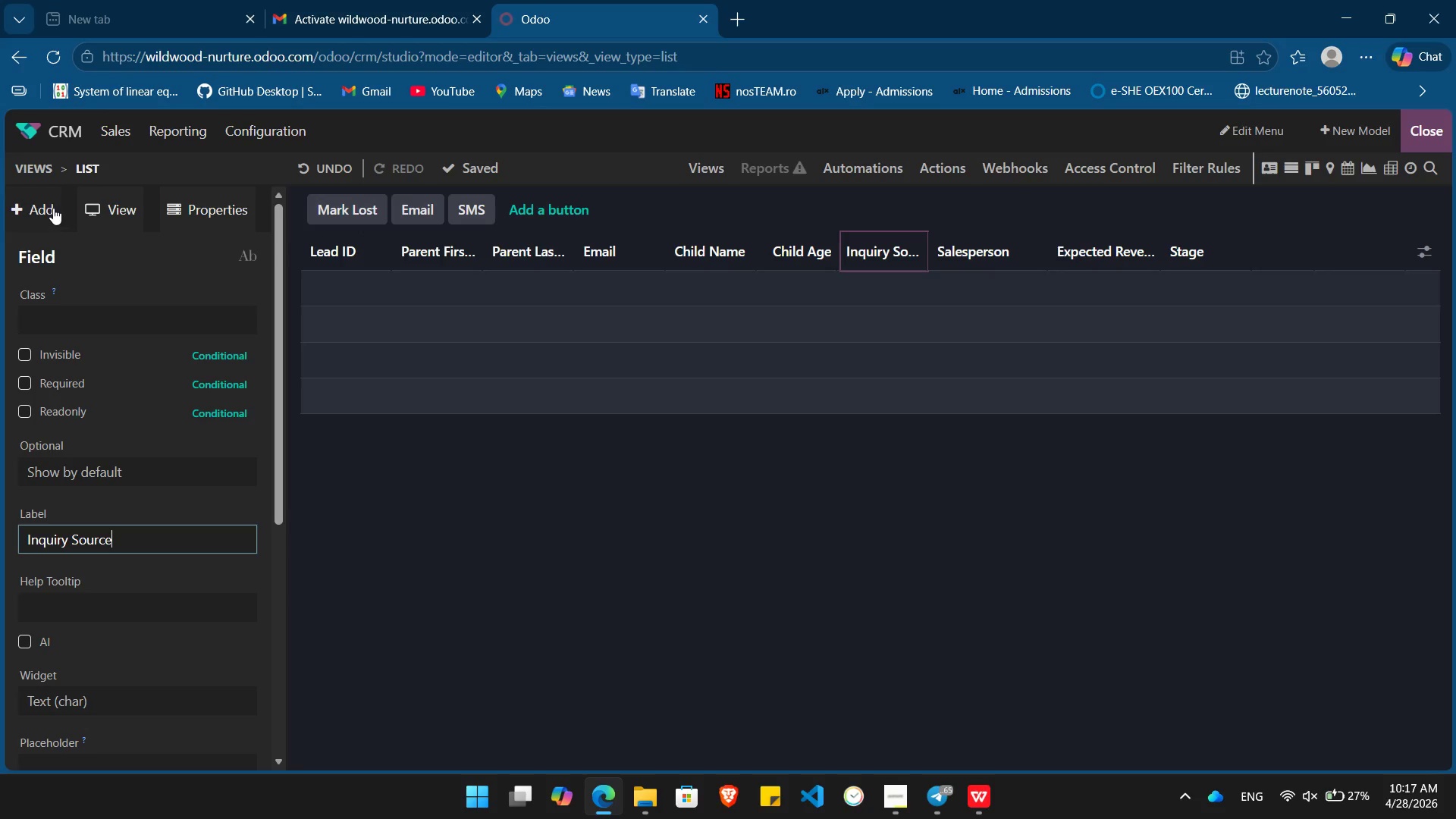 
left_click([39, 203])
 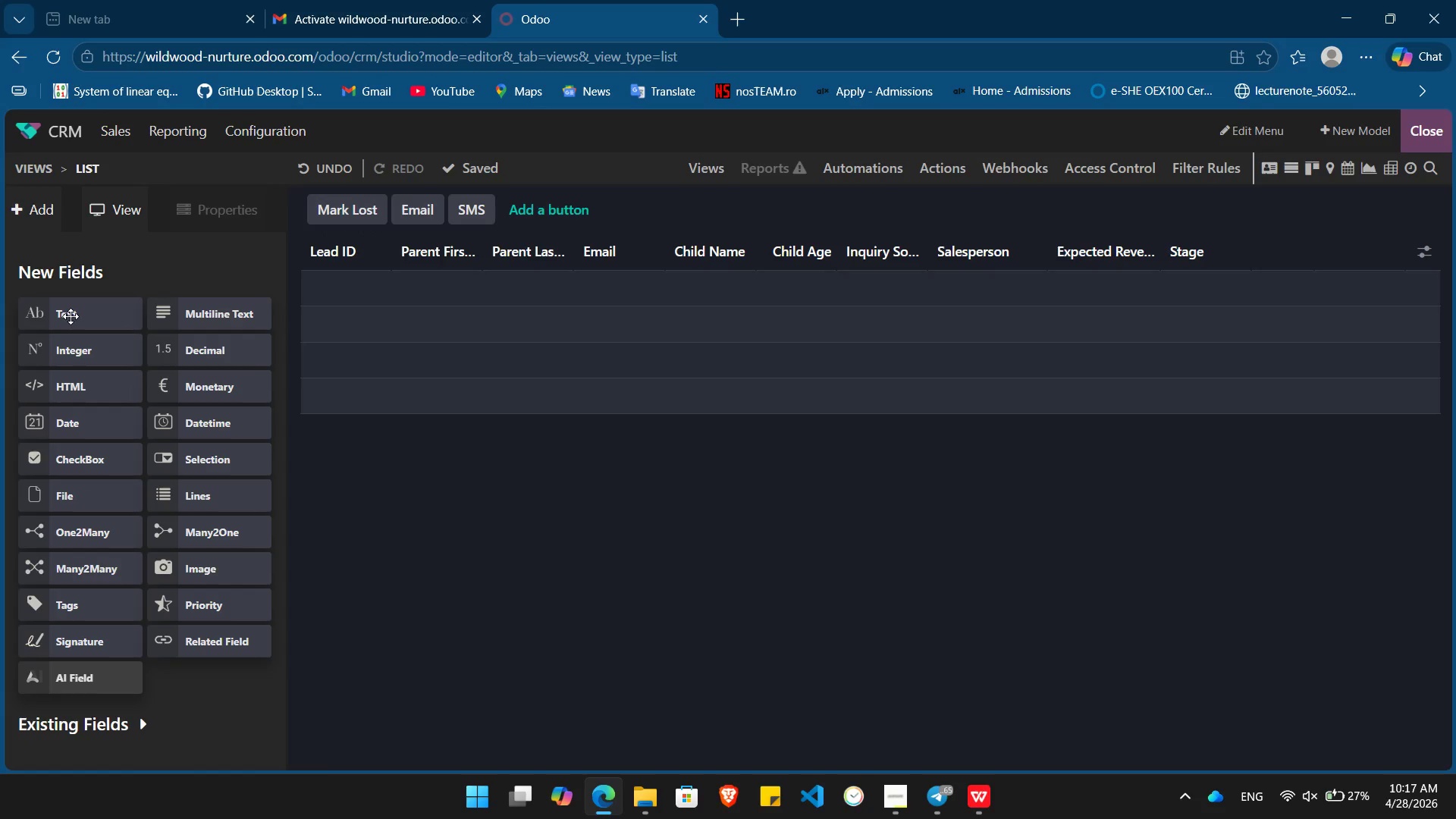 
key(Alt+AltLeft)
 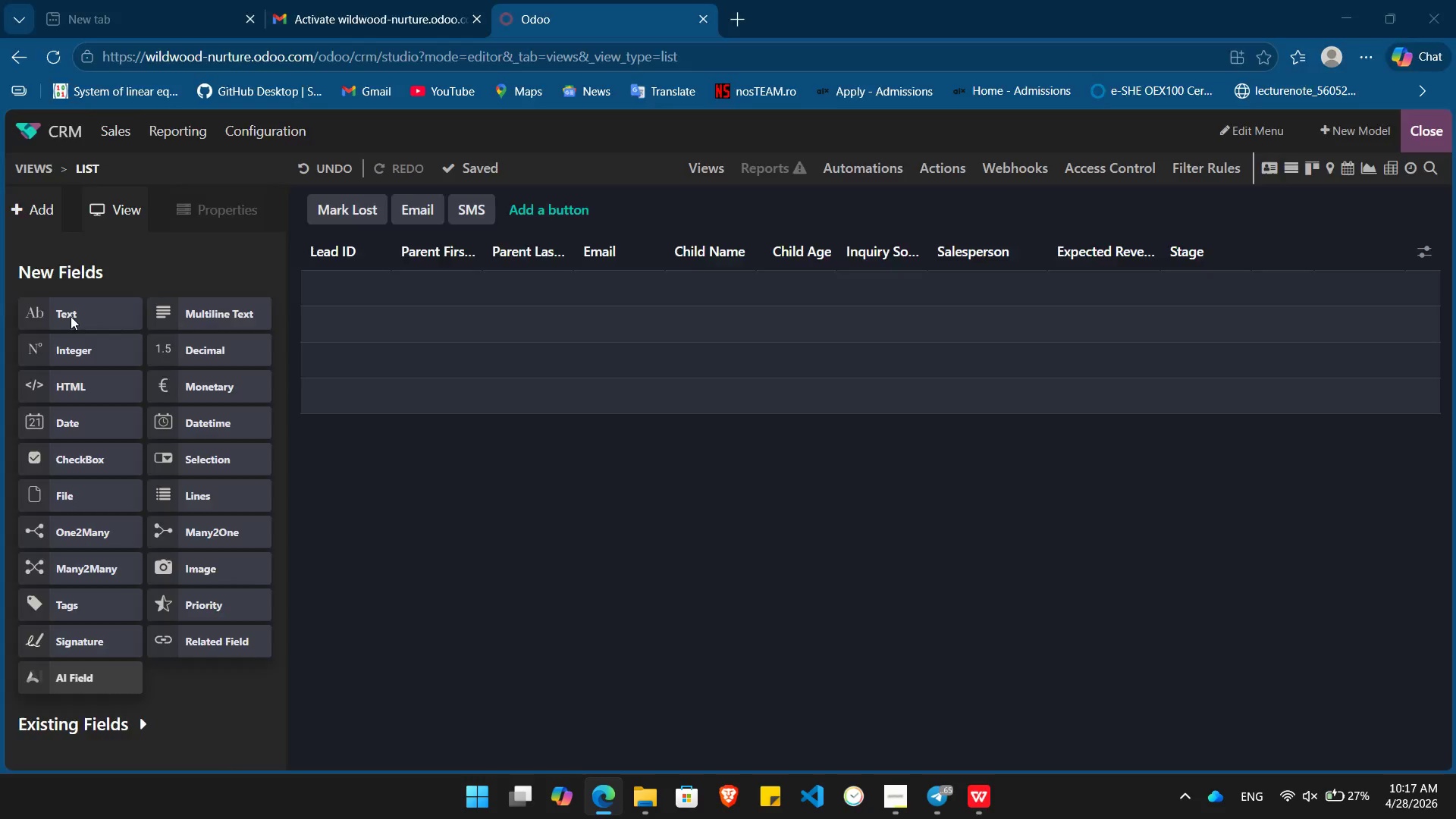 
key(Alt+Tab)
 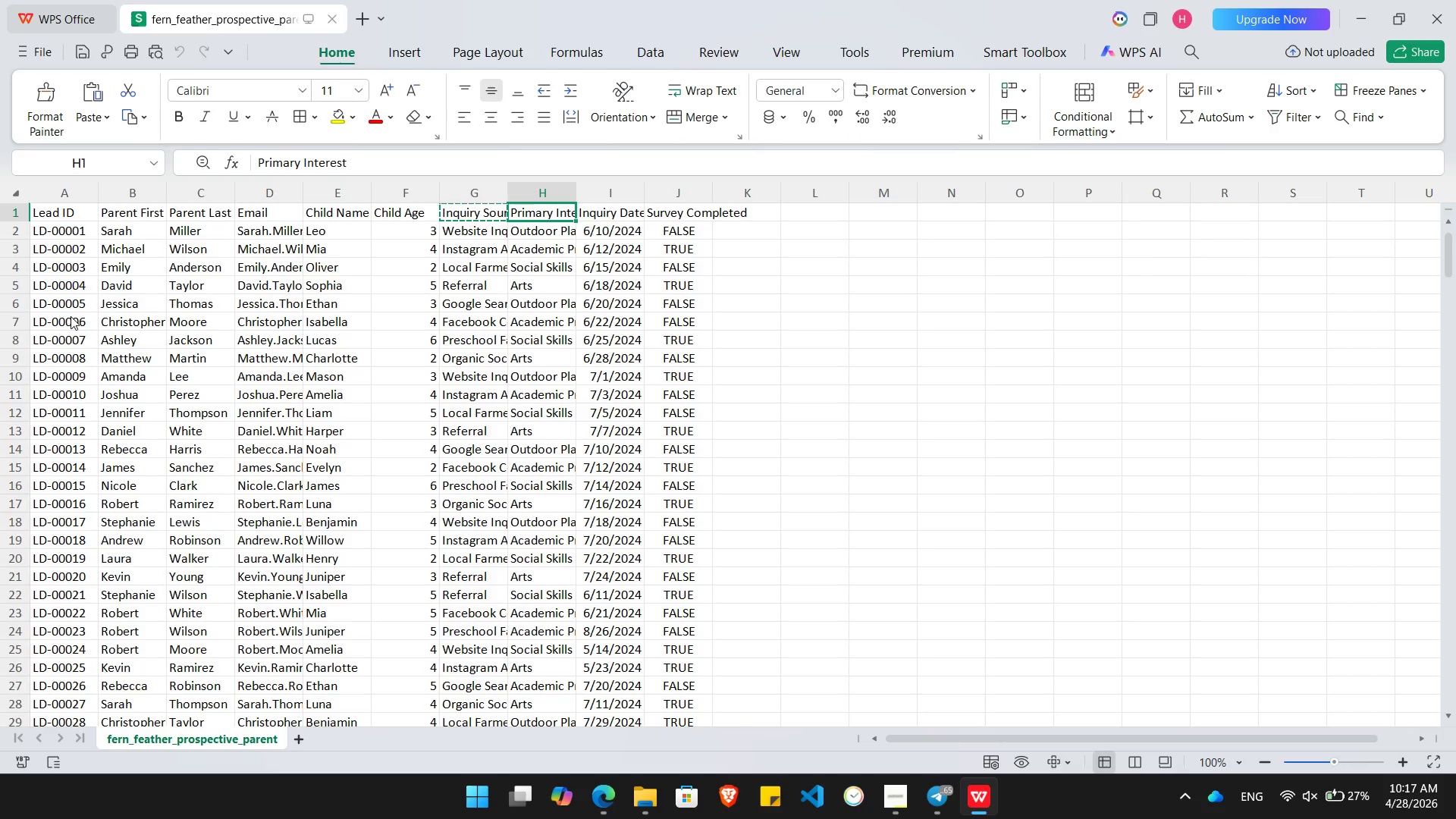 
hold_key(key=ControlLeft, duration=0.62)
 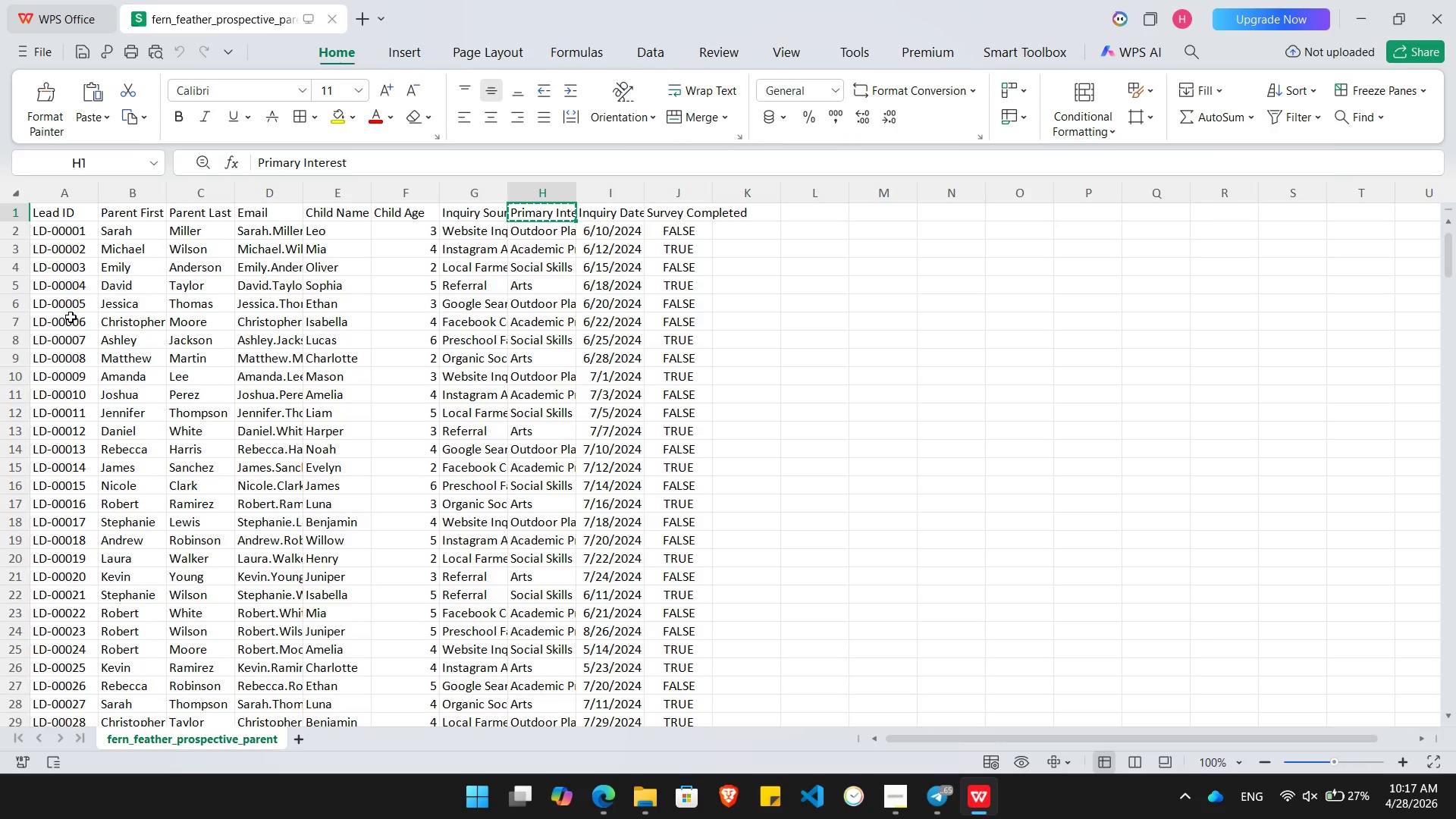 
key(C)
 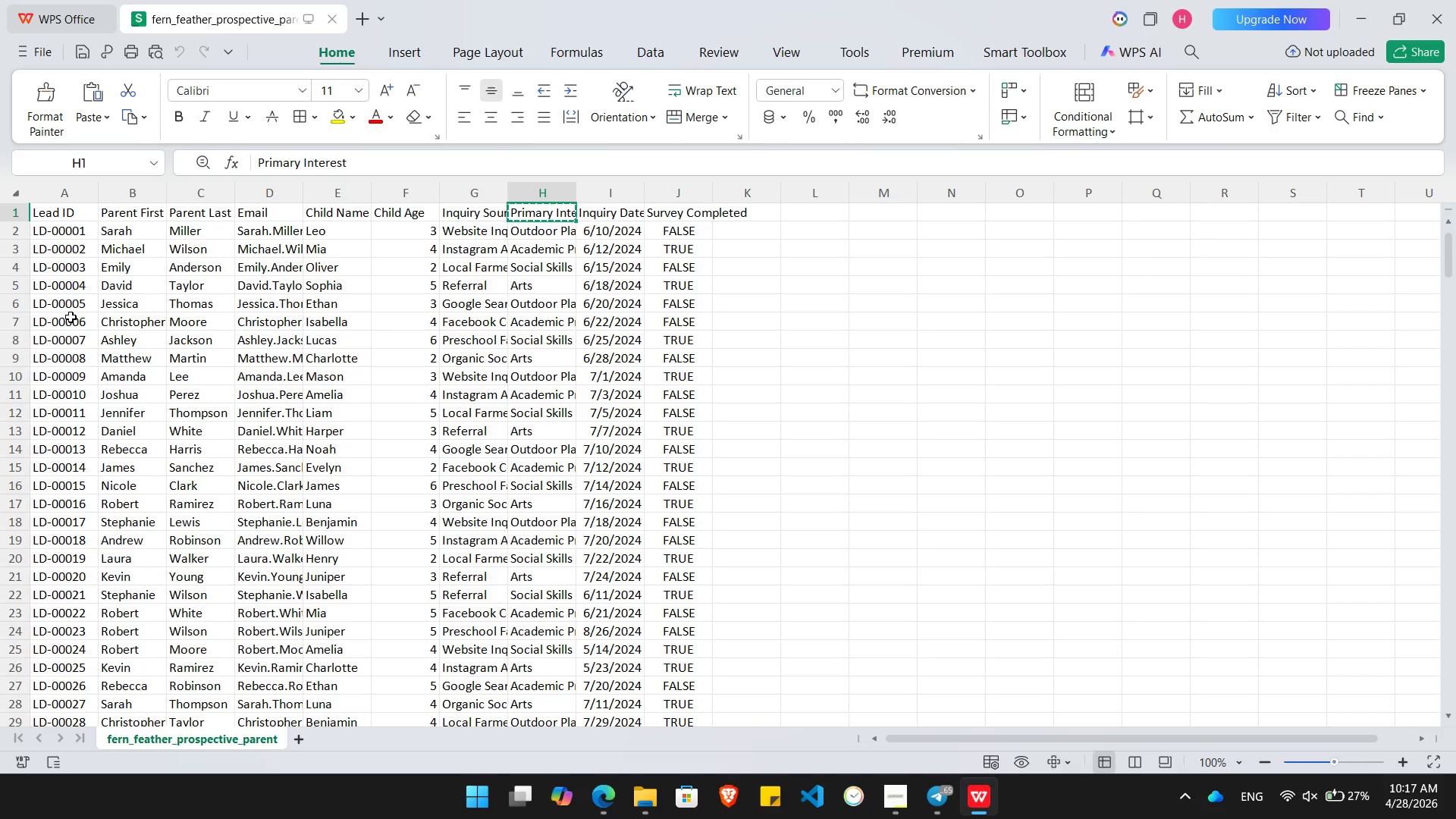 
key(Alt+AltLeft)
 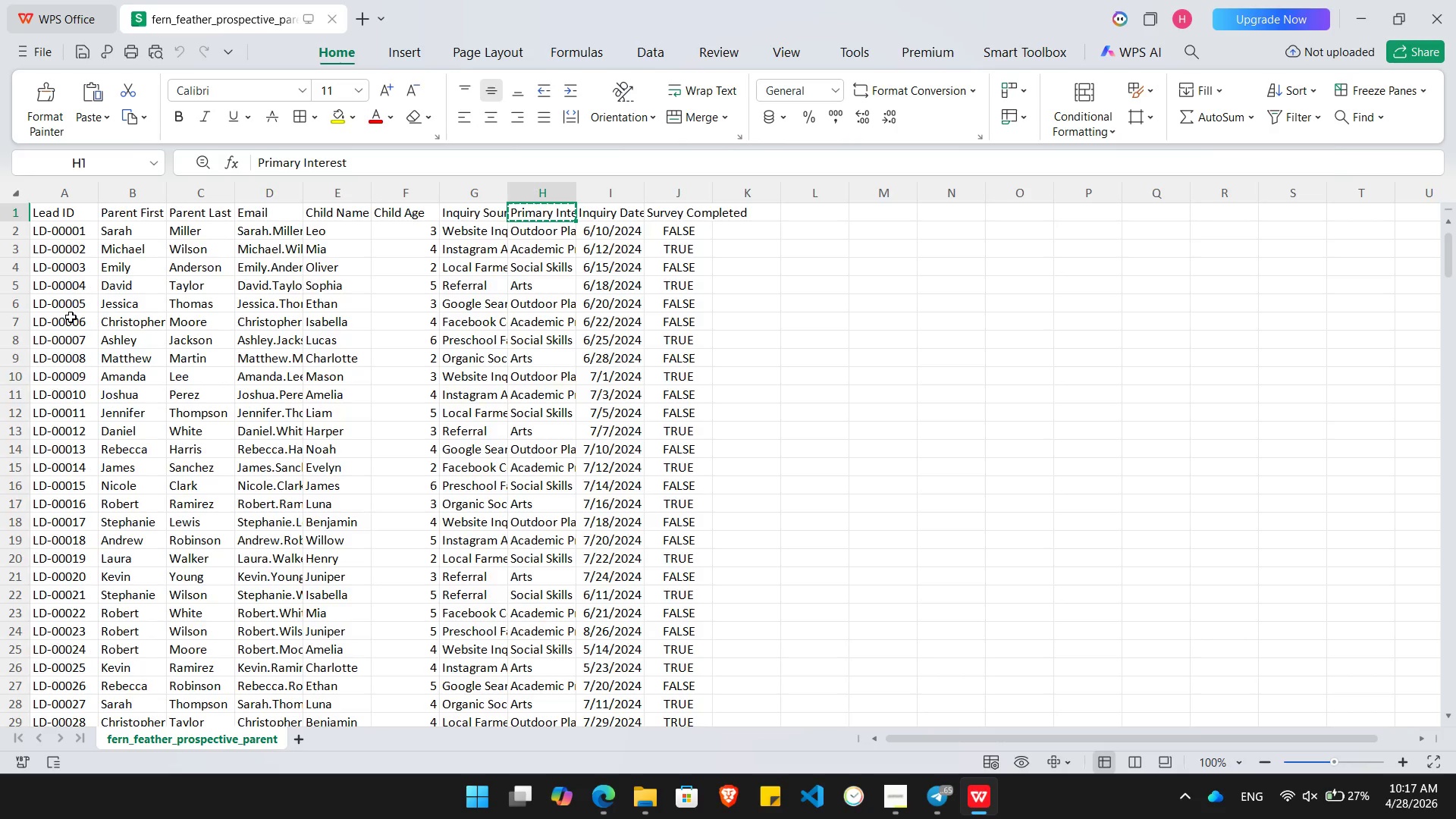 
key(Alt+Tab)
 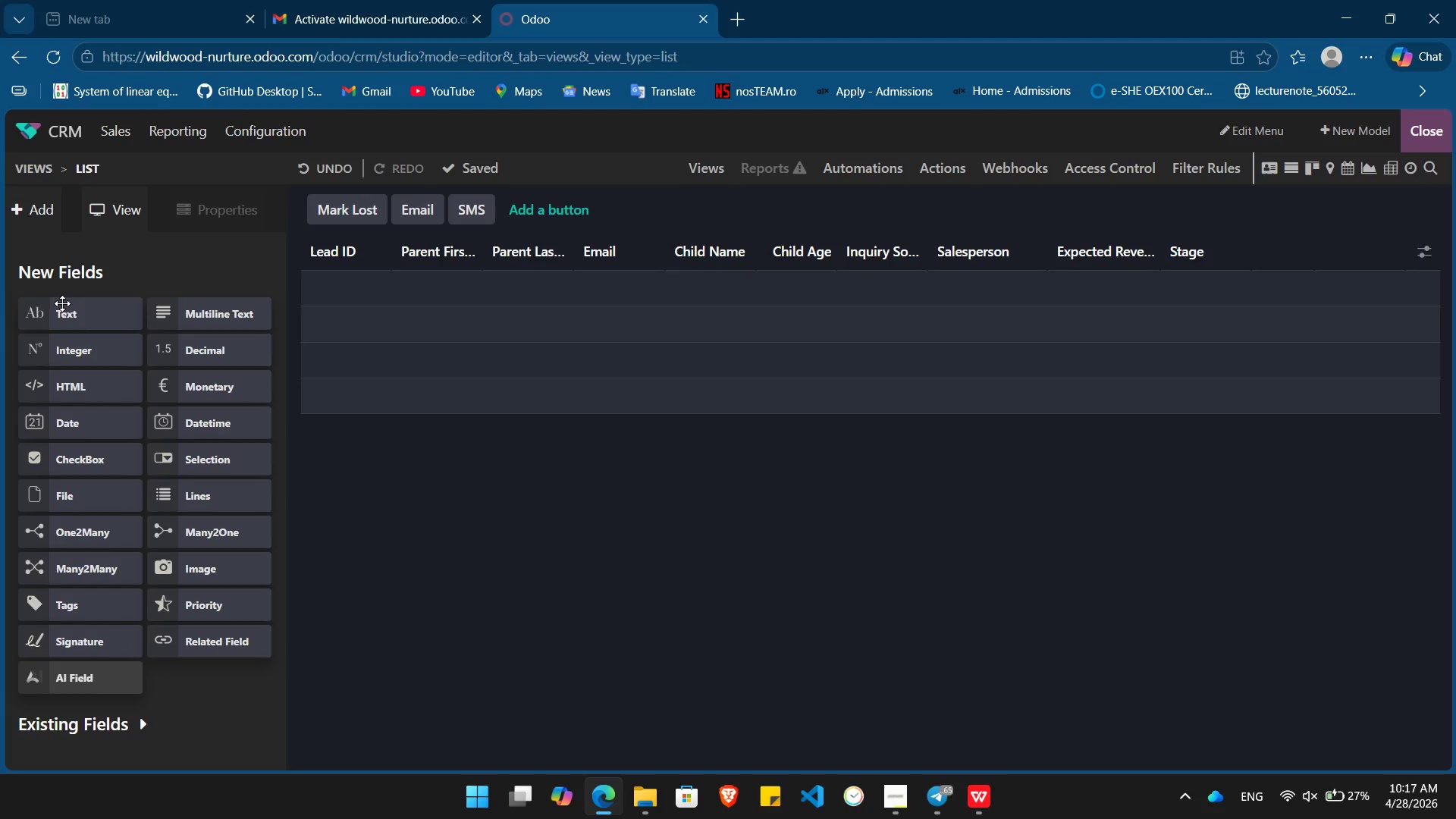 
left_click_drag(start_coordinate=[62, 303], to_coordinate=[936, 225])
 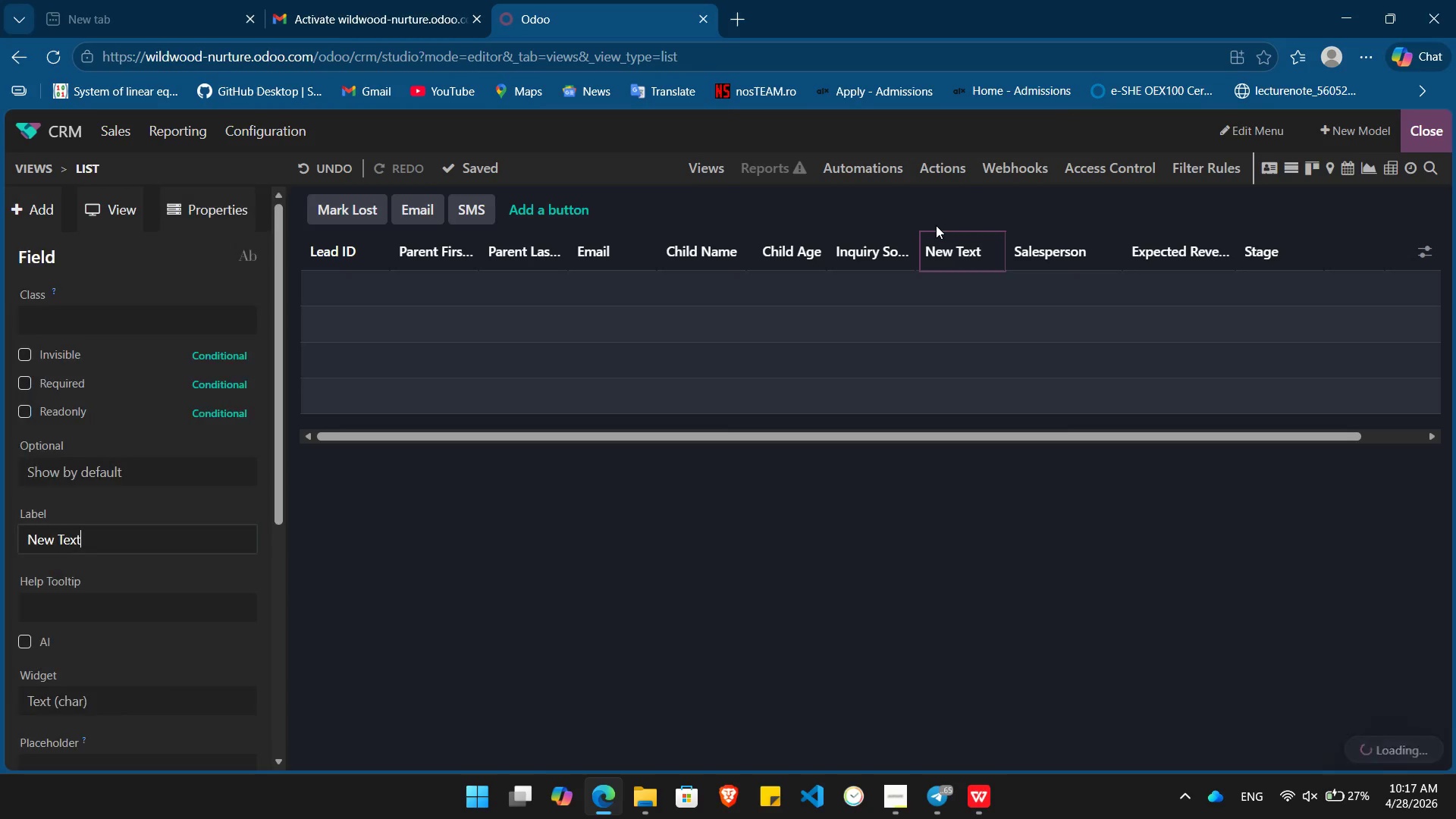 
hold_key(key=Backspace, duration=0.92)
 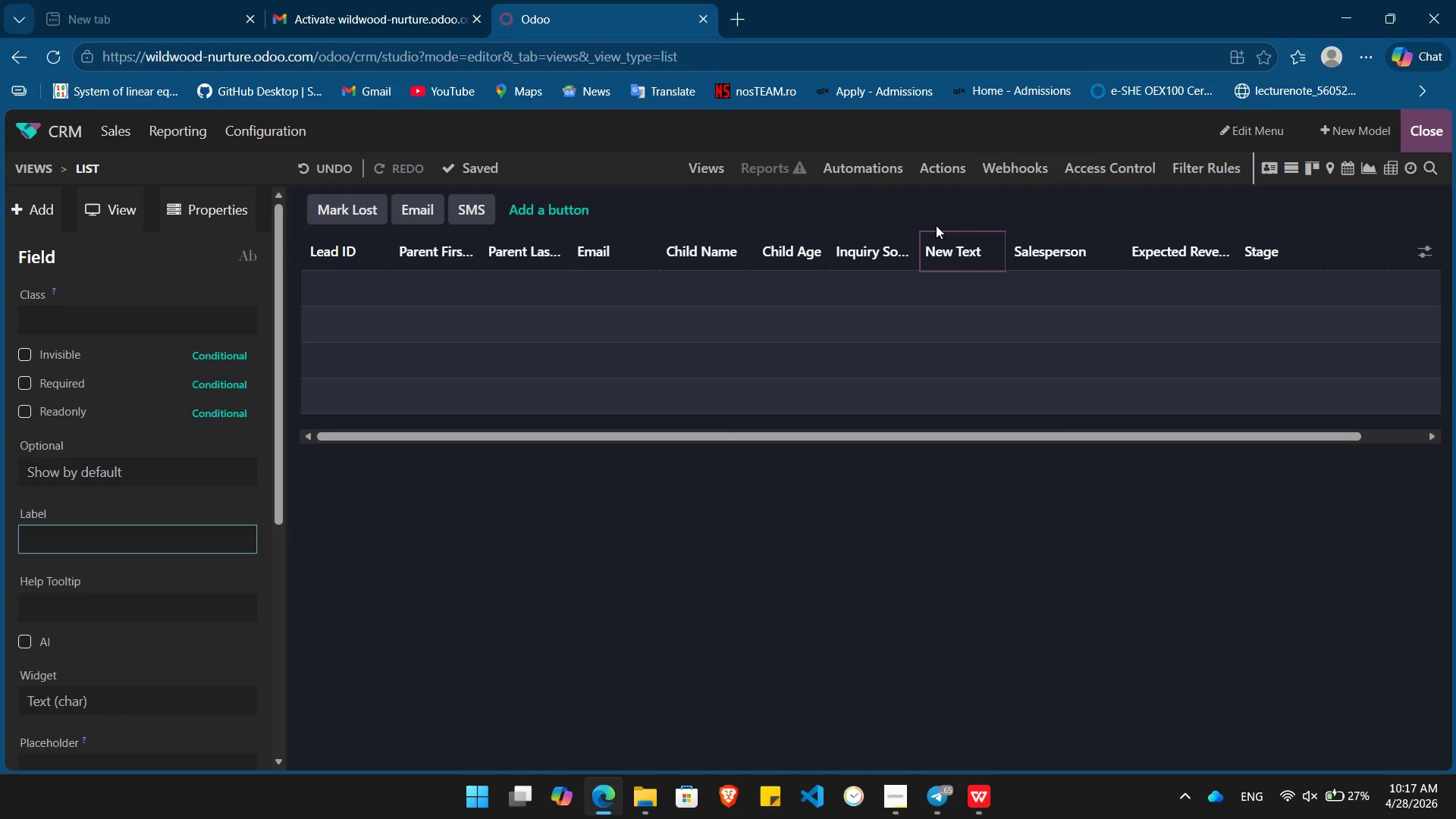 
key(Control+ControlLeft)
 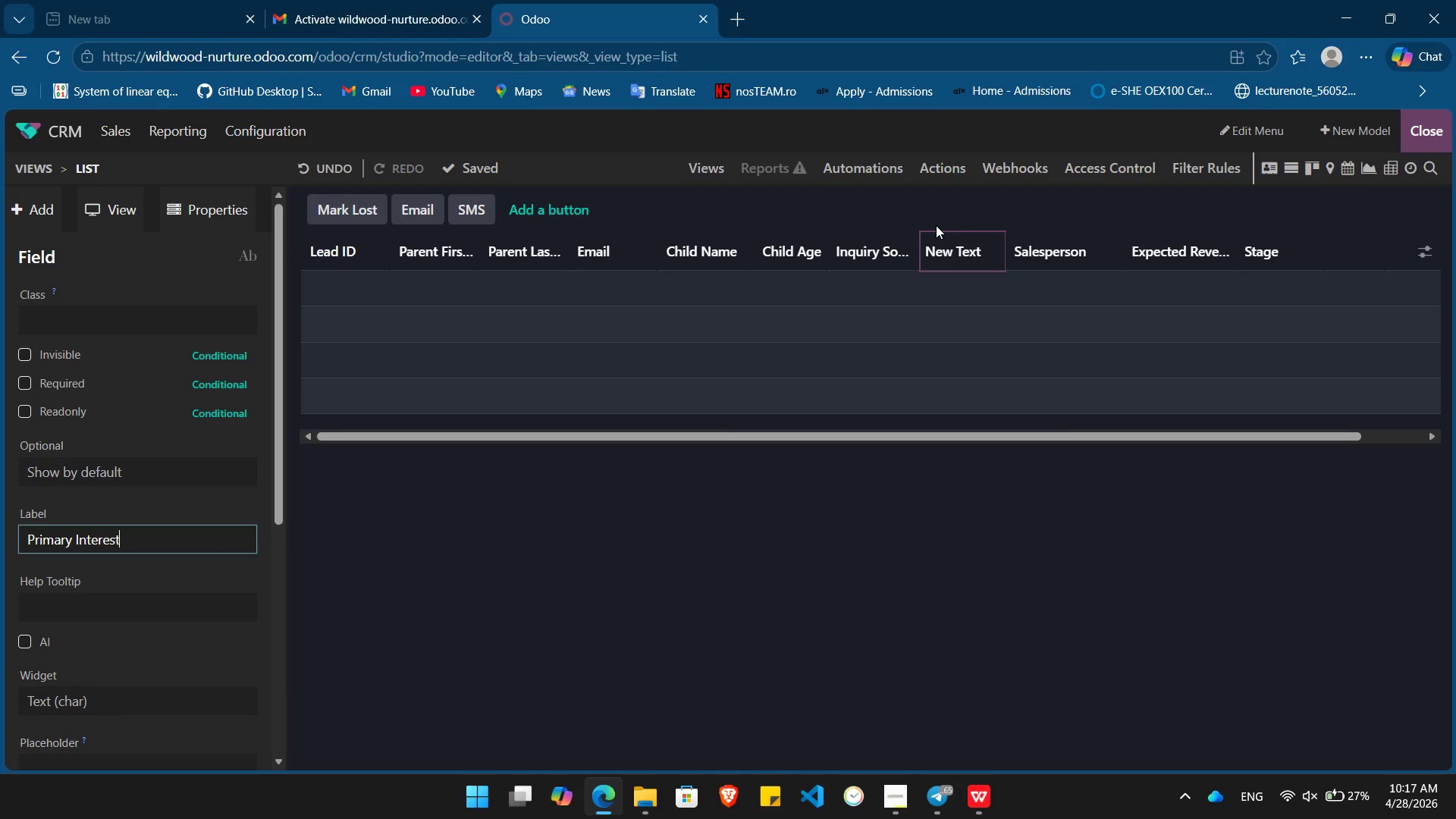 
key(Control+V)
 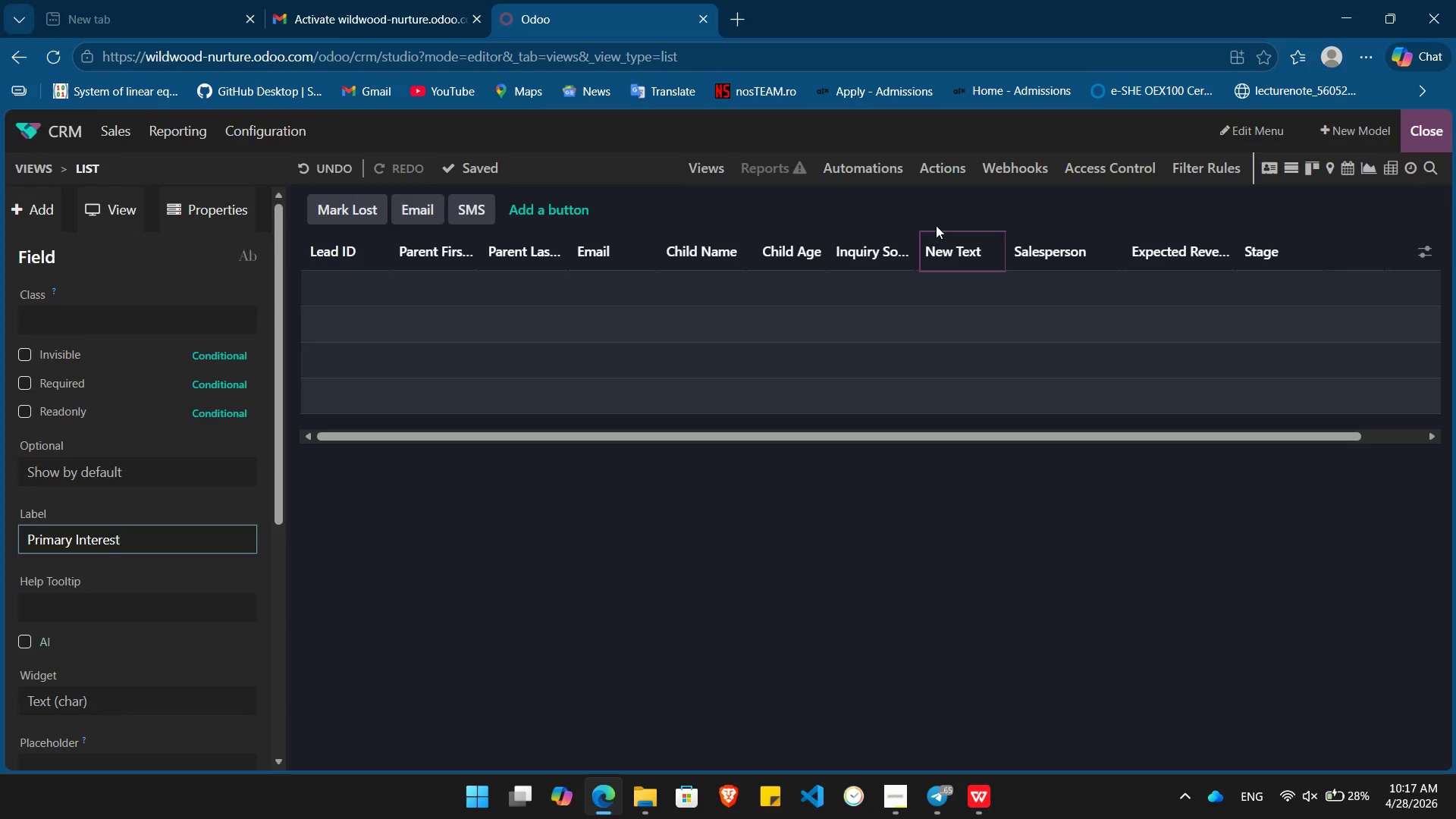 
key(Enter)
 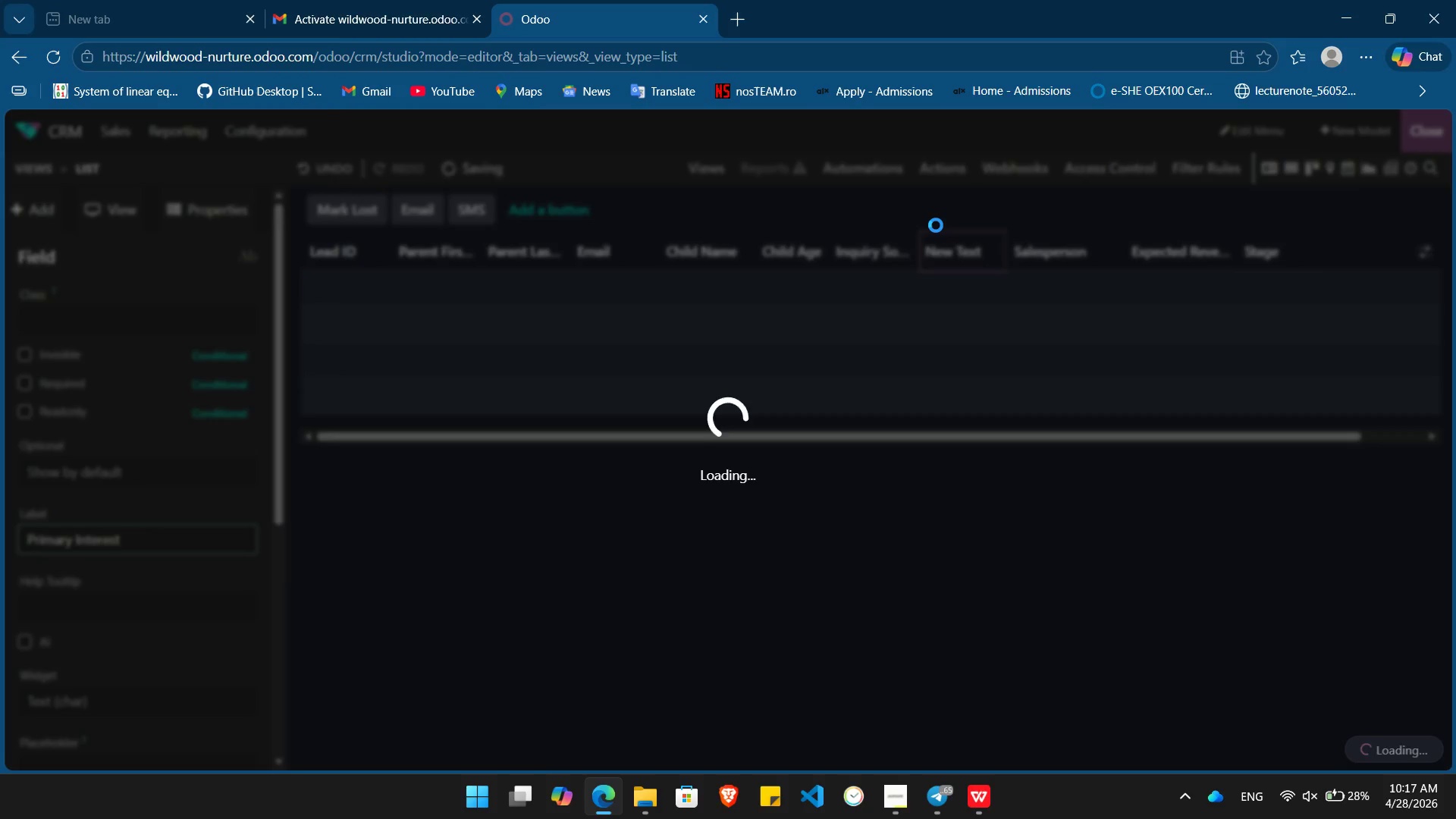 
key(Alt+AltLeft)
 